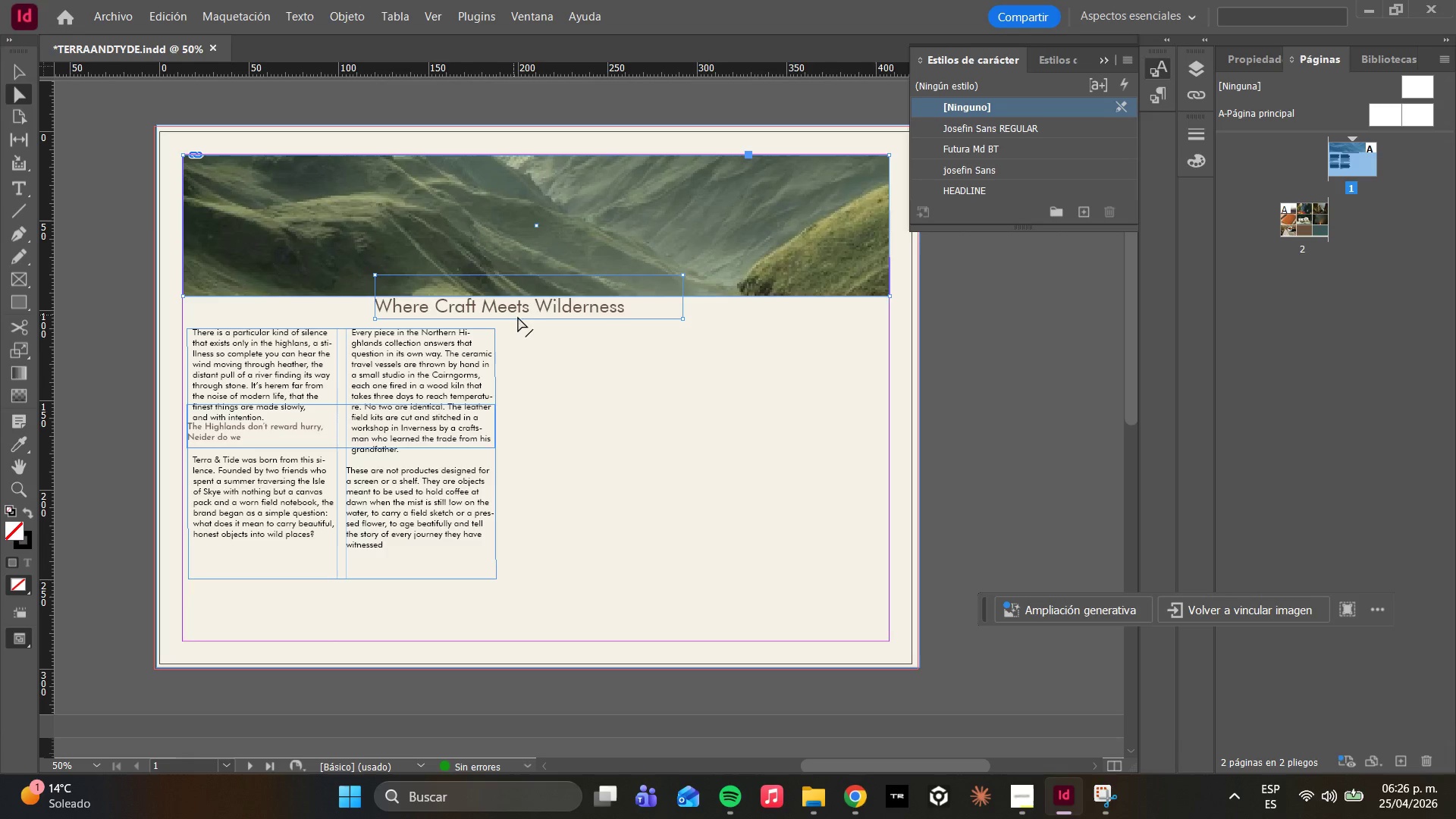 
left_click_drag(start_coordinate=[538, 315], to_coordinate=[557, 290])
 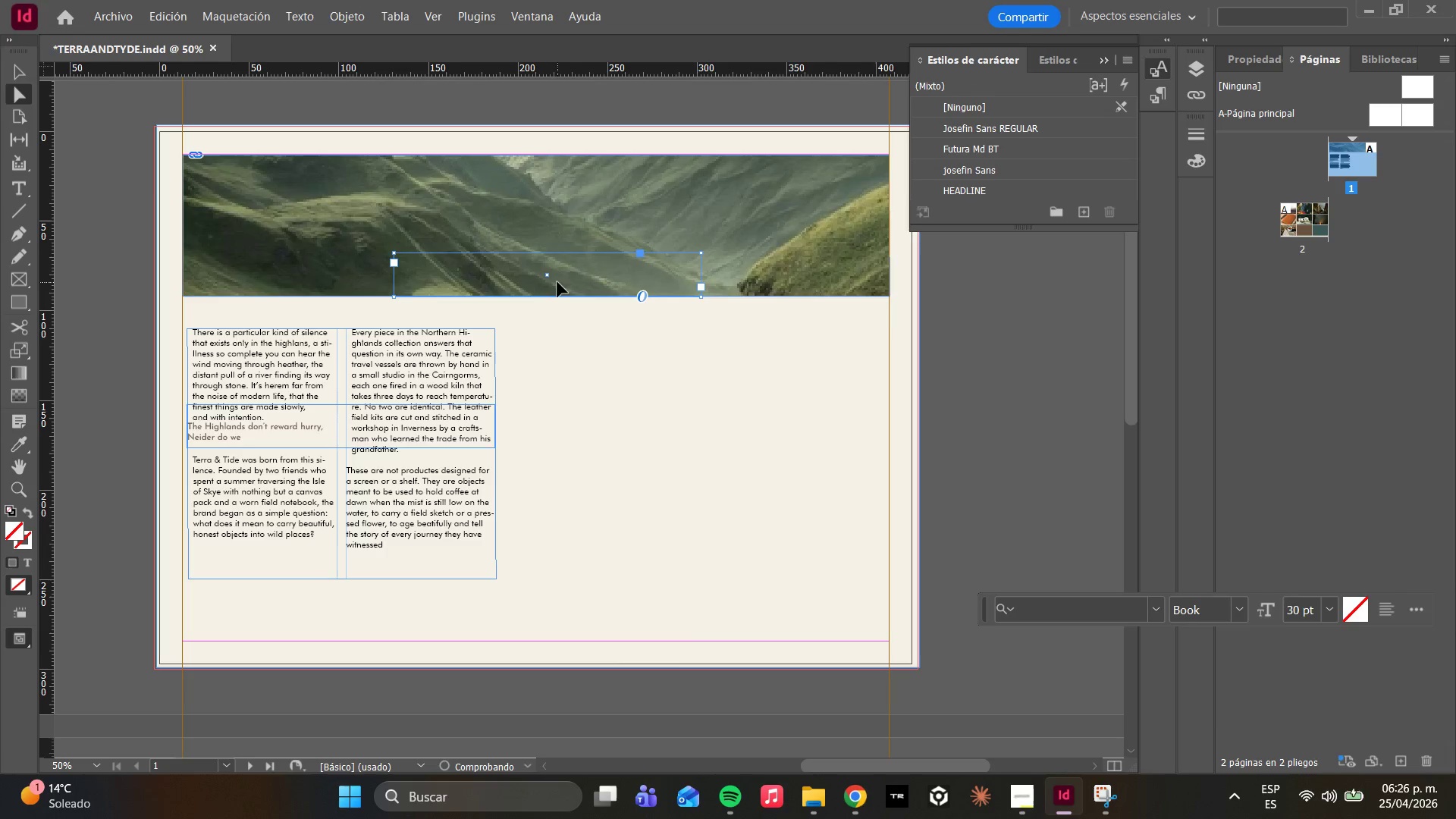 
right_click([557, 282])
 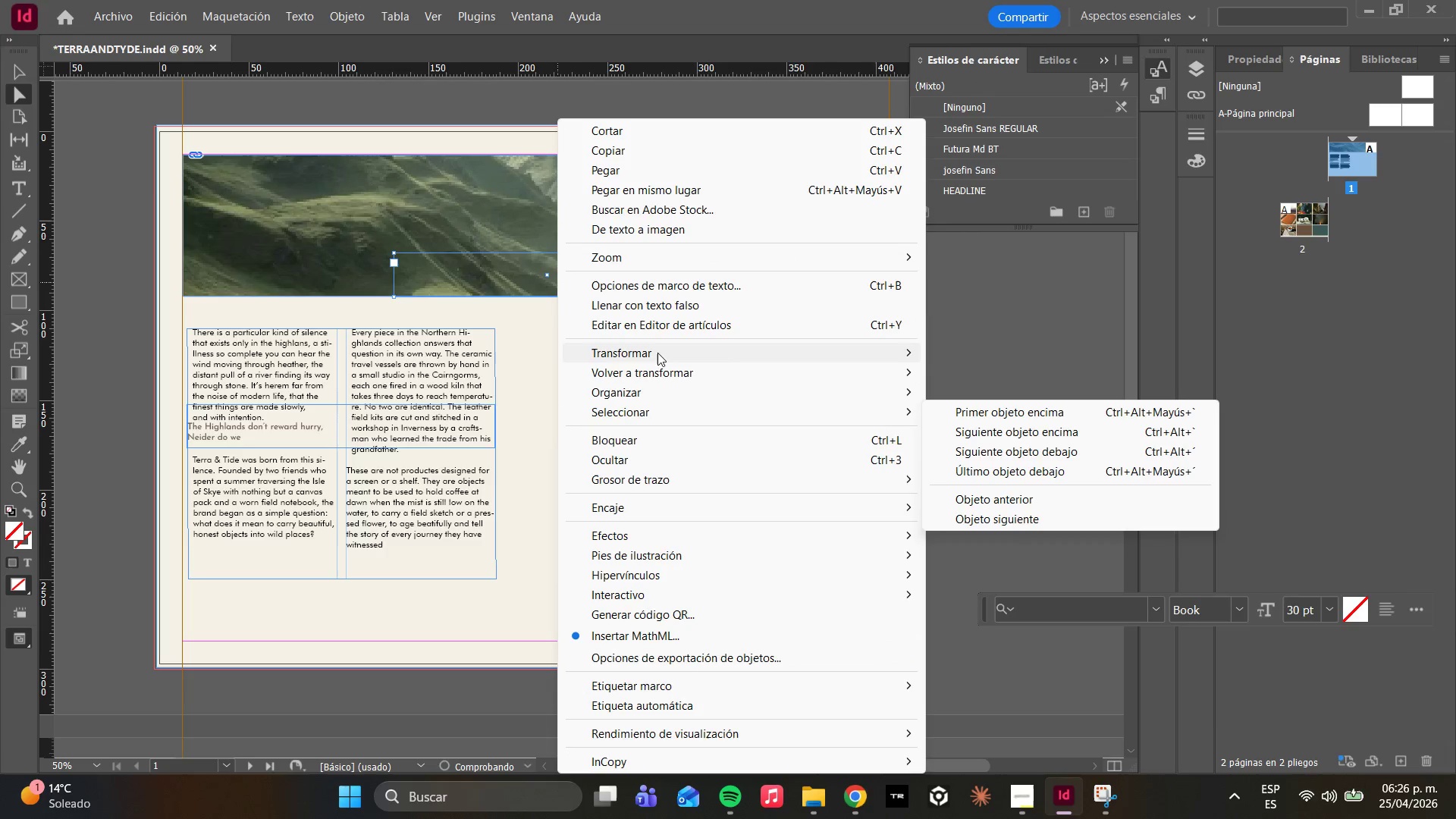 
left_click([643, 401])
 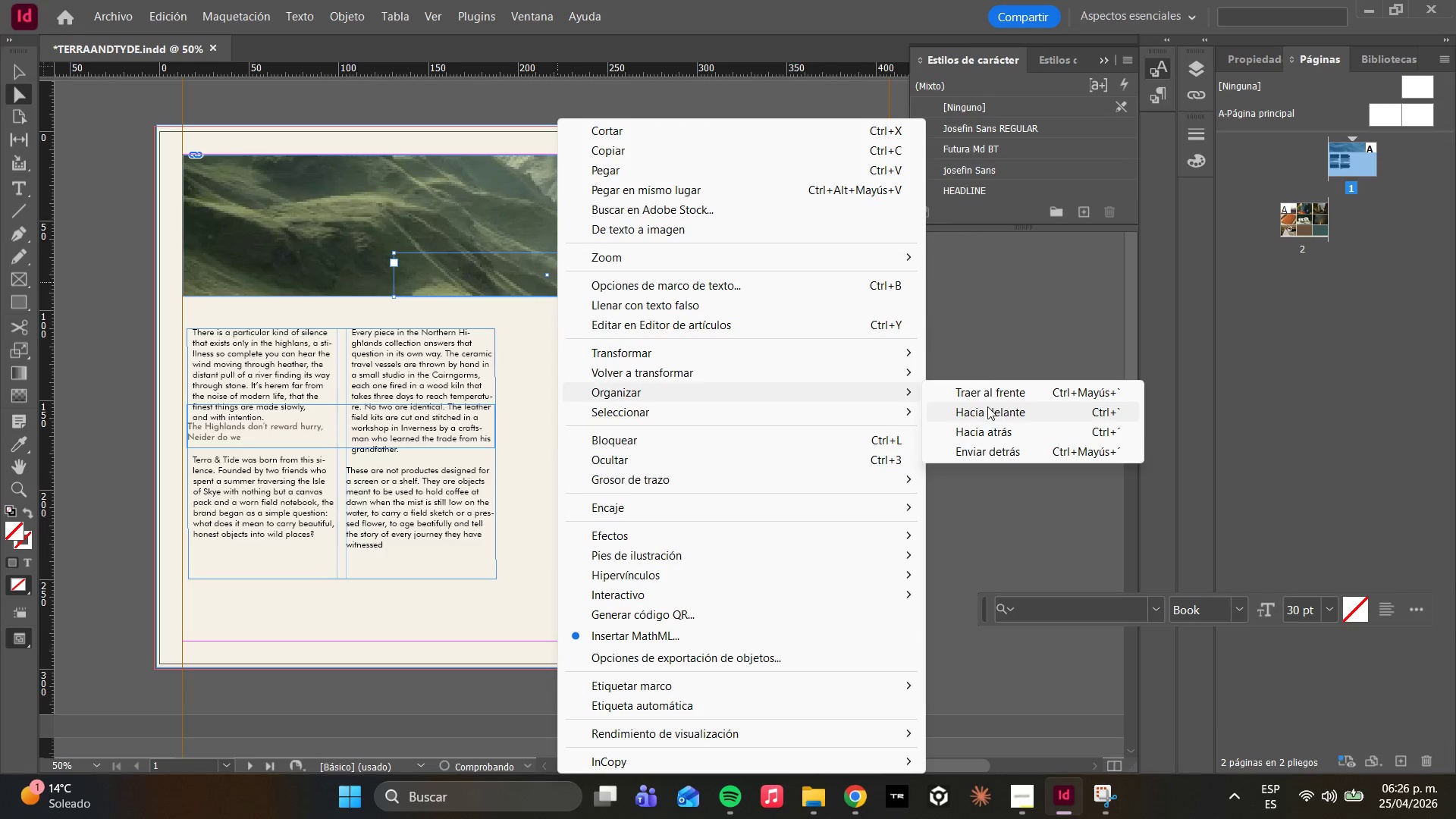 
left_click([986, 409])
 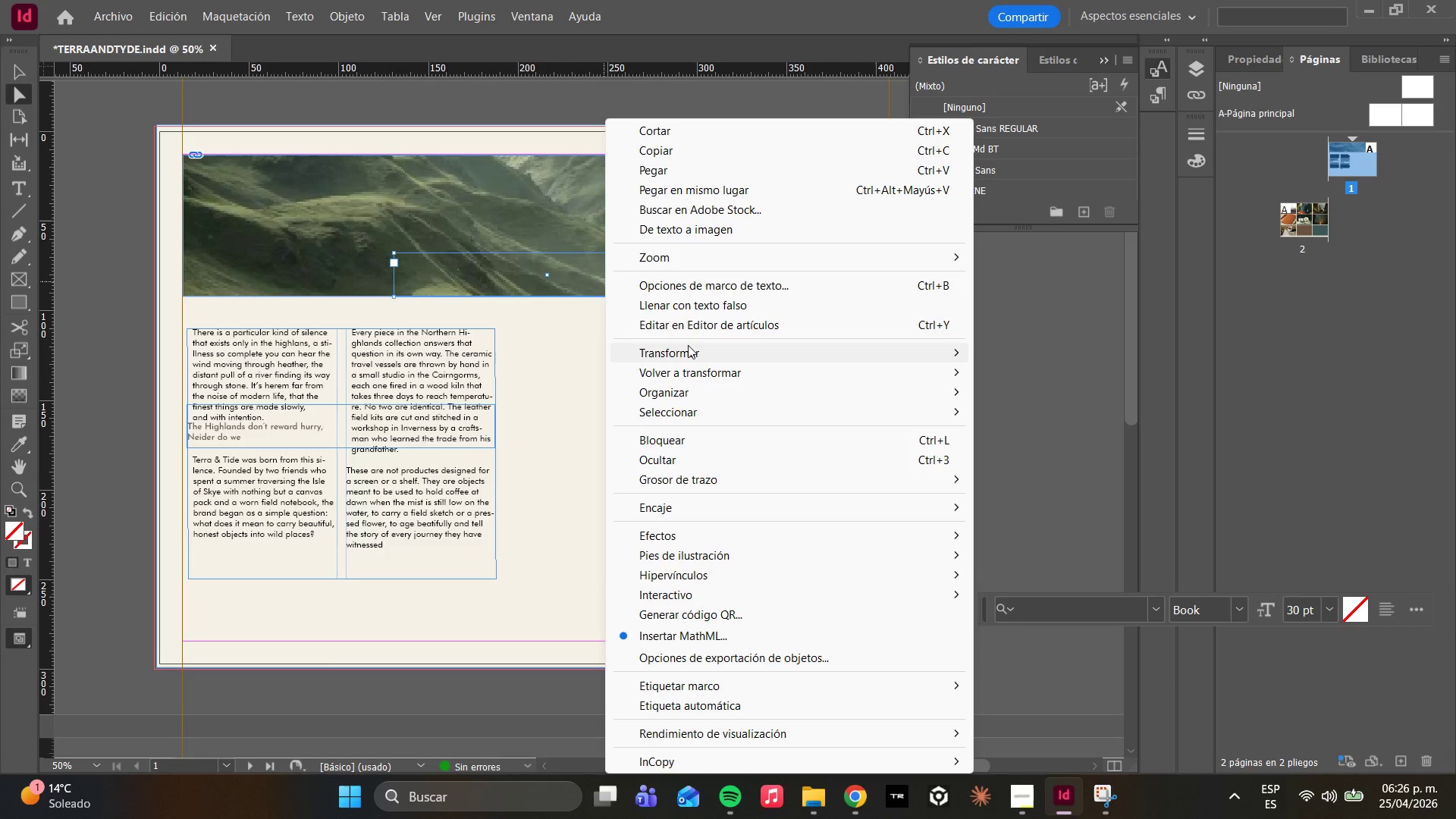 
left_click([686, 384])
 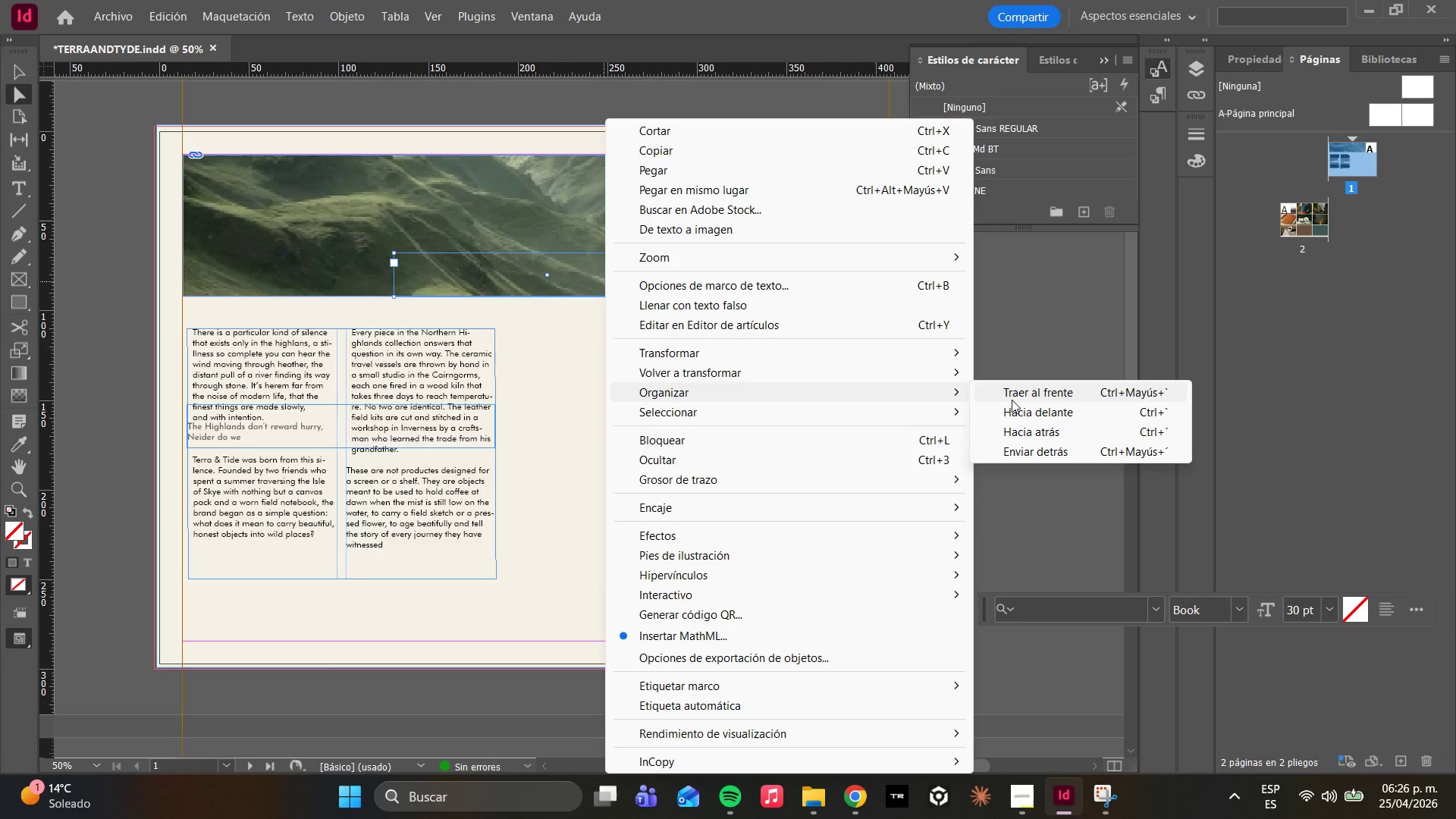 
left_click([1012, 400])
 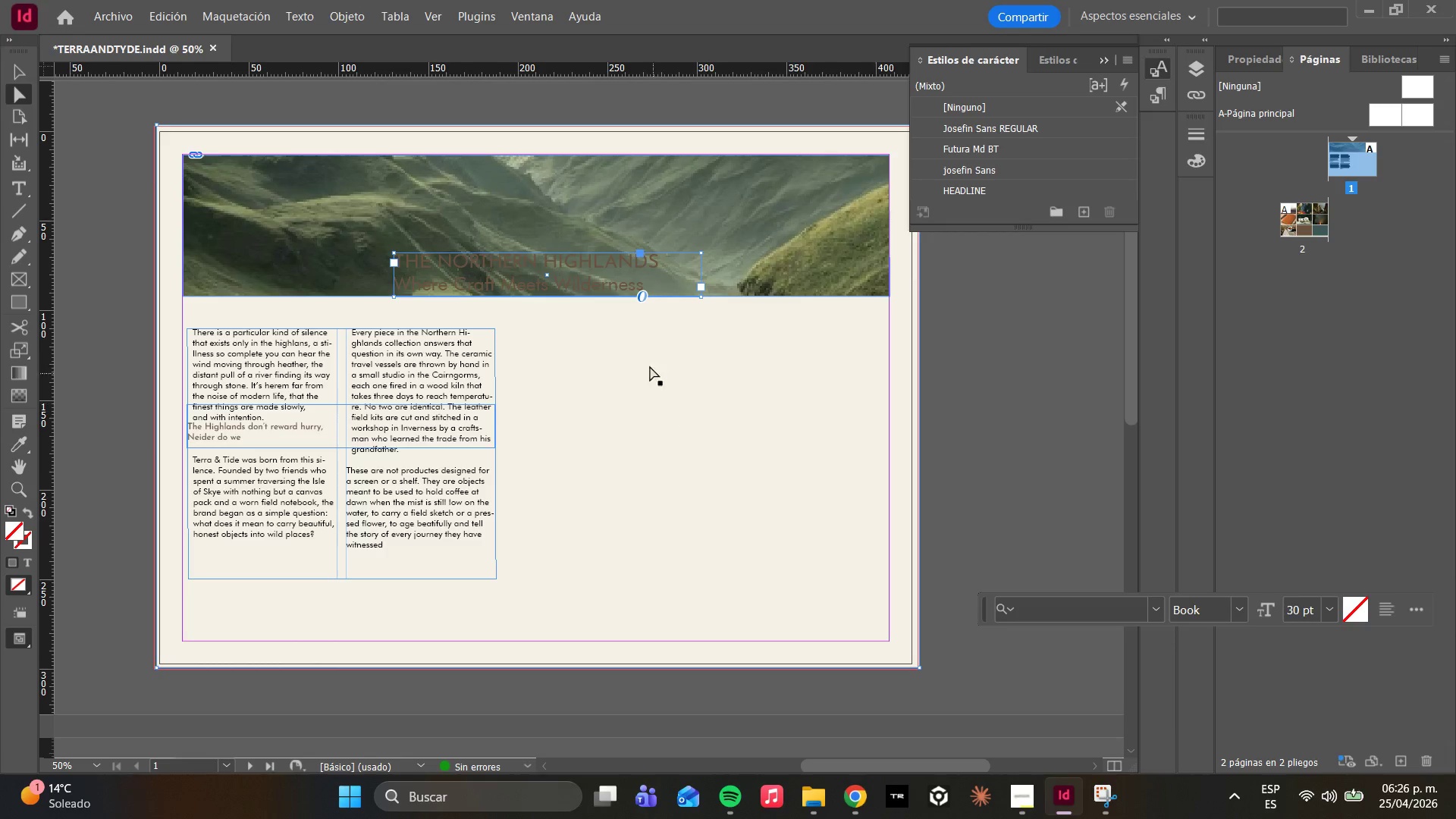 
wait(5.28)
 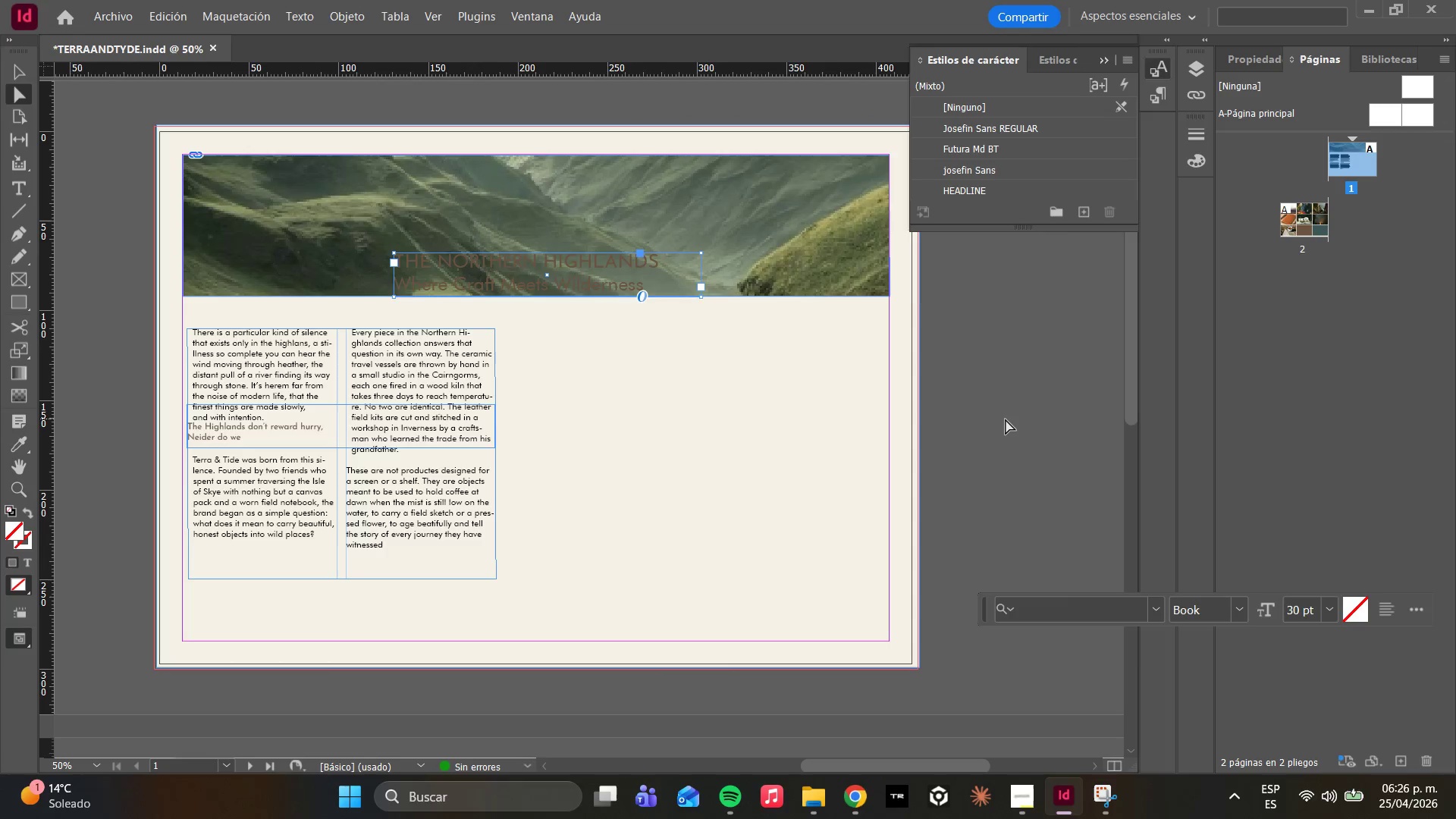 
left_click([428, 271])
 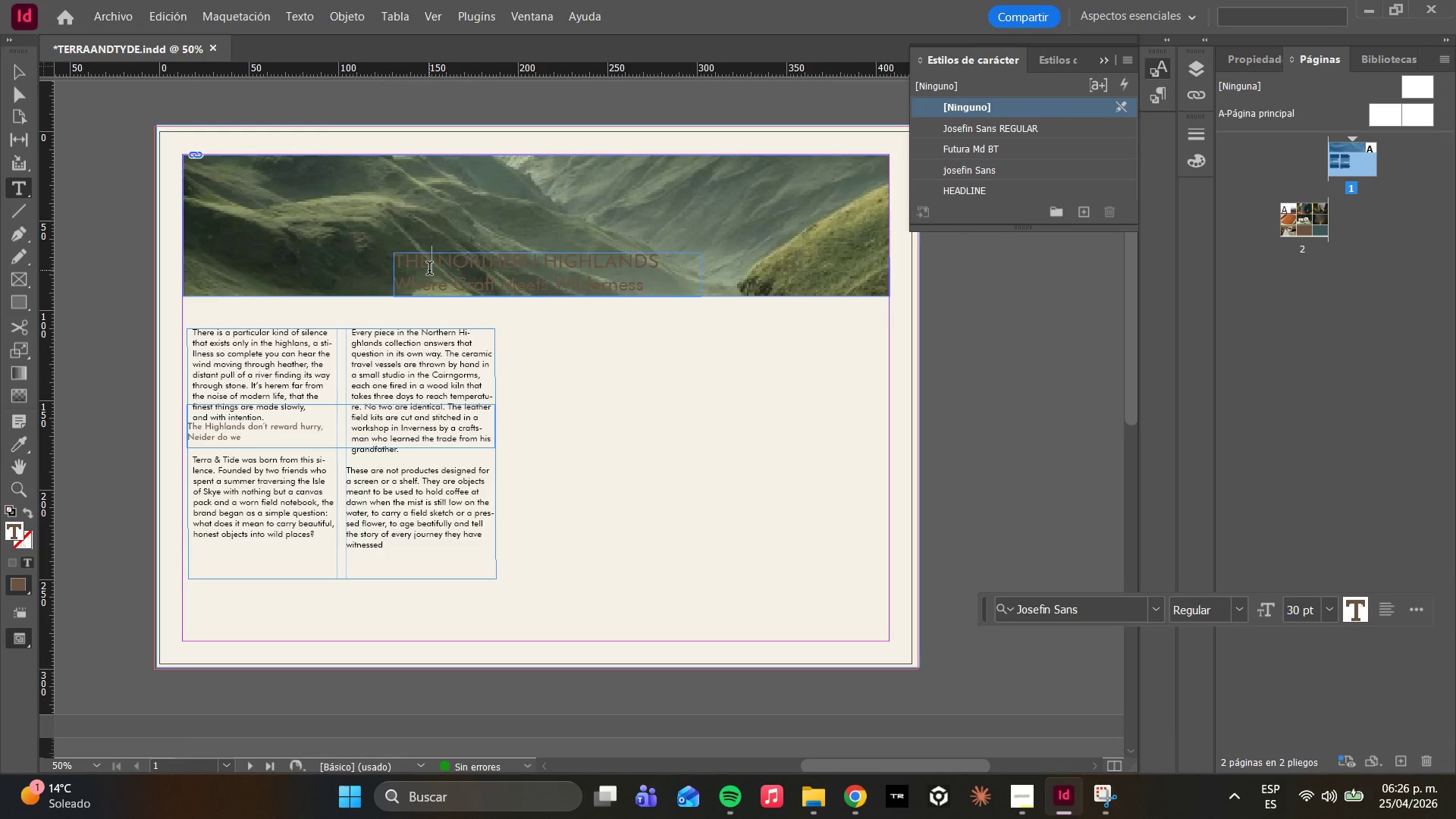 
key(Control+A)
 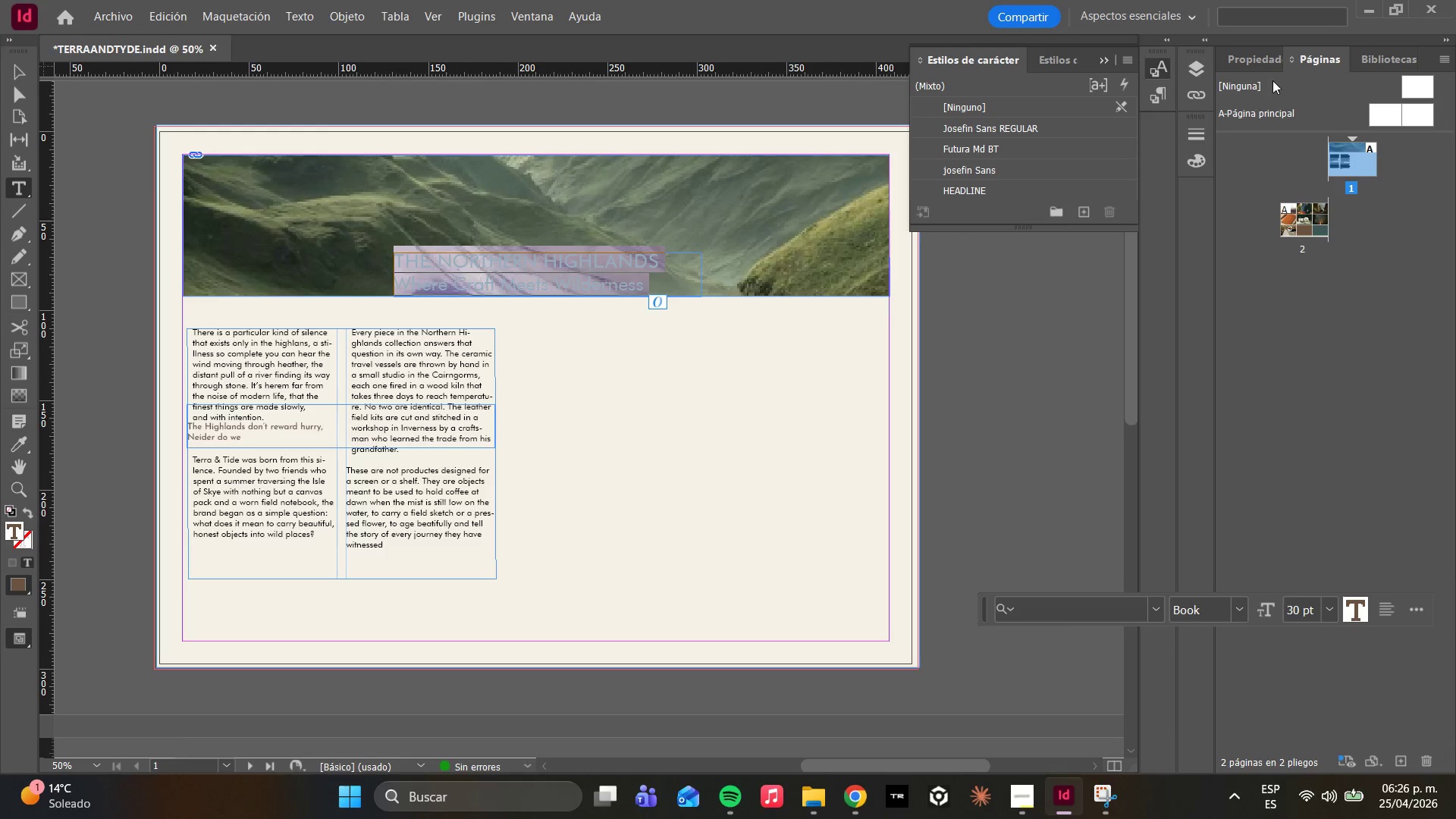 
left_click([1253, 68])
 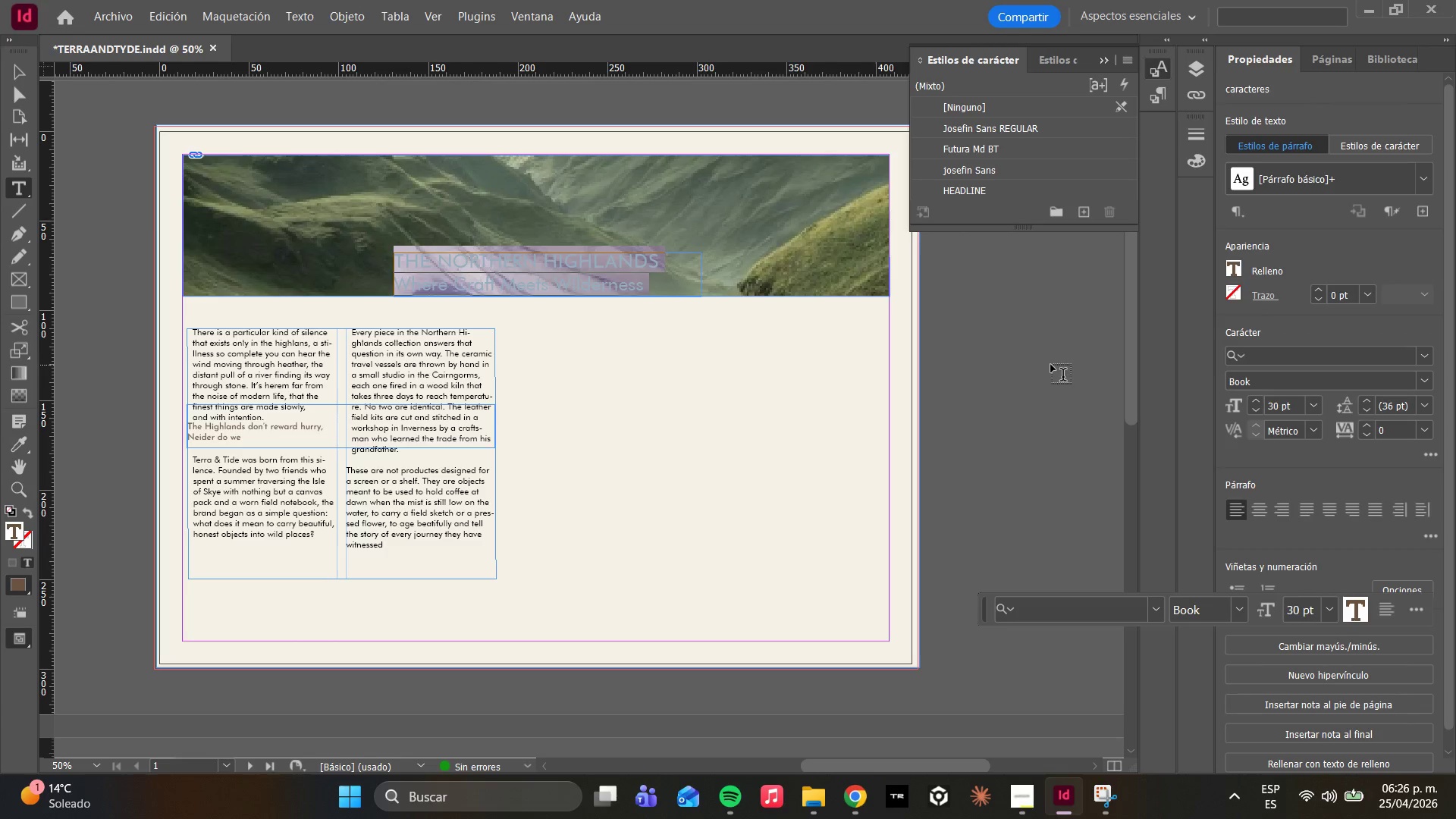 
wait(6.88)
 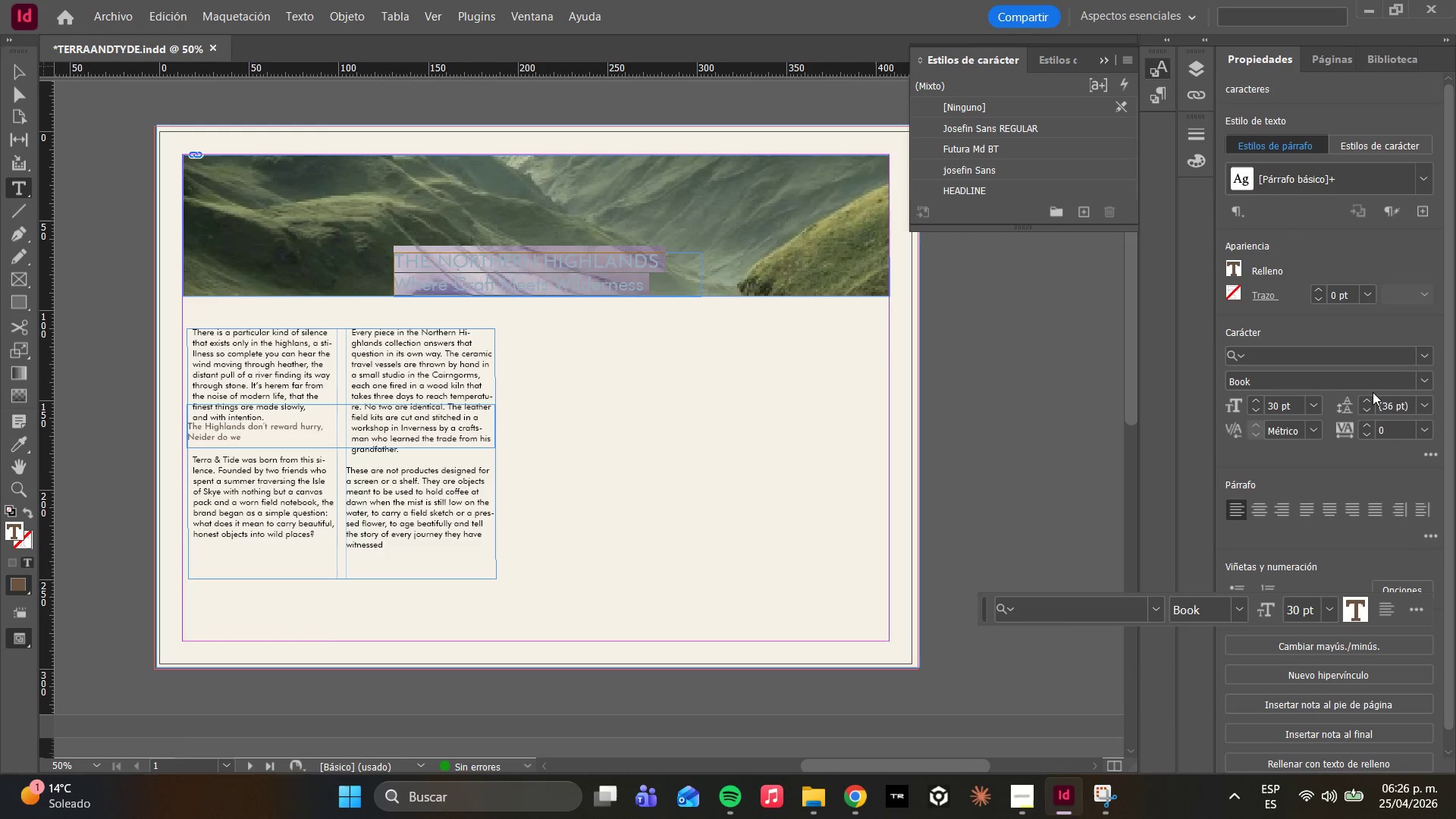 
key(F5)
 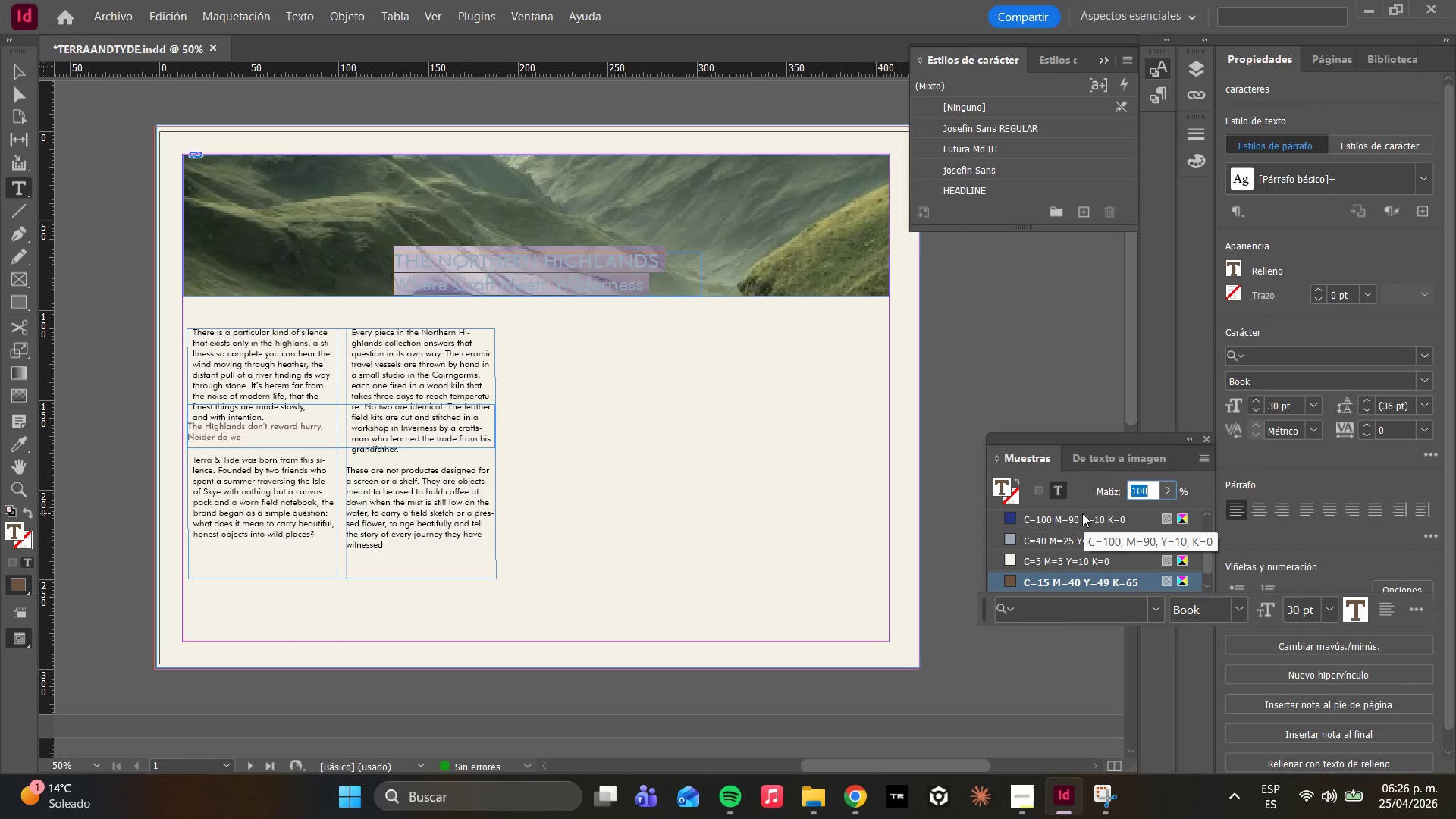 
wait(10.39)
 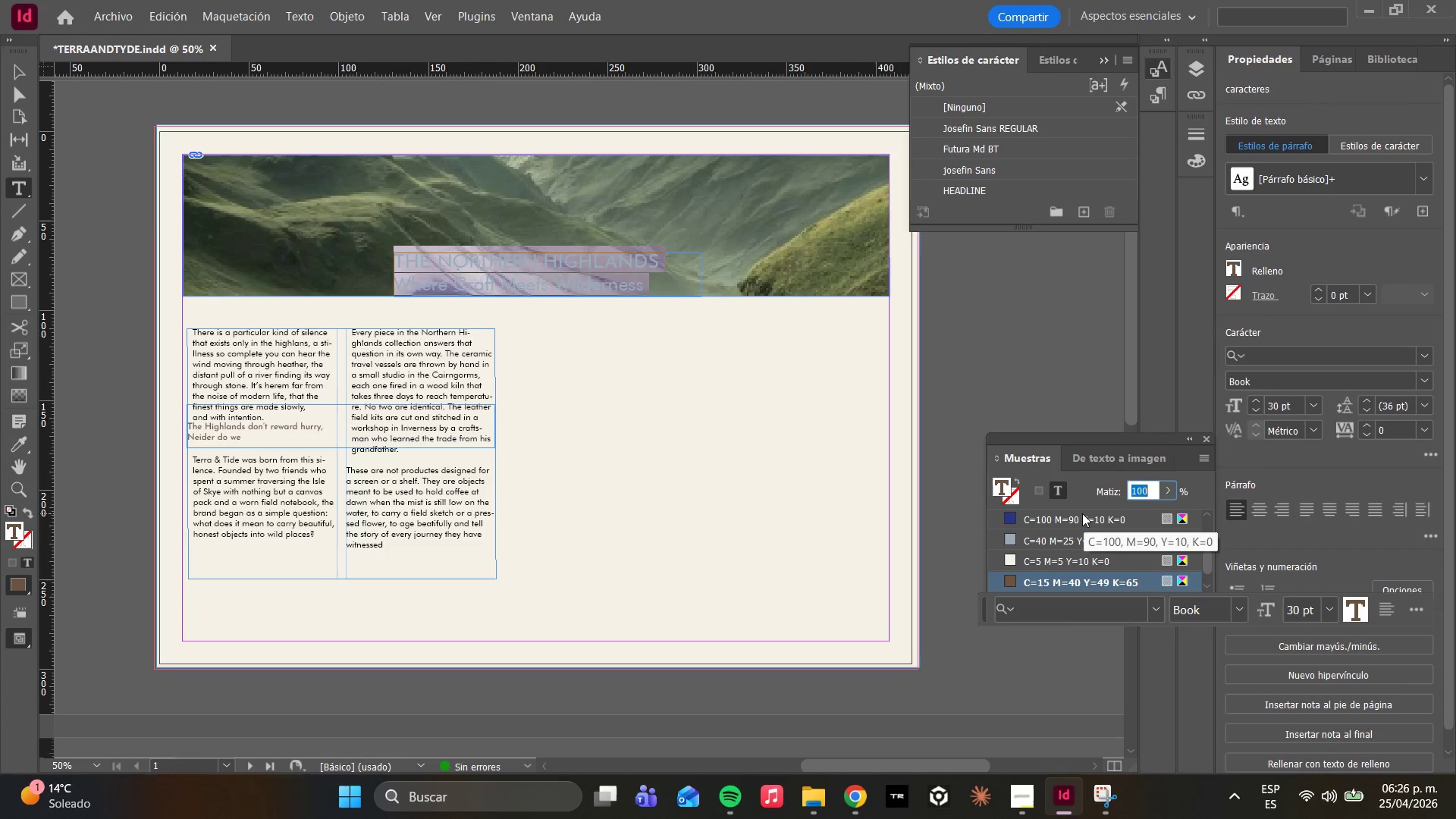 
left_click([1021, 557])
 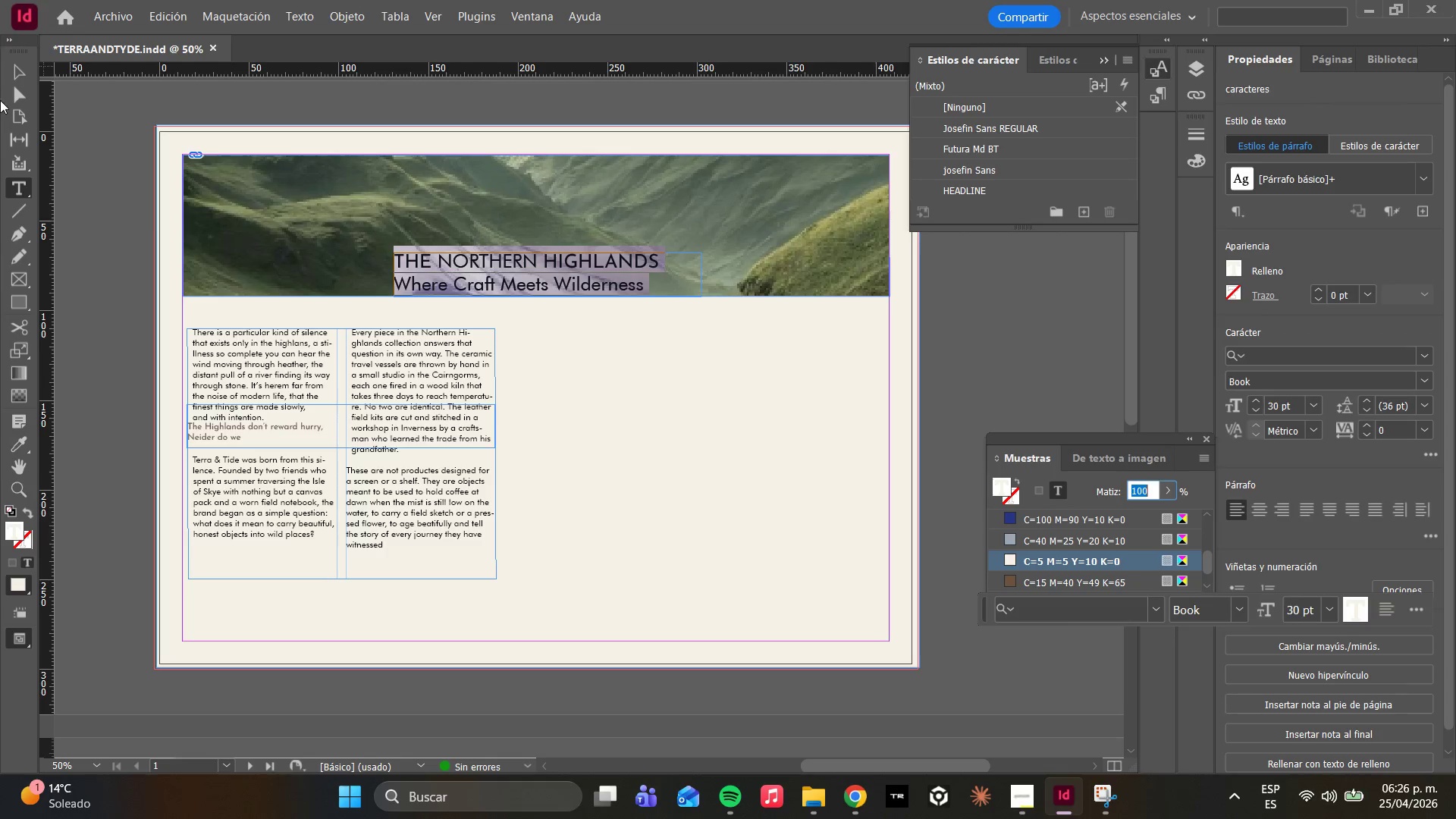 
left_click([12, 87])
 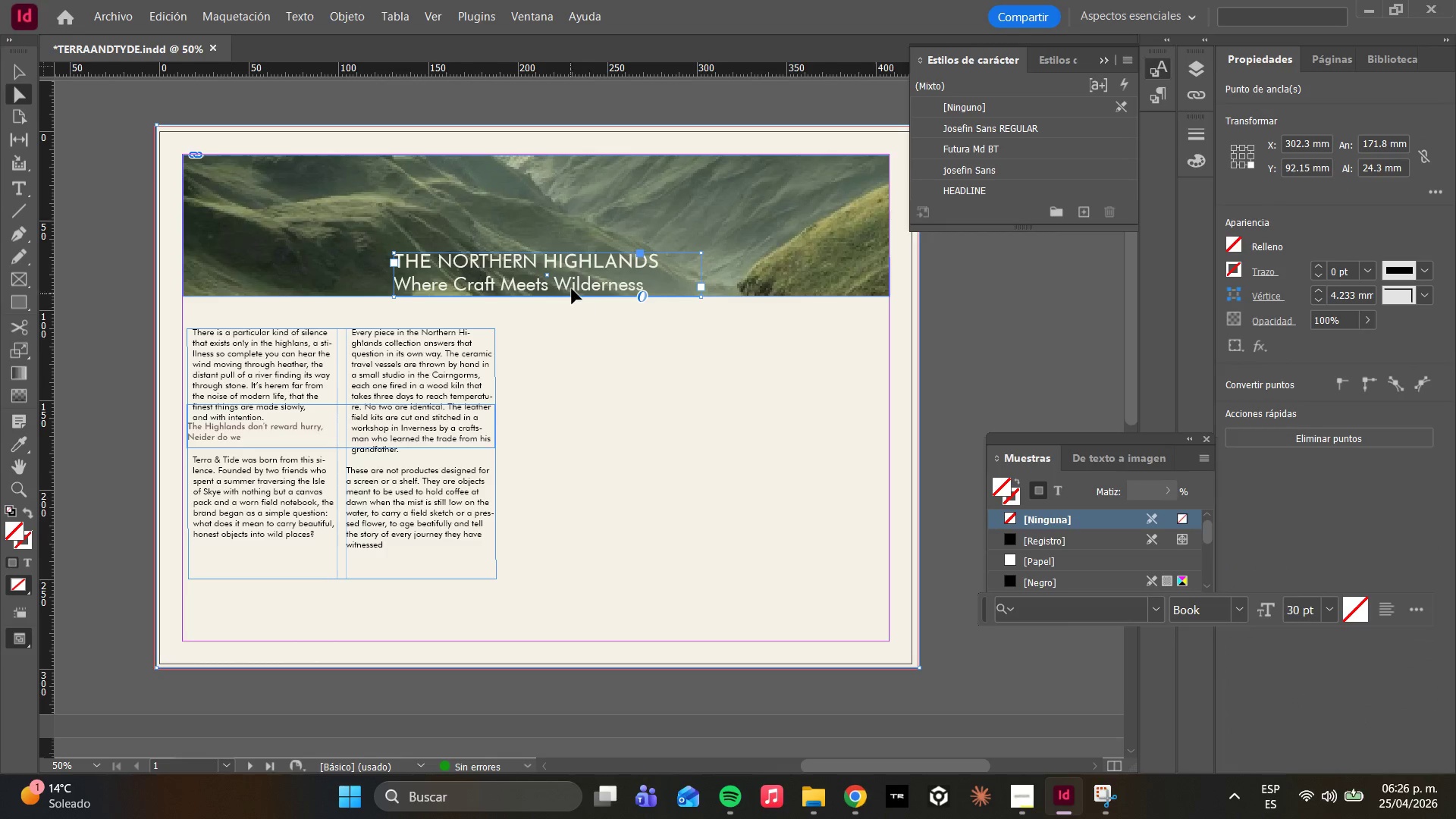 
left_click_drag(start_coordinate=[574, 289], to_coordinate=[587, 246])
 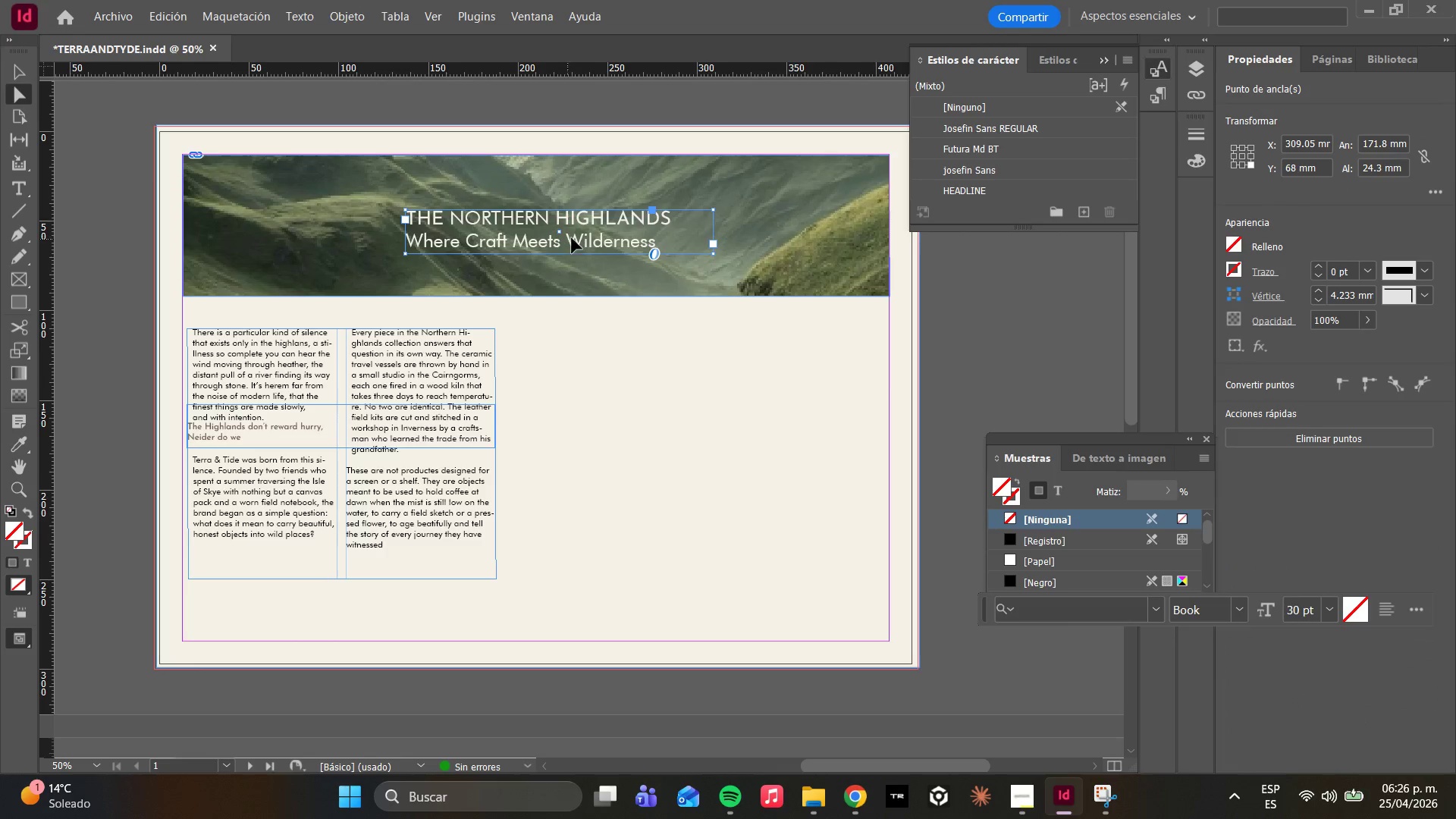 
left_click_drag(start_coordinate=[600, 223], to_coordinate=[596, 219])
 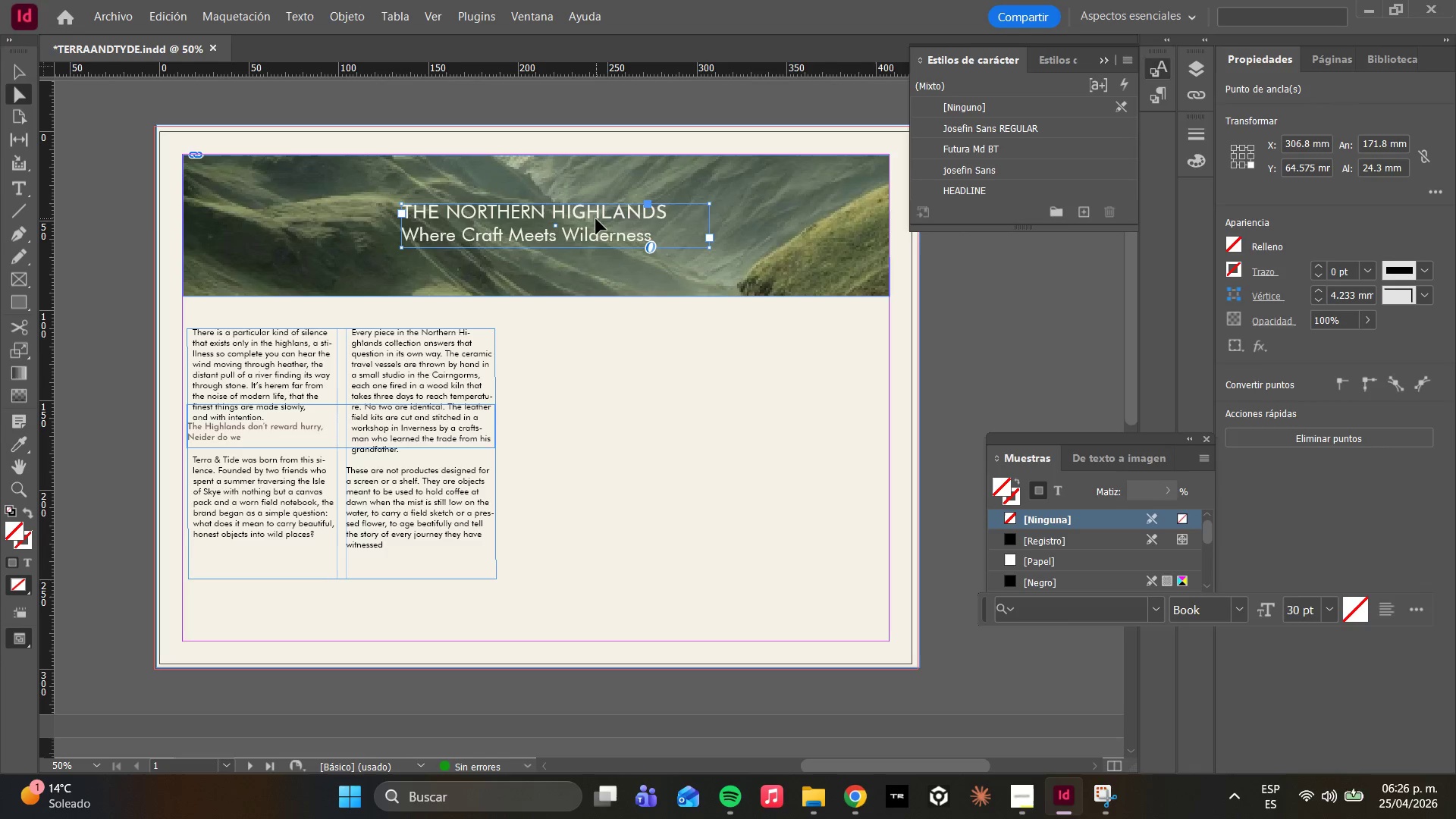 
wait(6.03)
 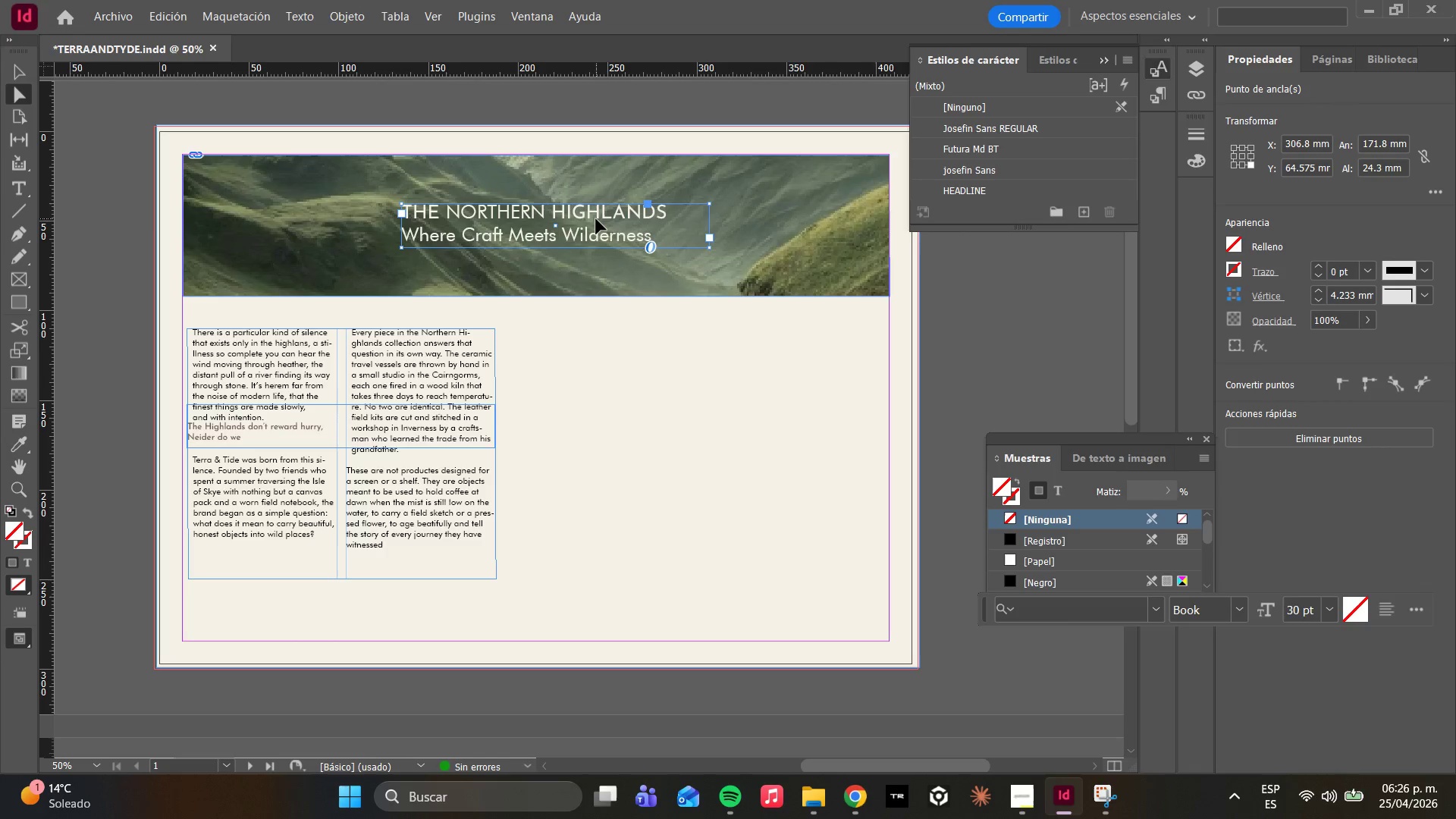 
left_click([770, 308])
 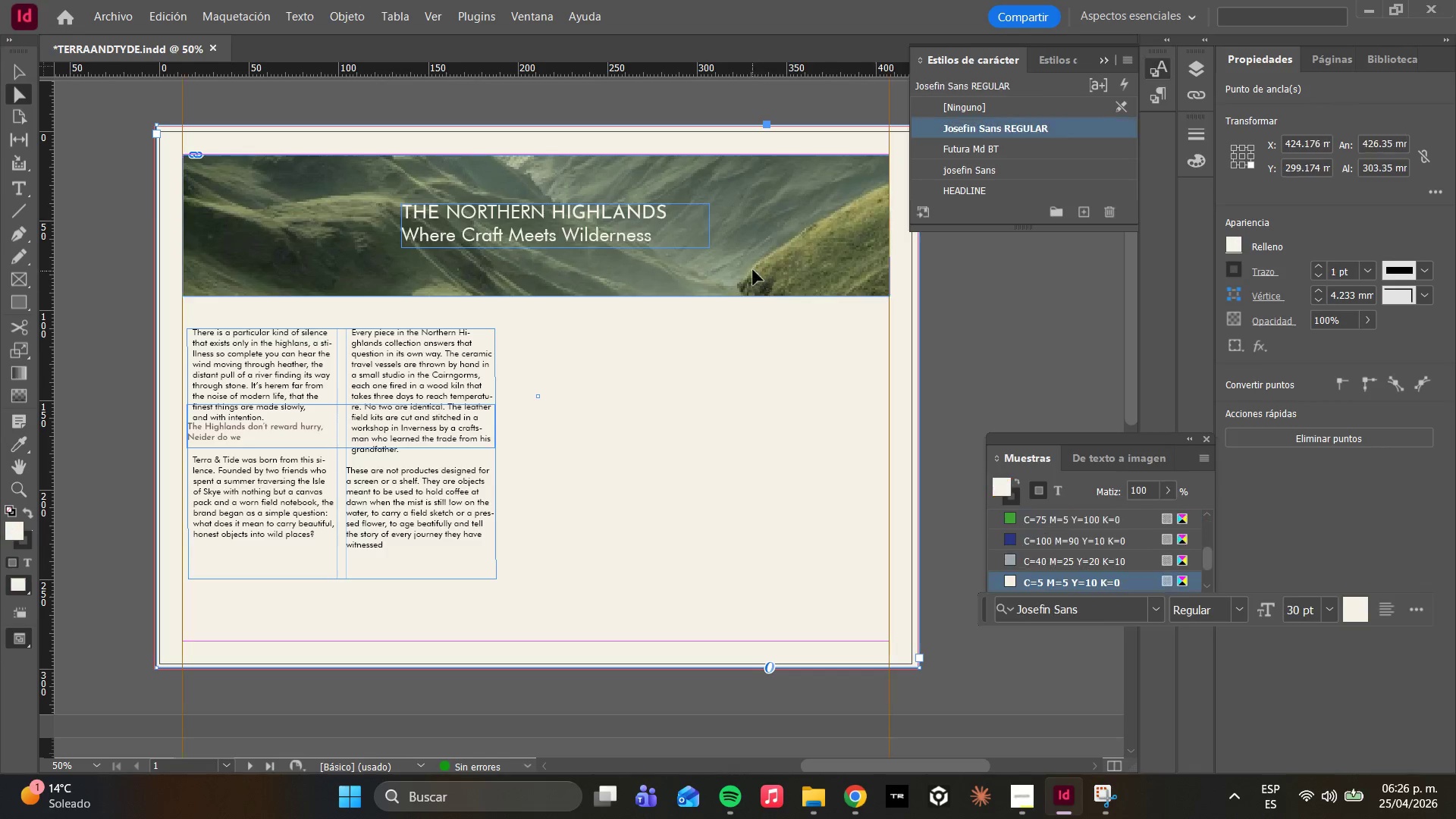 
left_click([750, 268])
 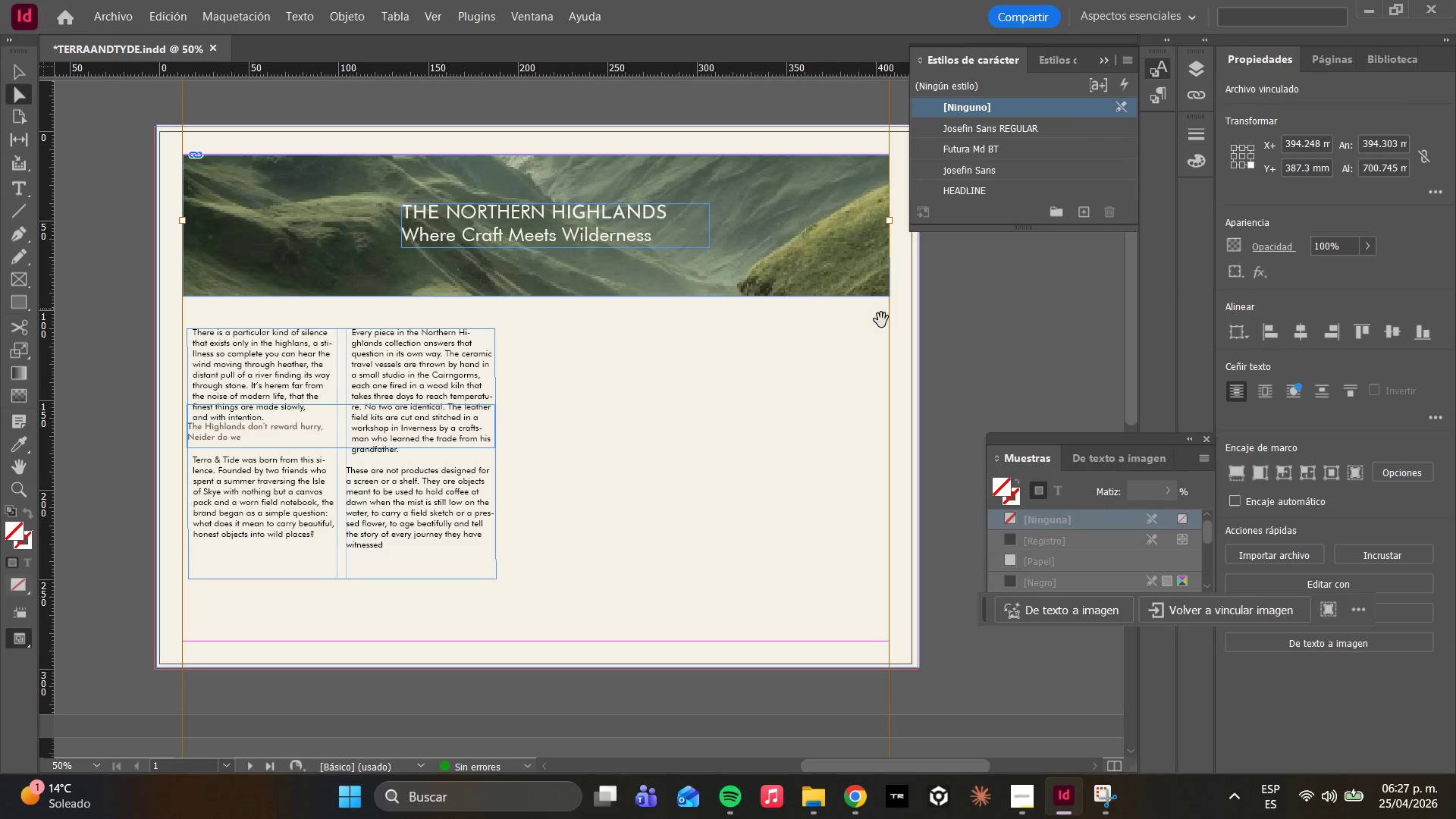 
scroll: coordinate [996, 162], scroll_direction: down, amount: 5.0
 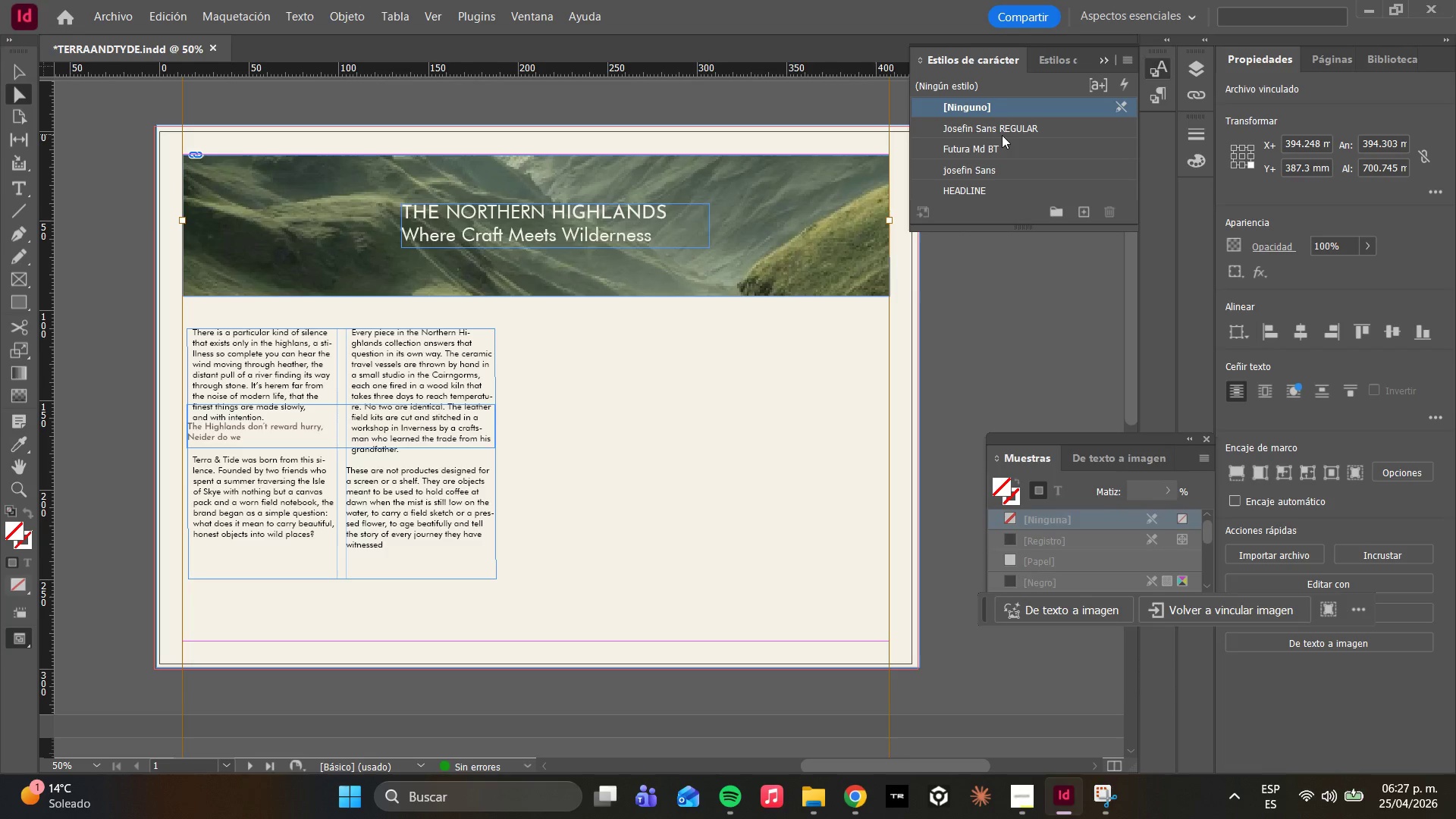 
scroll: coordinate [1006, 135], scroll_direction: up, amount: 2.0
 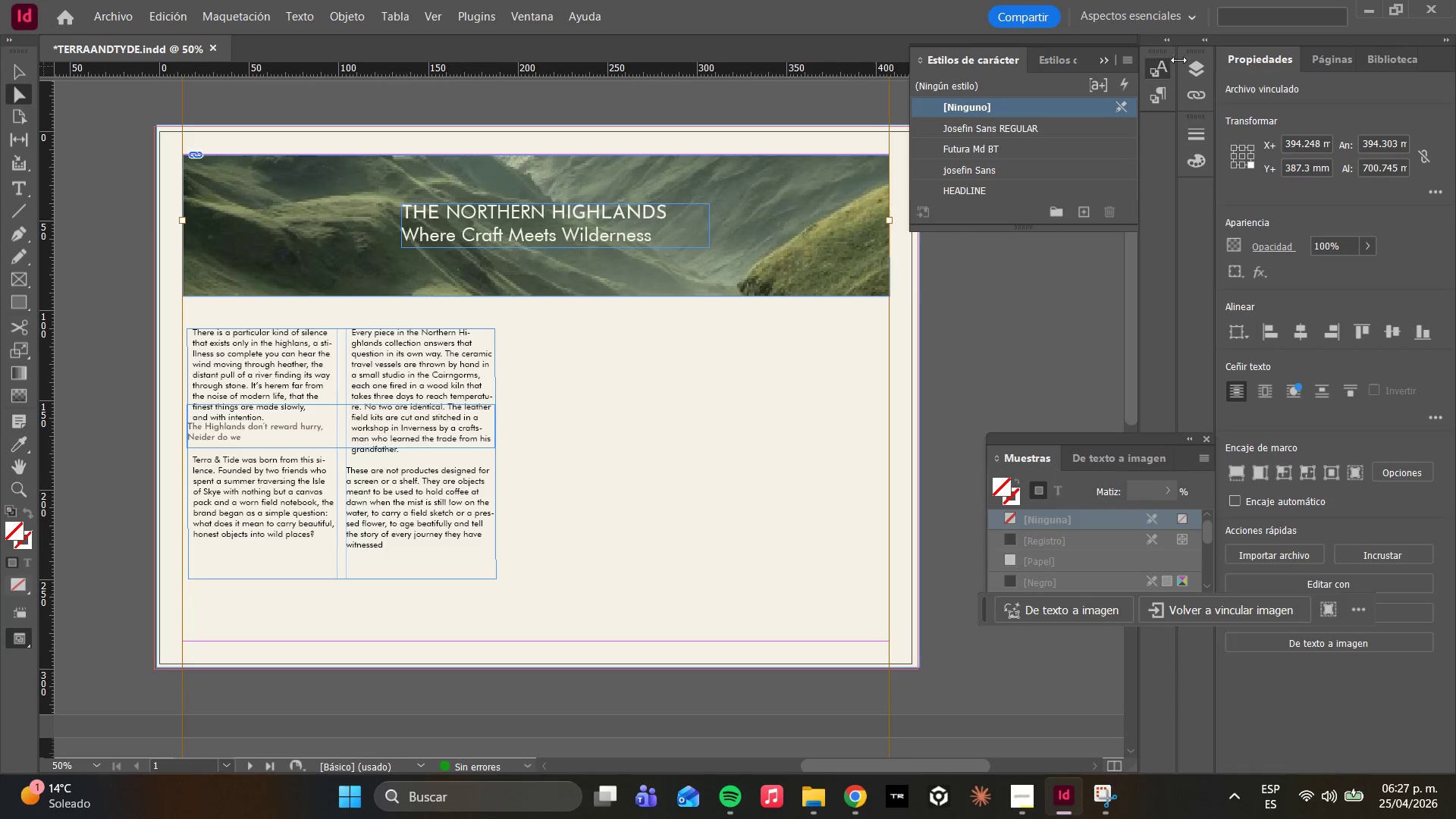 
left_click([1193, 58])
 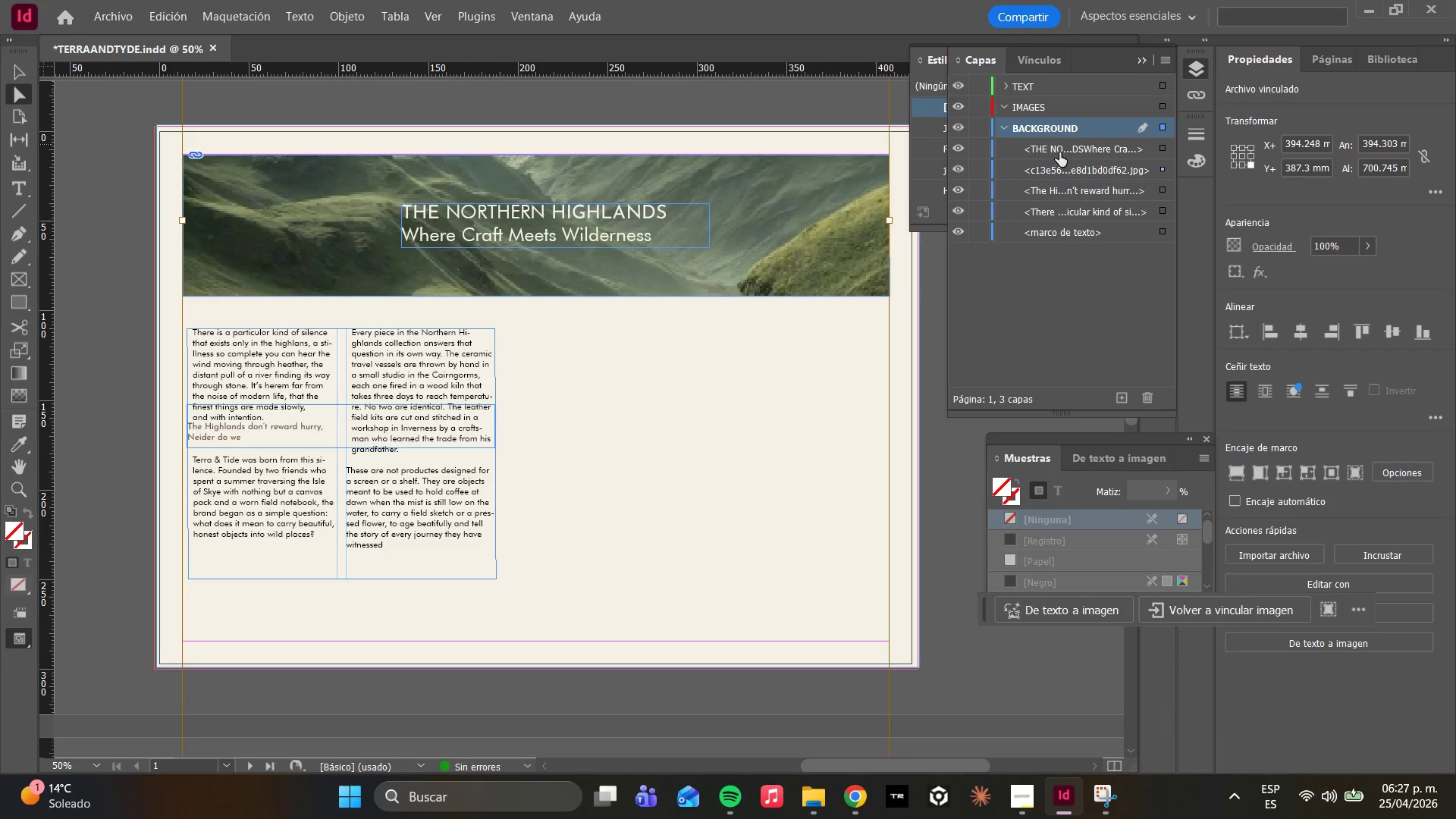 
left_click([1065, 155])
 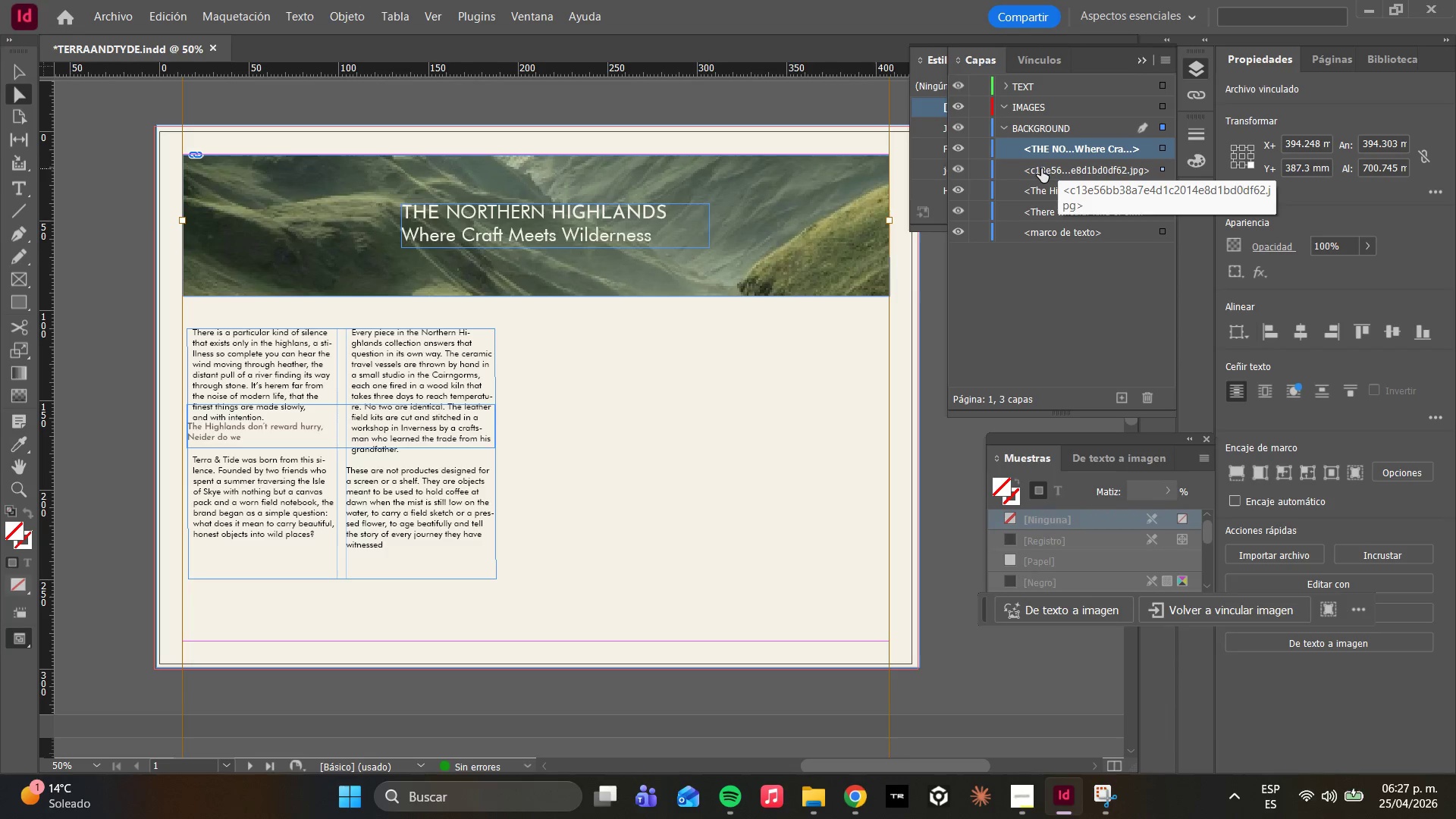 
left_click([1041, 168])
 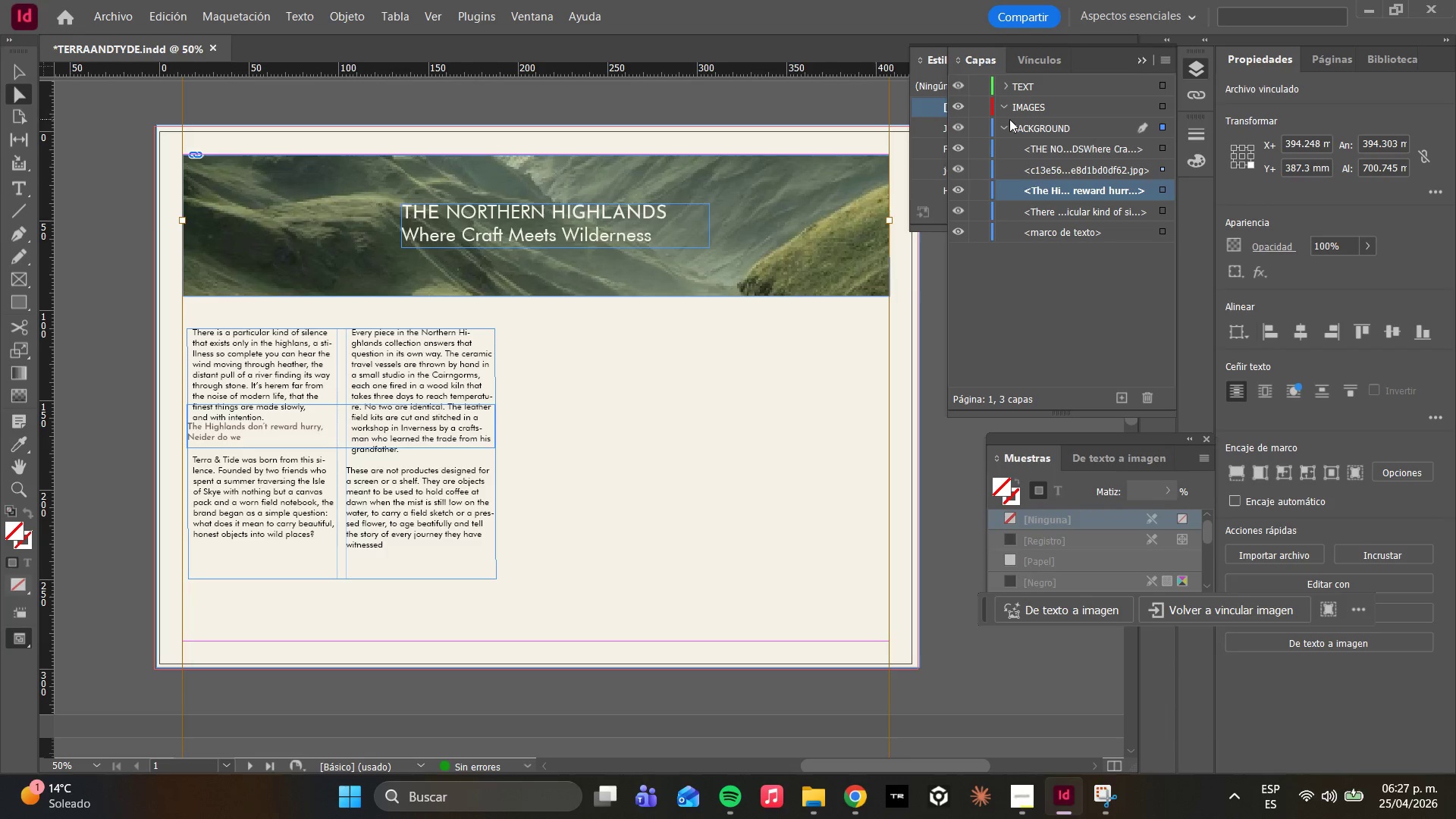 
left_click([1063, 170])
 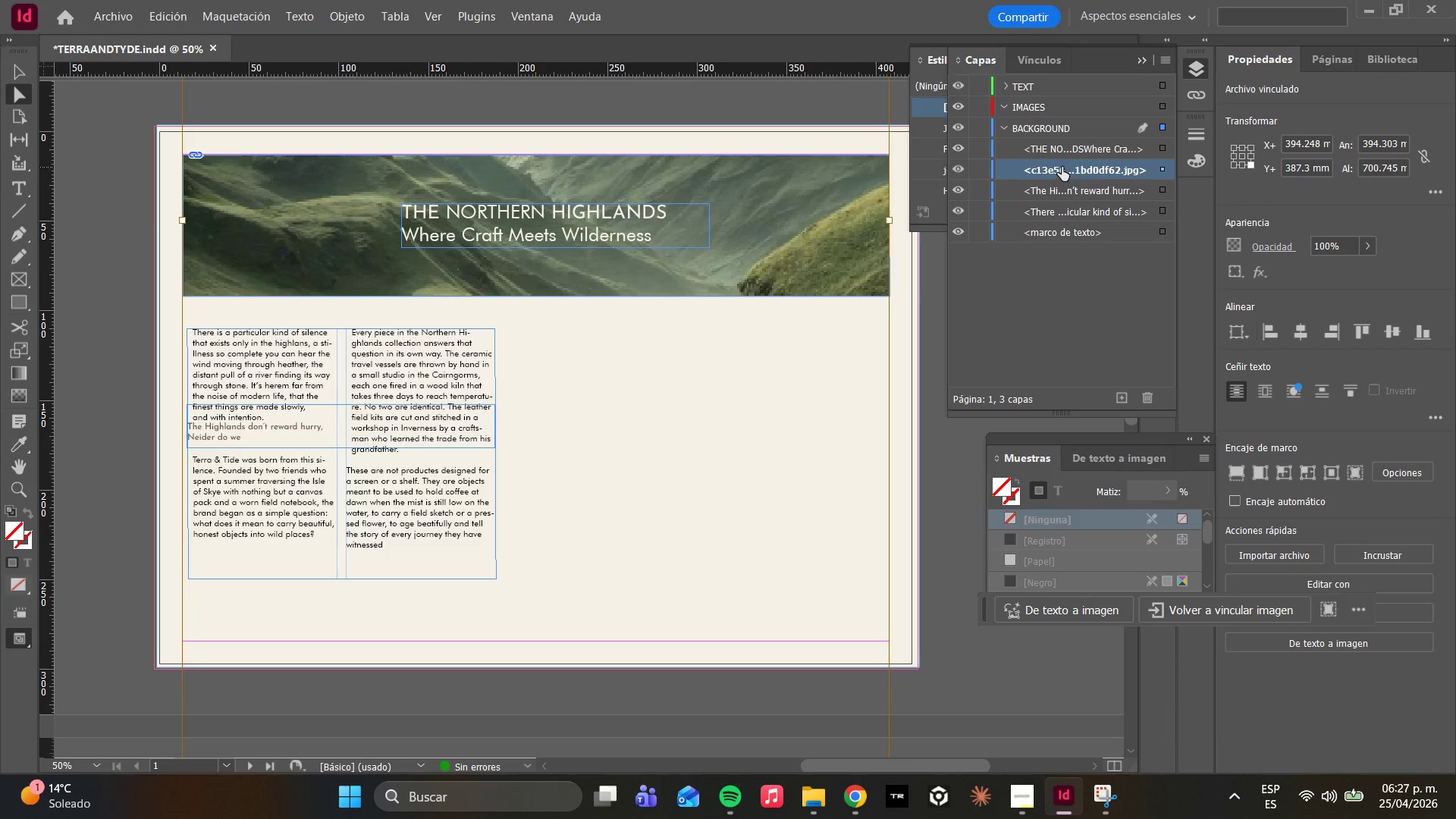 
left_click_drag(start_coordinate=[1062, 167], to_coordinate=[1050, 119])
 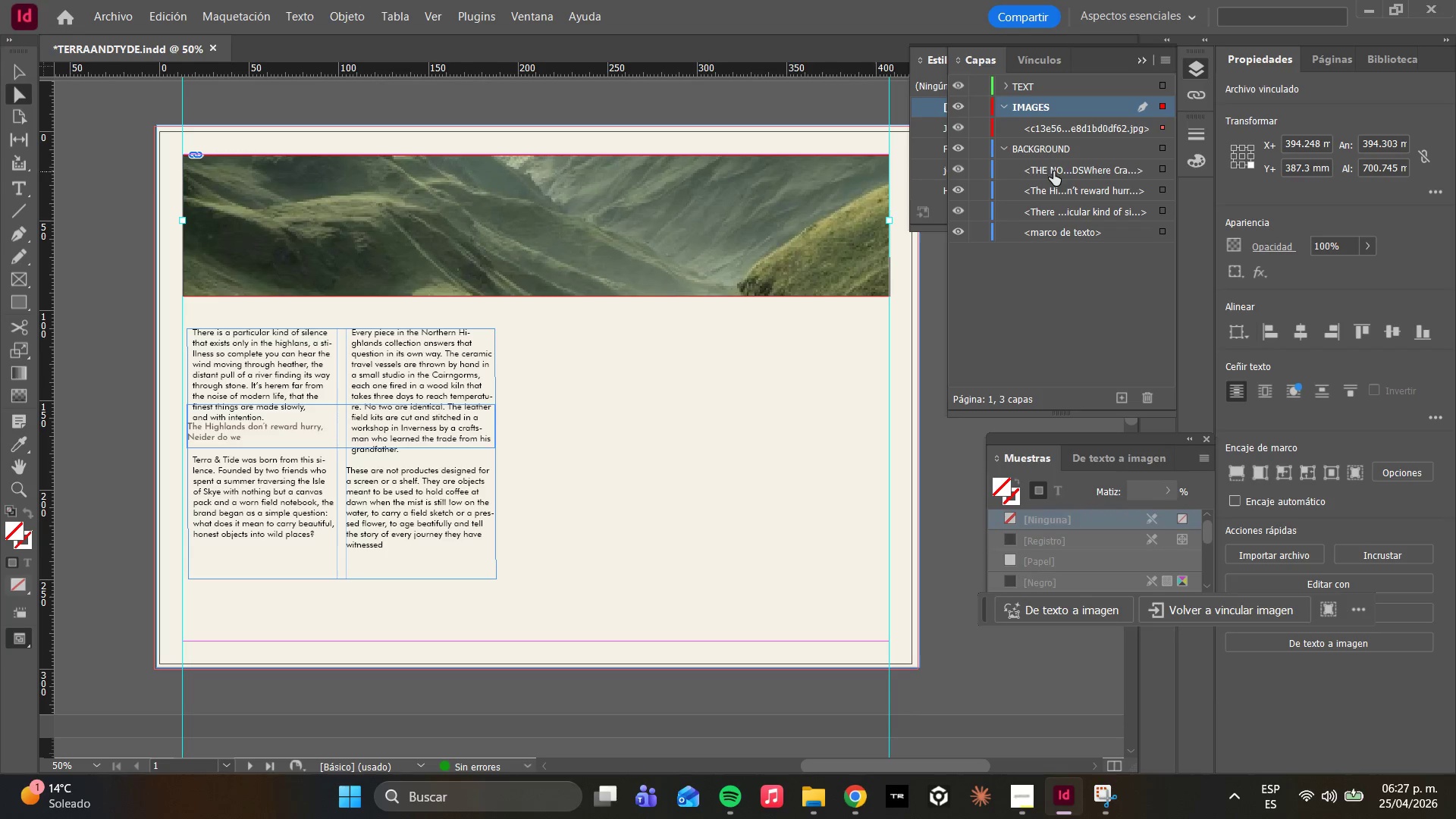 
wait(5.78)
 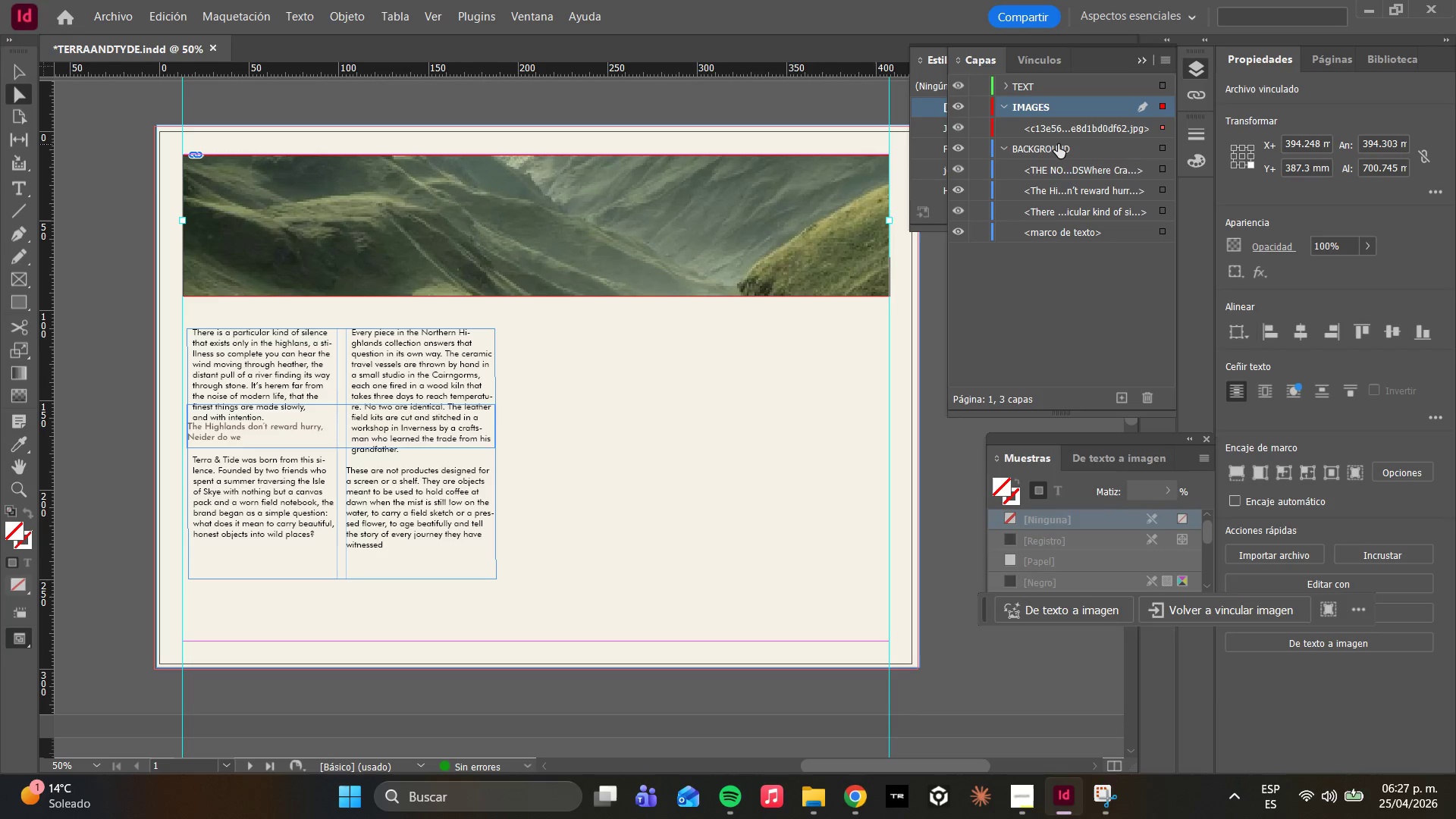 
left_click([1053, 171])
 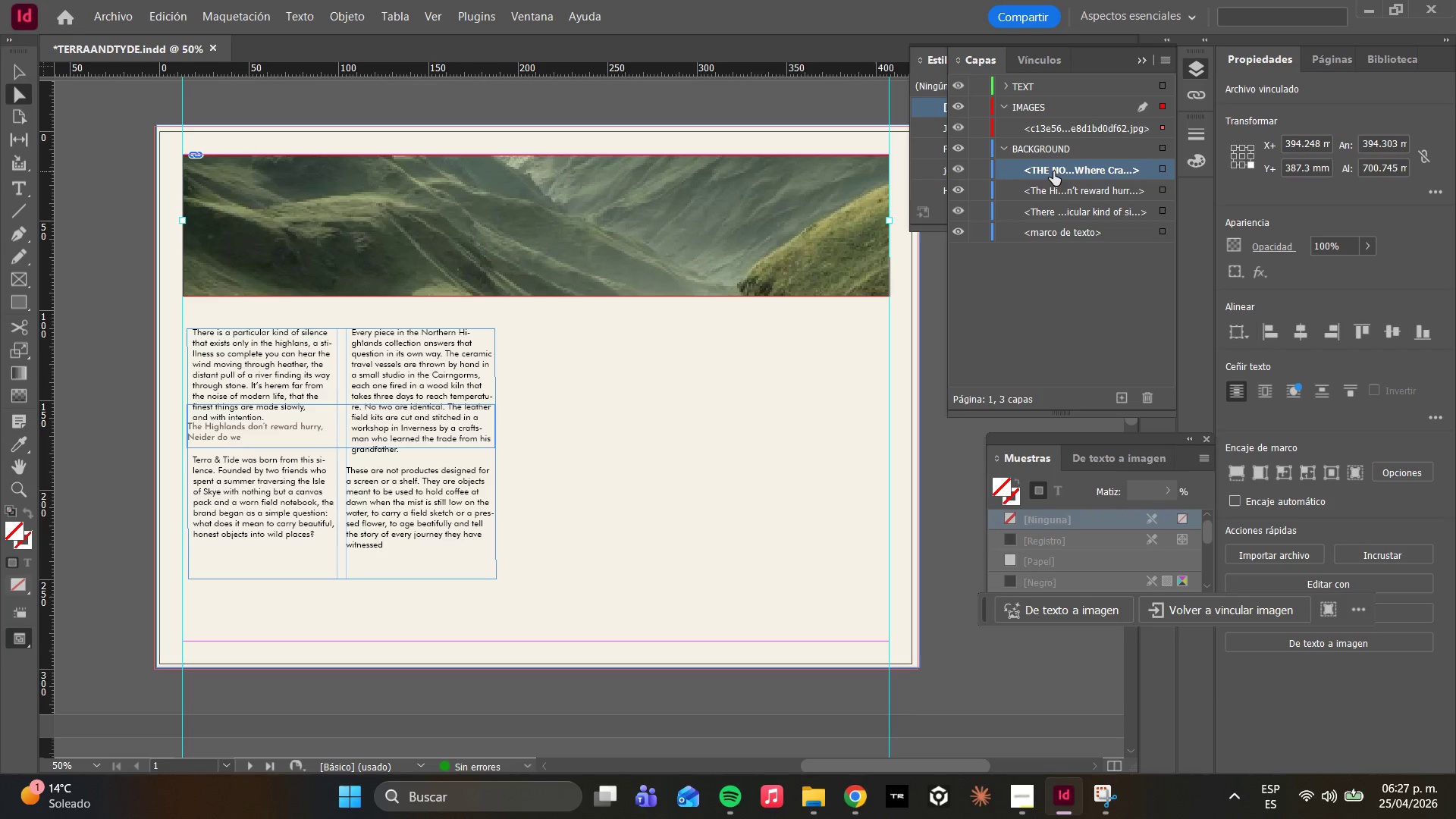 
left_click_drag(start_coordinate=[1053, 171], to_coordinate=[1046, 79])
 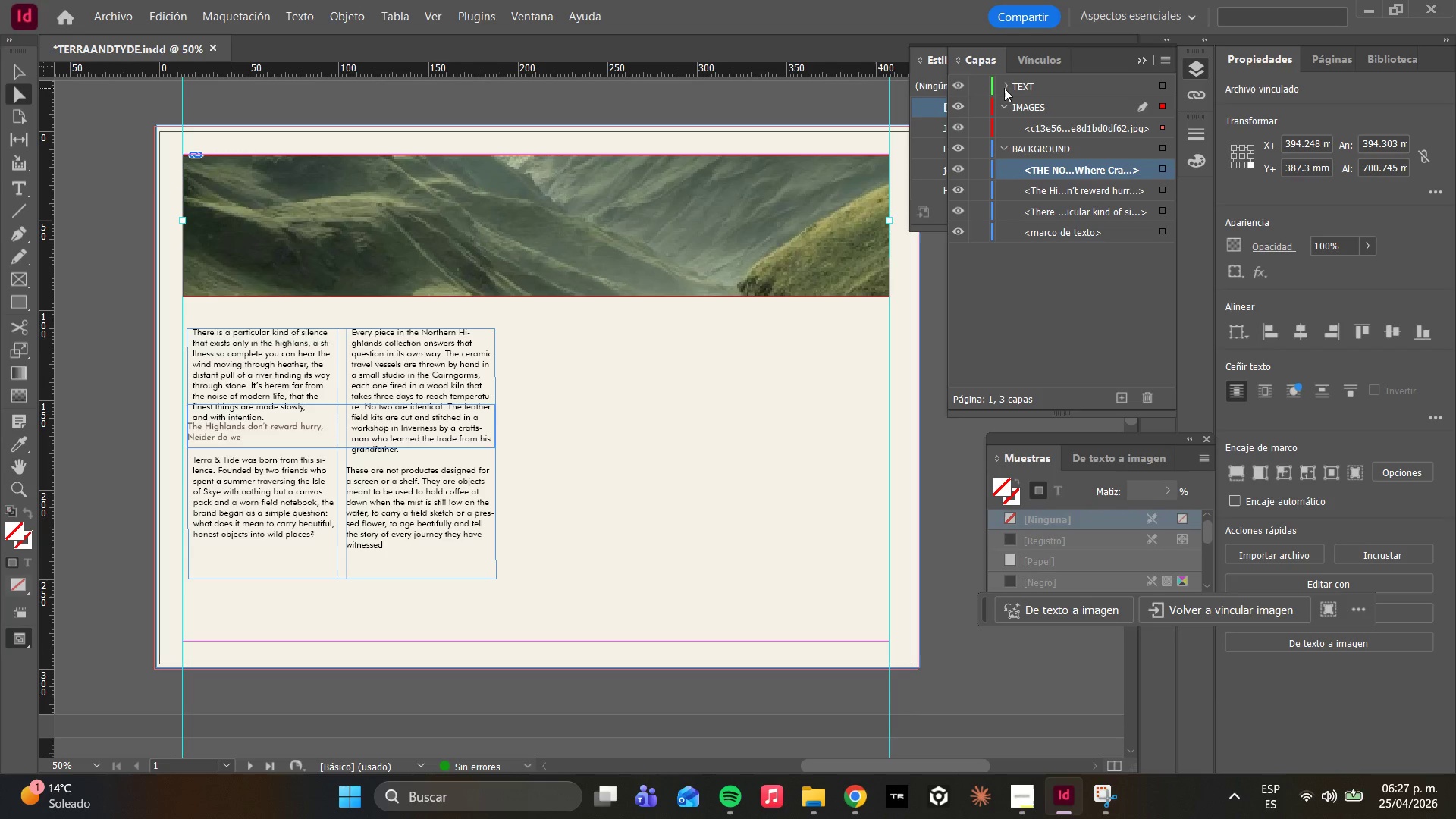 
left_click([1006, 88])
 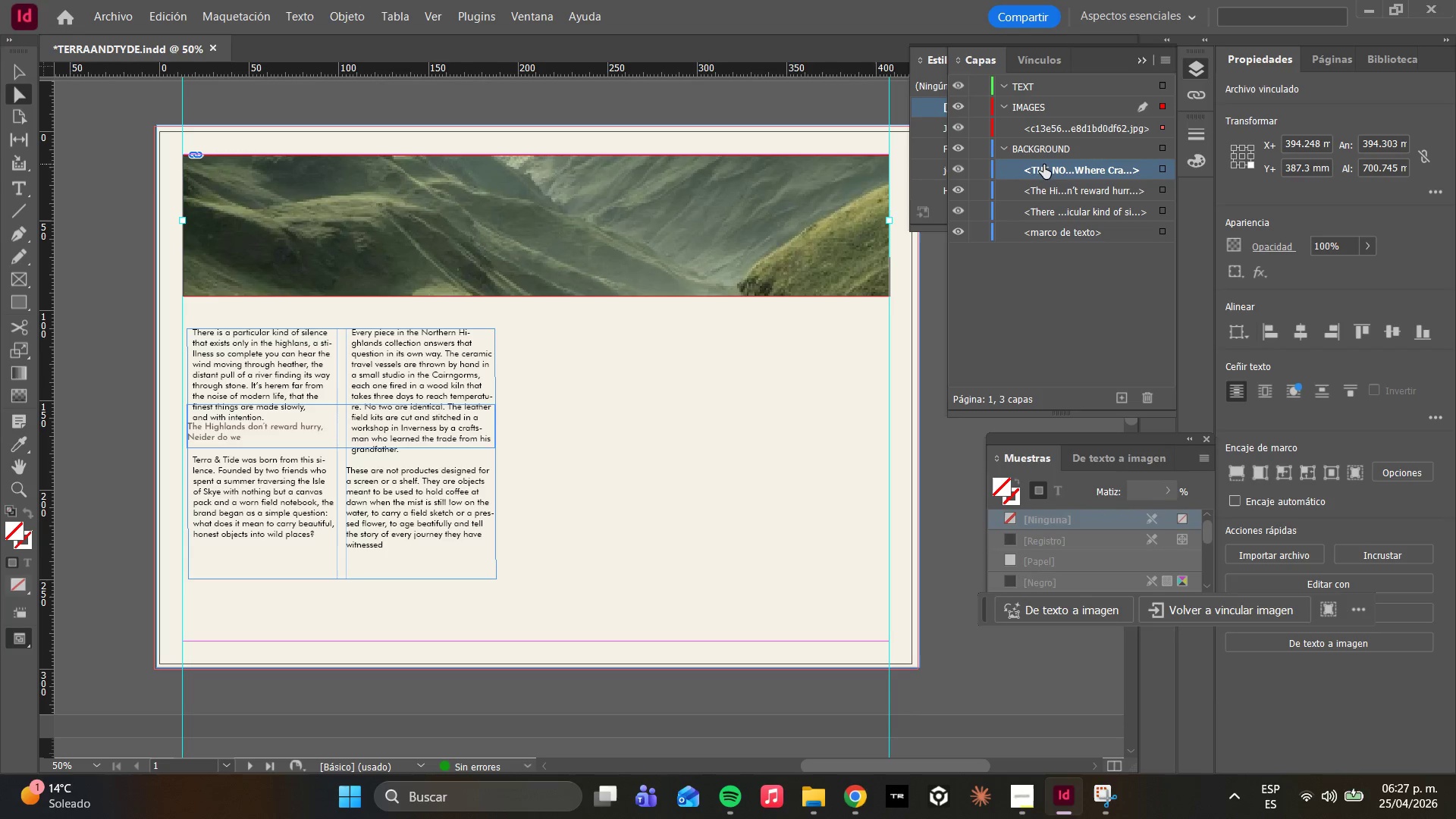 
left_click_drag(start_coordinate=[1046, 171], to_coordinate=[1041, 98])
 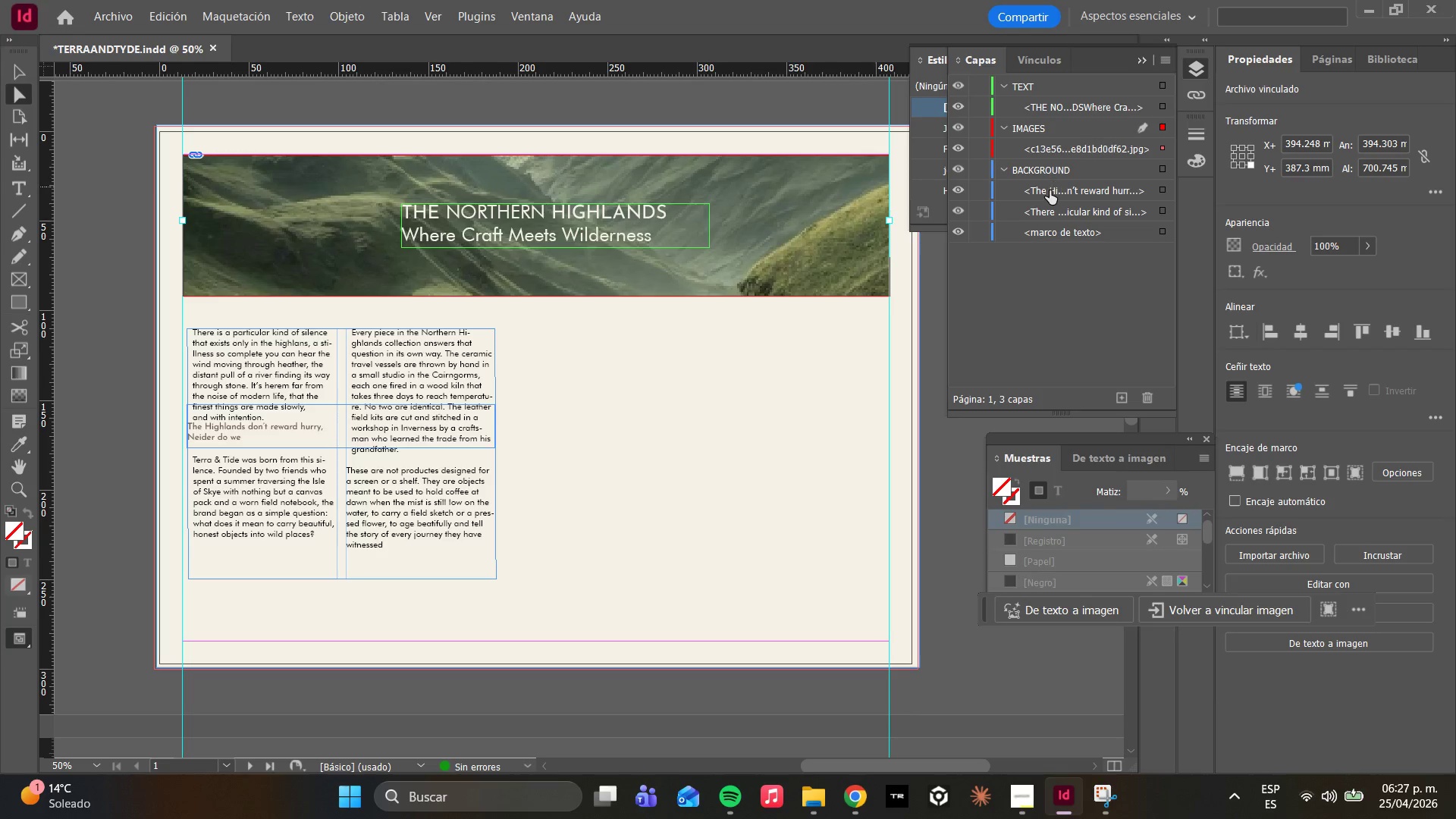 
left_click([1050, 190])
 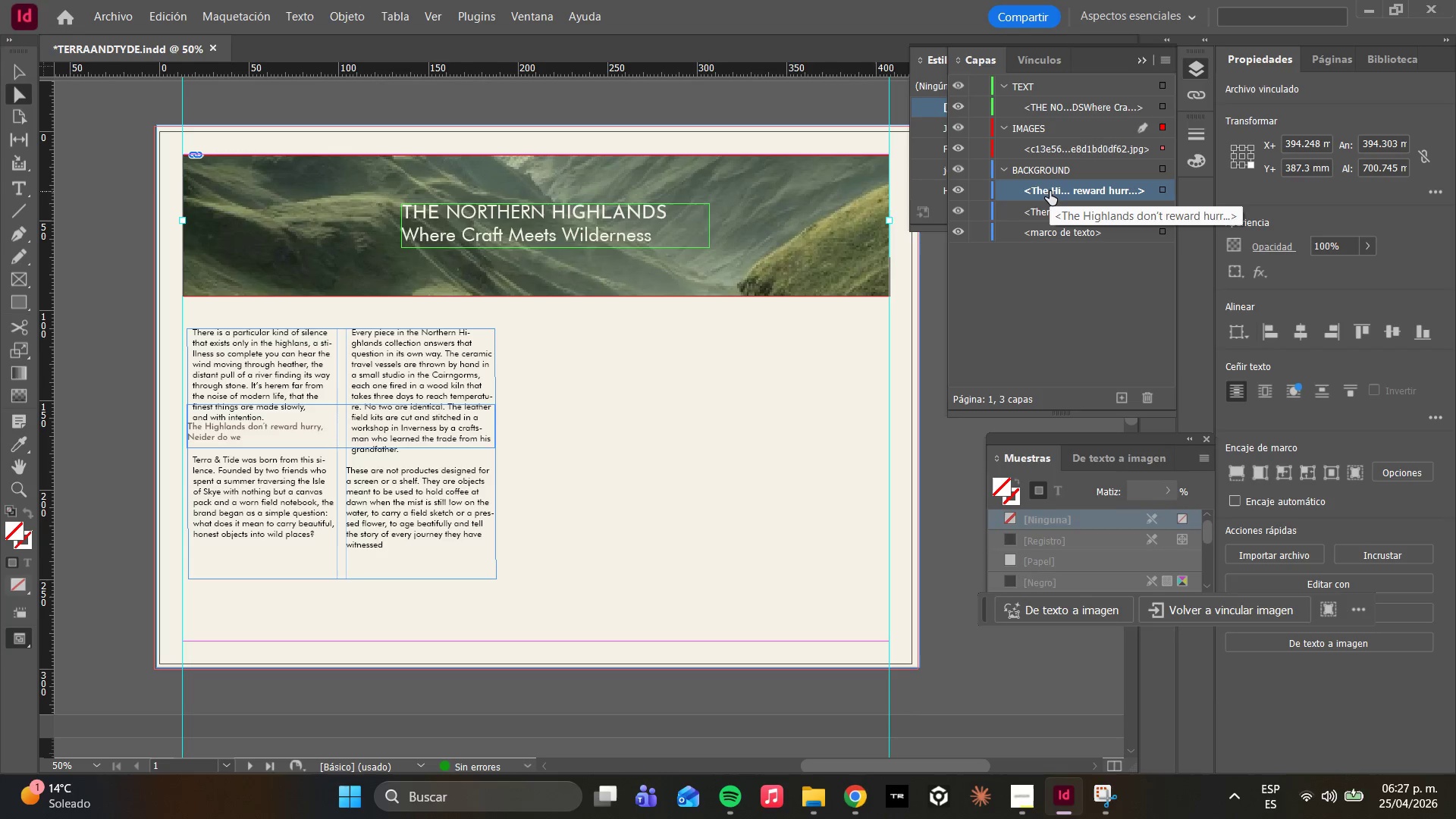 
left_click_drag(start_coordinate=[1050, 191], to_coordinate=[1053, 109])
 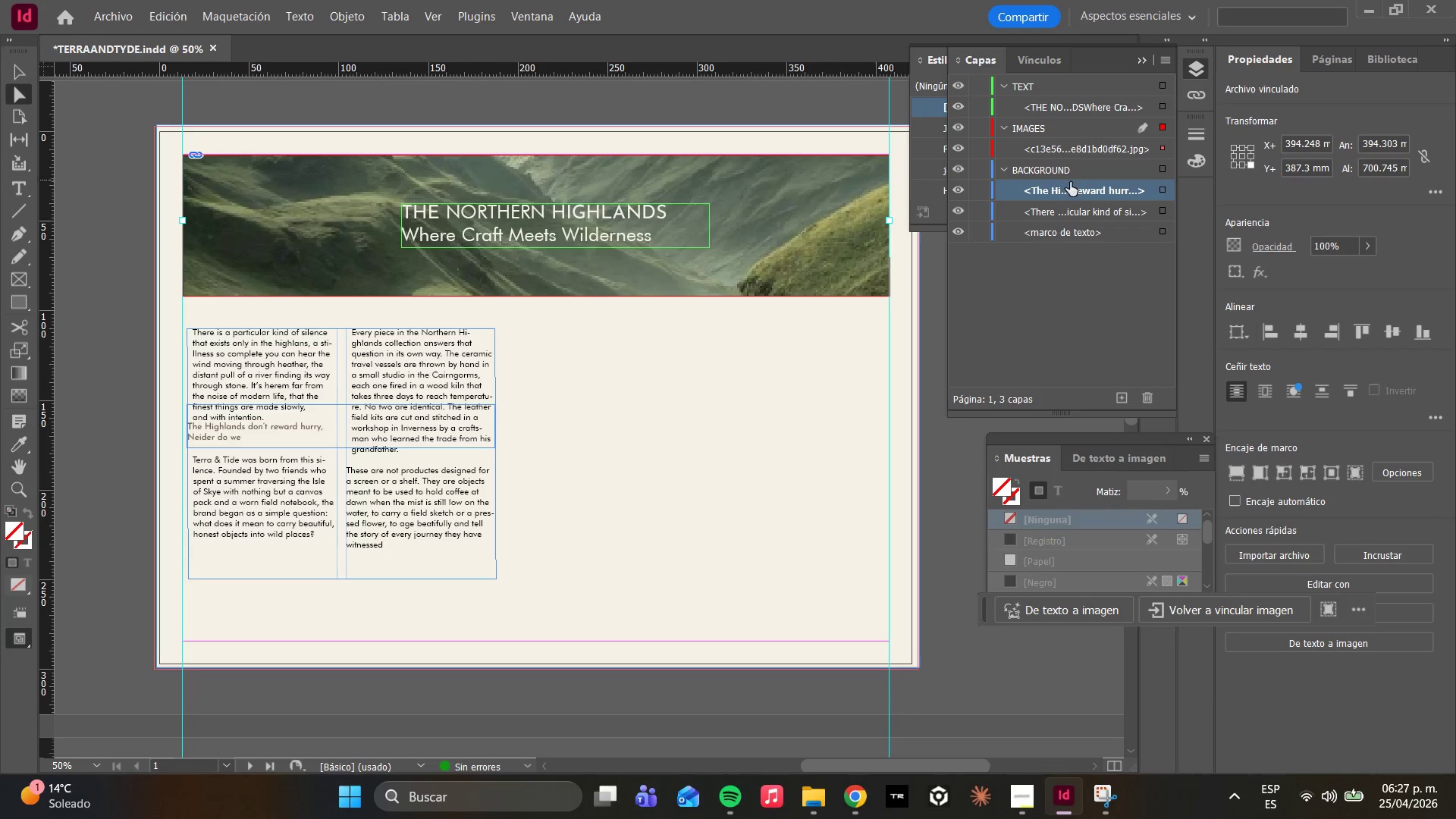 
left_click_drag(start_coordinate=[1073, 190], to_coordinate=[1078, 110])
 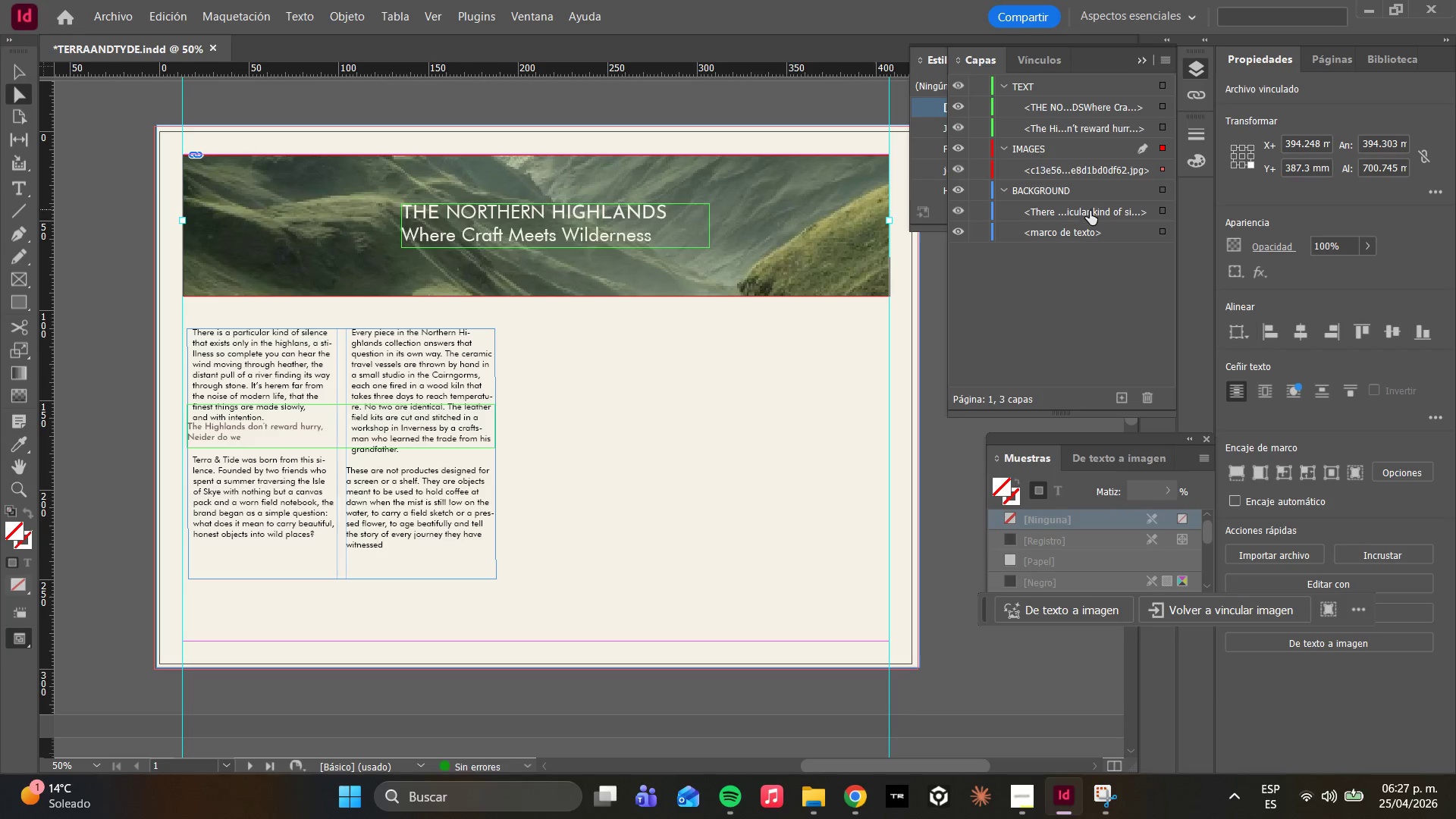 
left_click([1088, 211])
 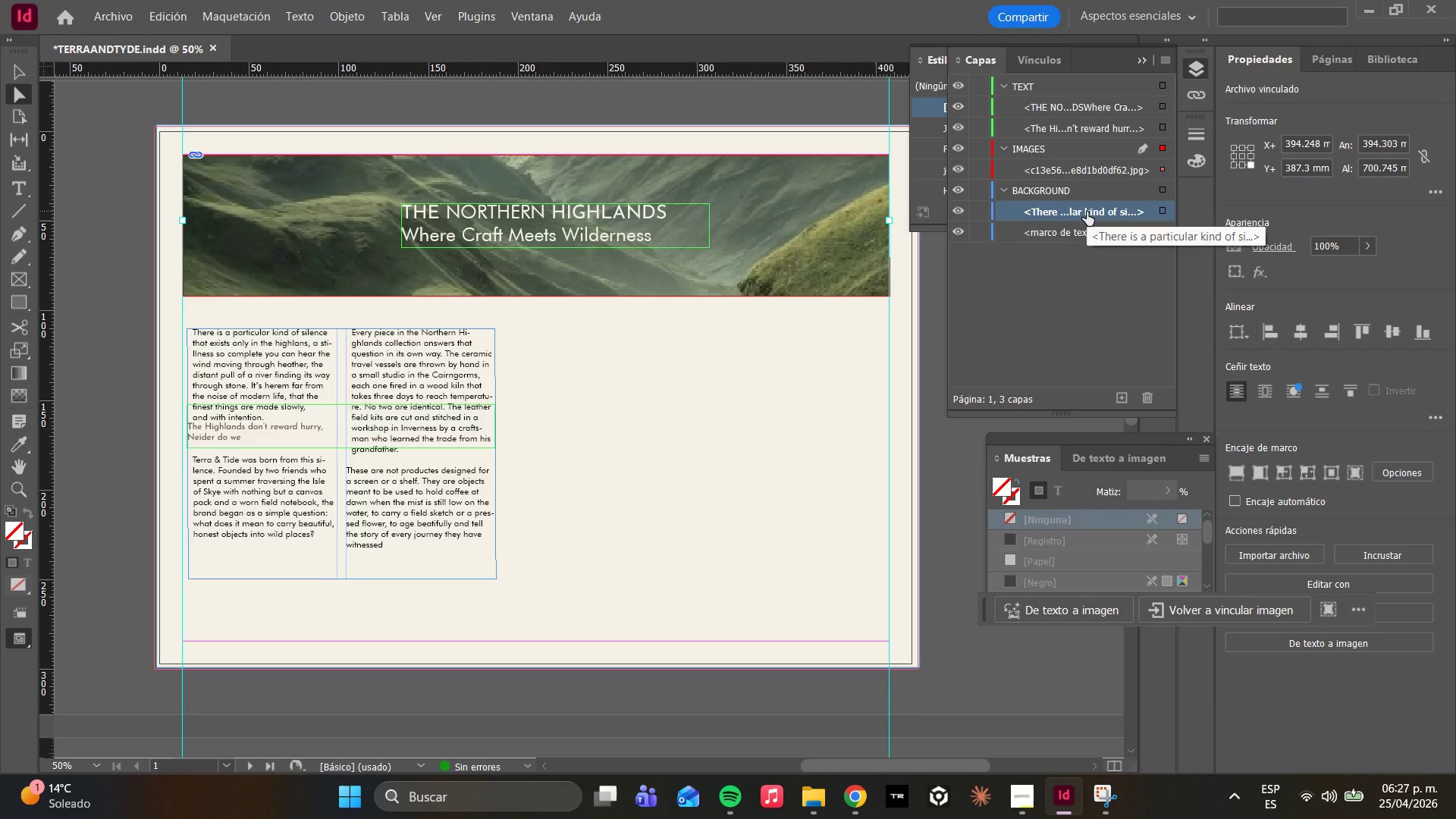 
left_click_drag(start_coordinate=[1087, 213], to_coordinate=[1091, 133])
 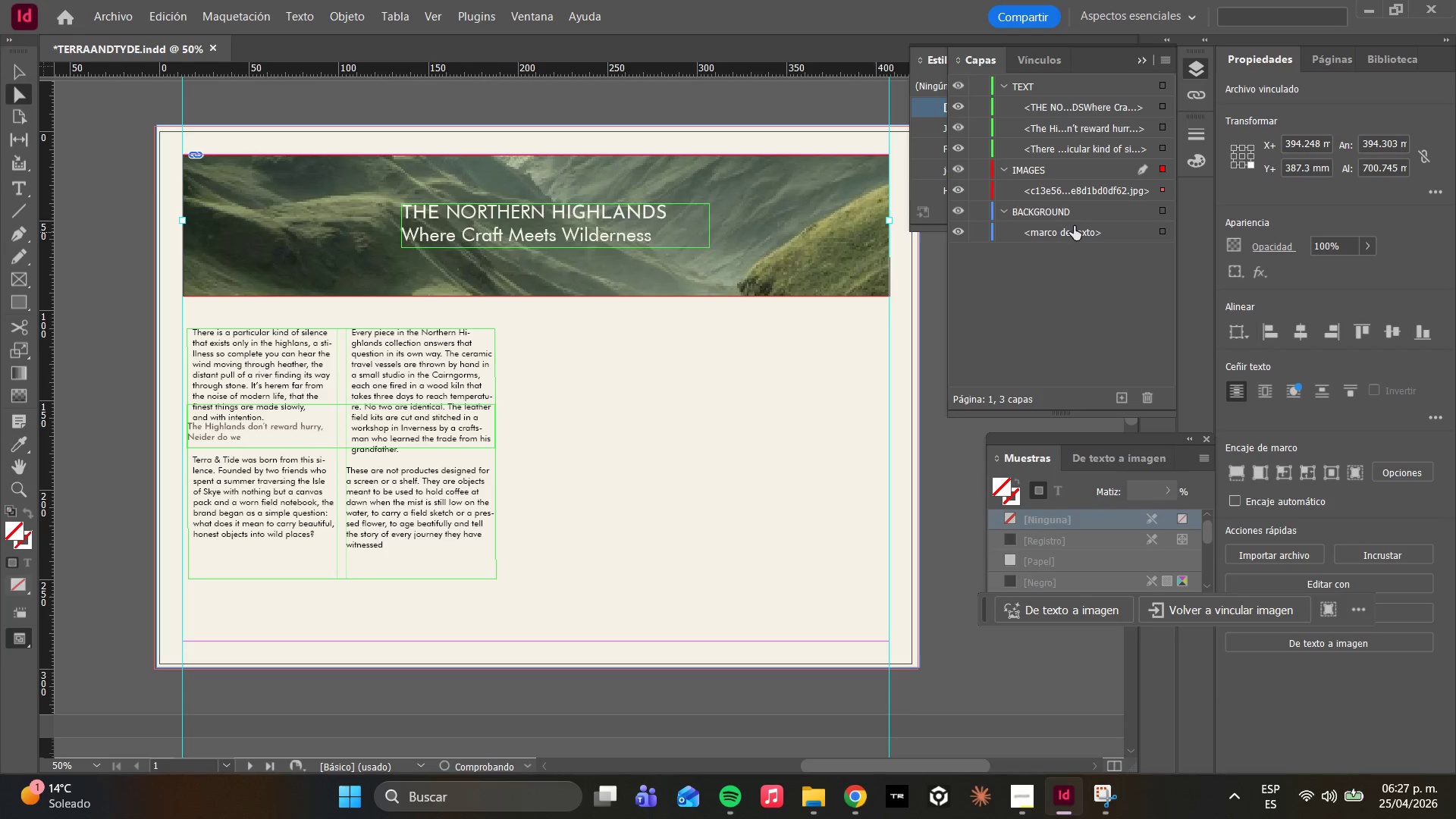 
left_click([1073, 237])
 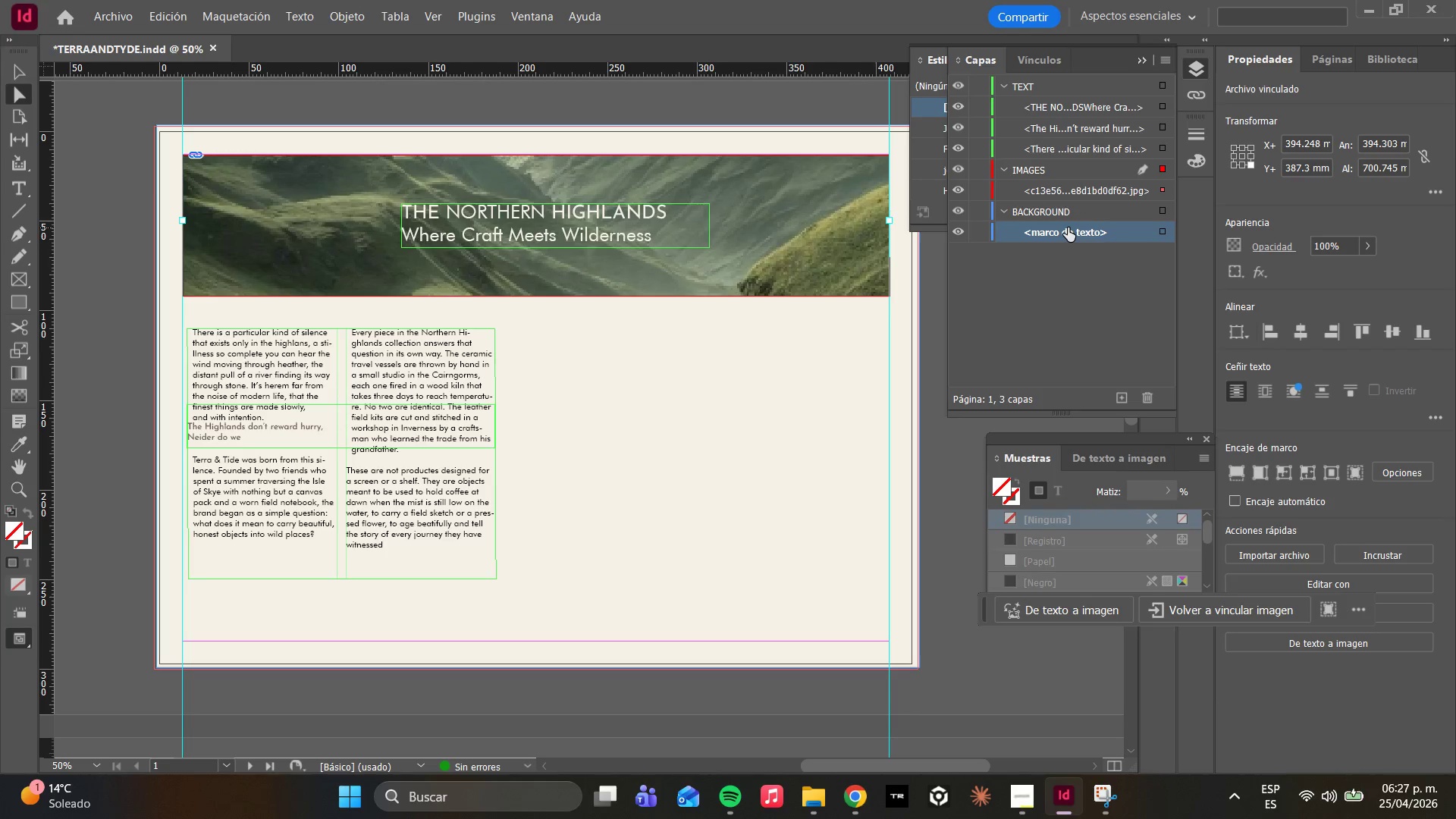 
left_click_drag(start_coordinate=[1068, 228], to_coordinate=[1085, 132])
 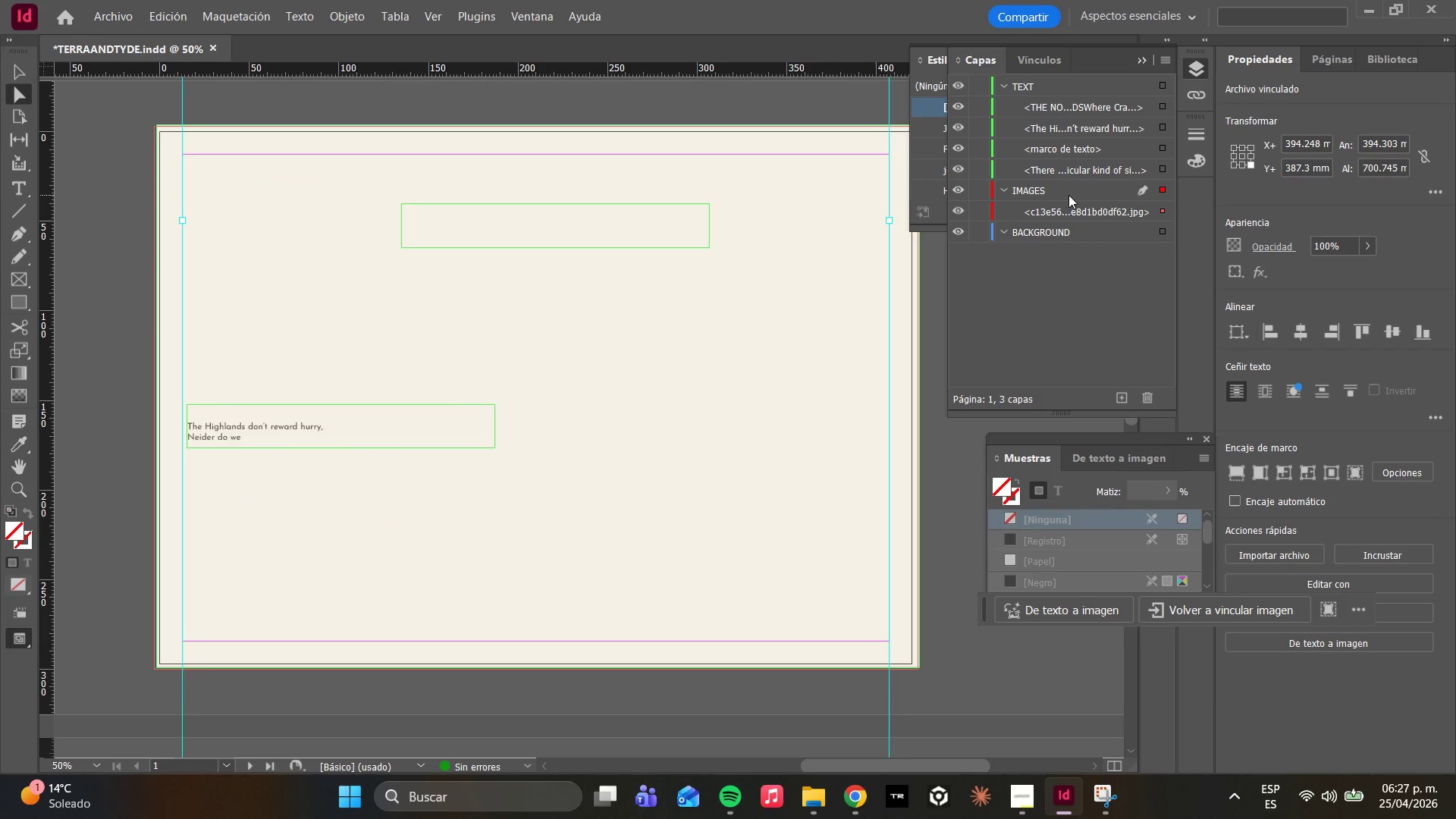 
key(Control+Z)
 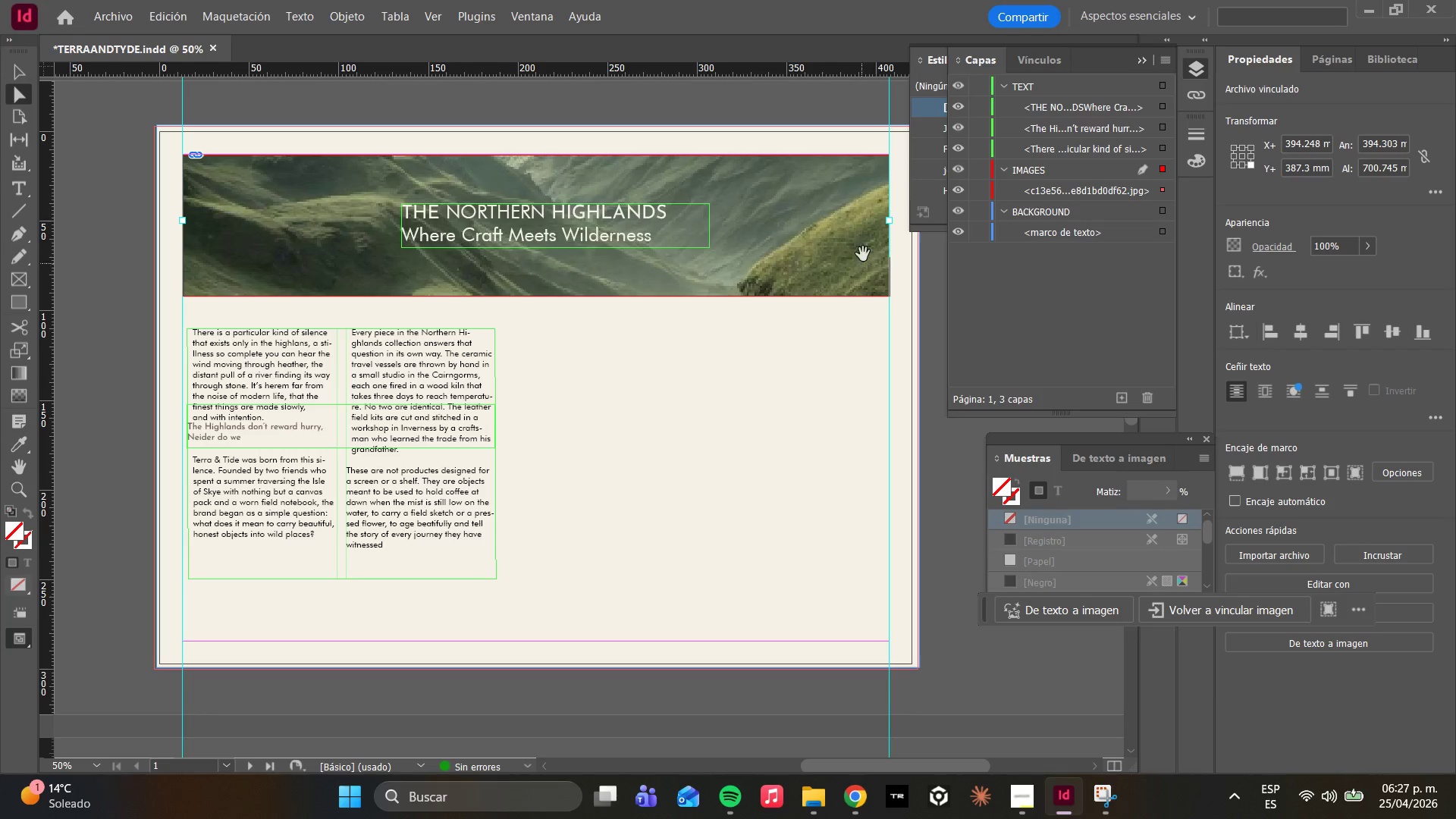 
left_click([1045, 184])
 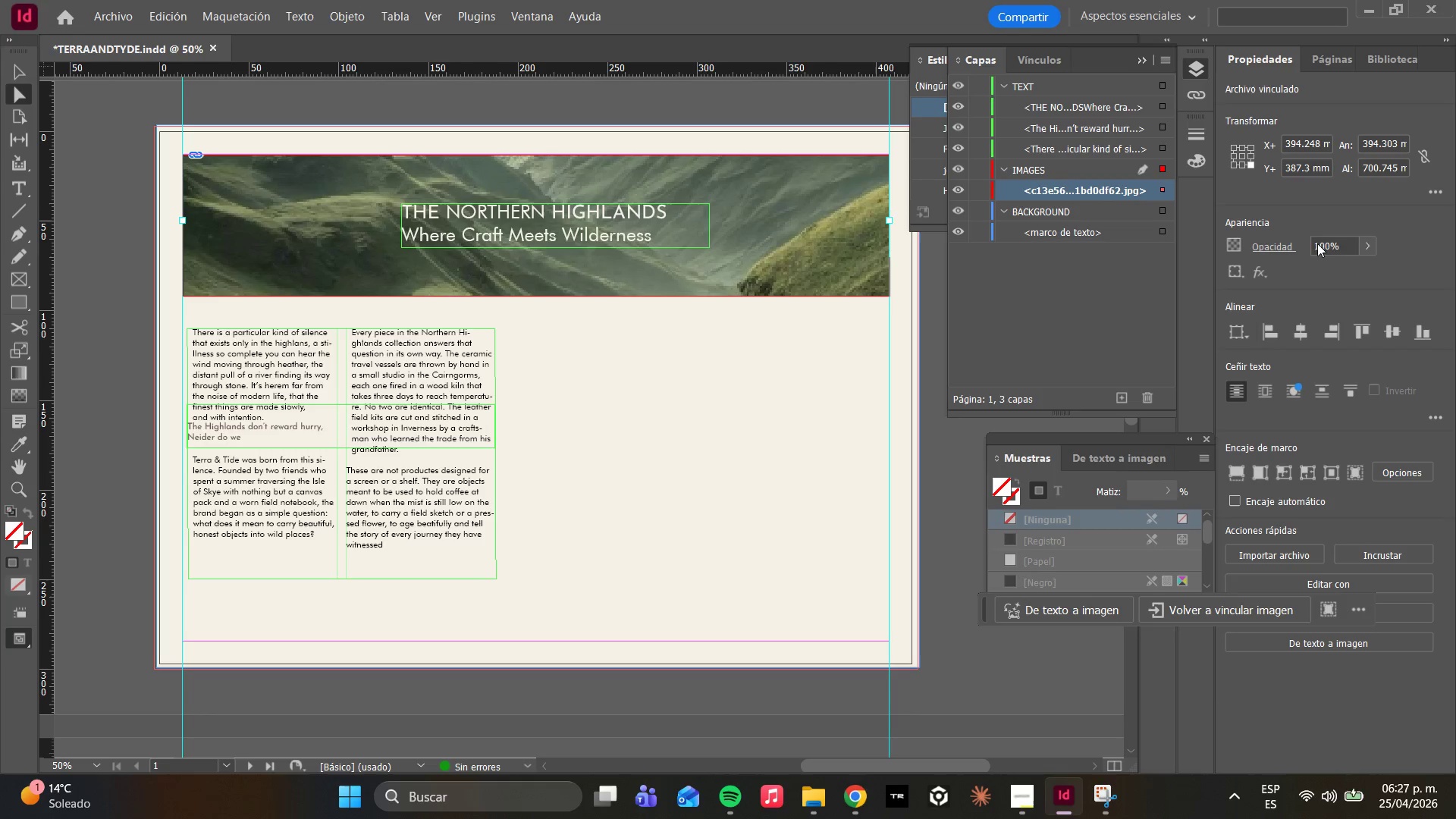 
left_click([1363, 243])
 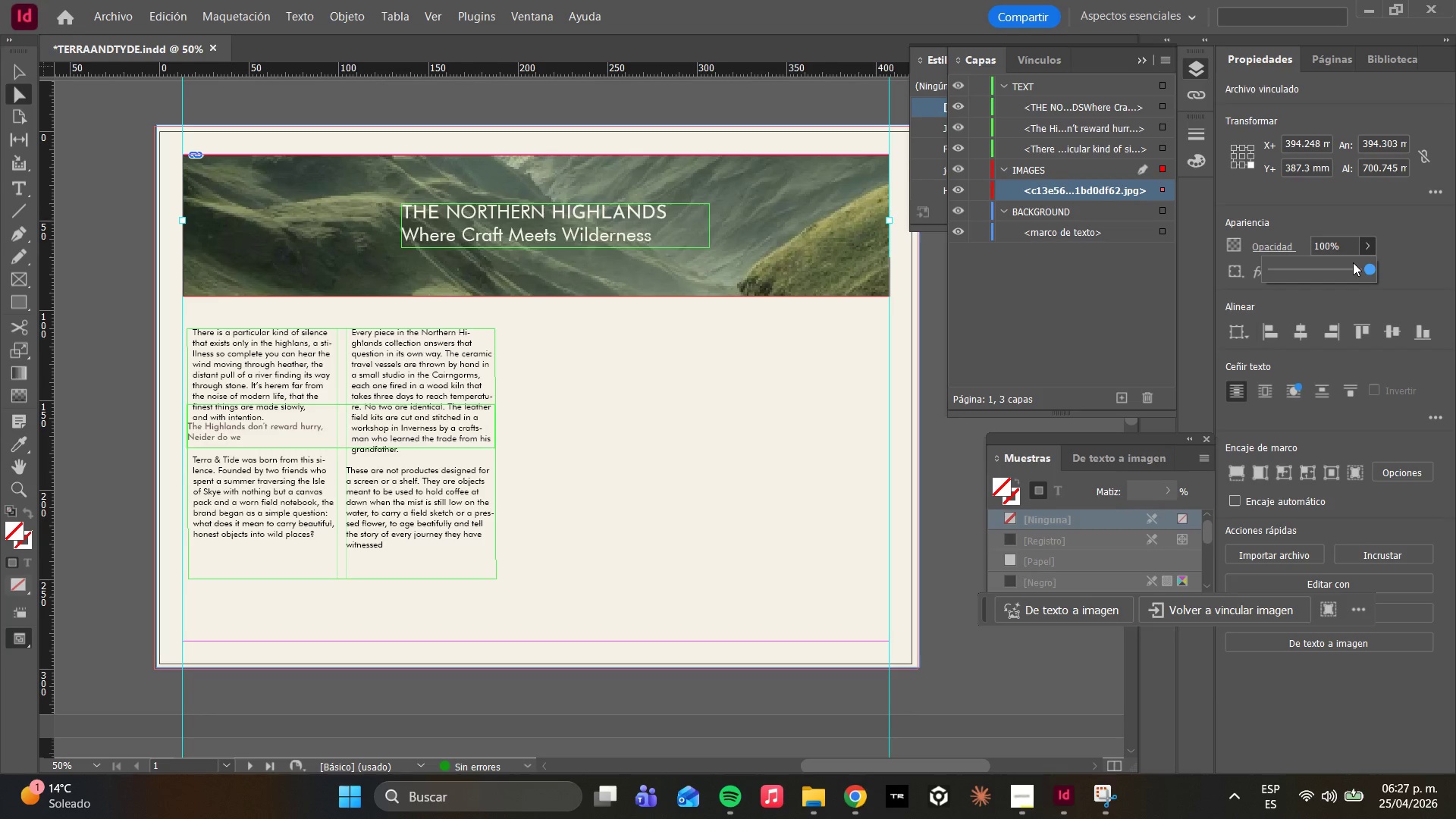 
left_click_drag(start_coordinate=[1353, 263], to_coordinate=[1340, 265])
 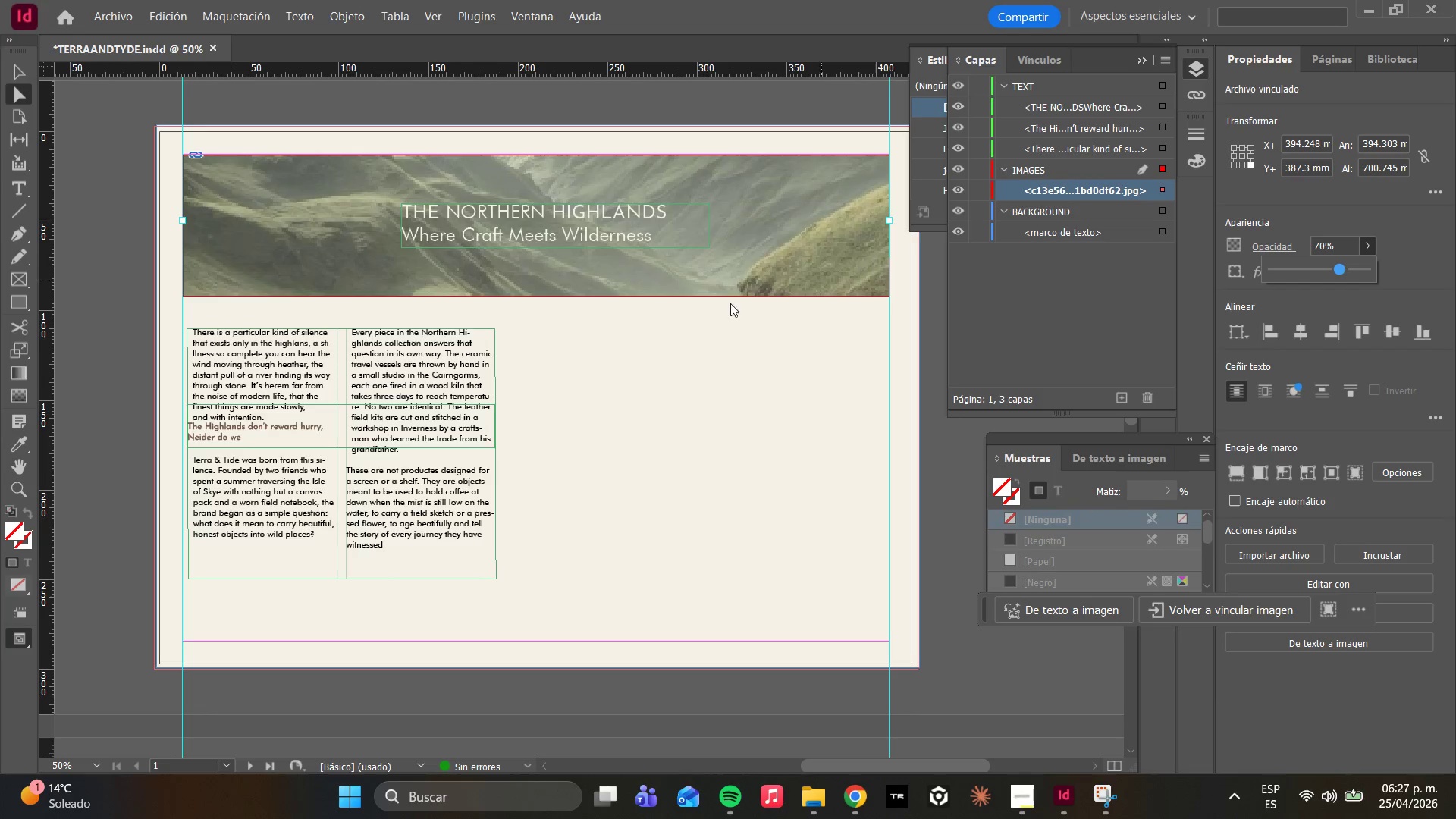 
left_click([13, 98])
 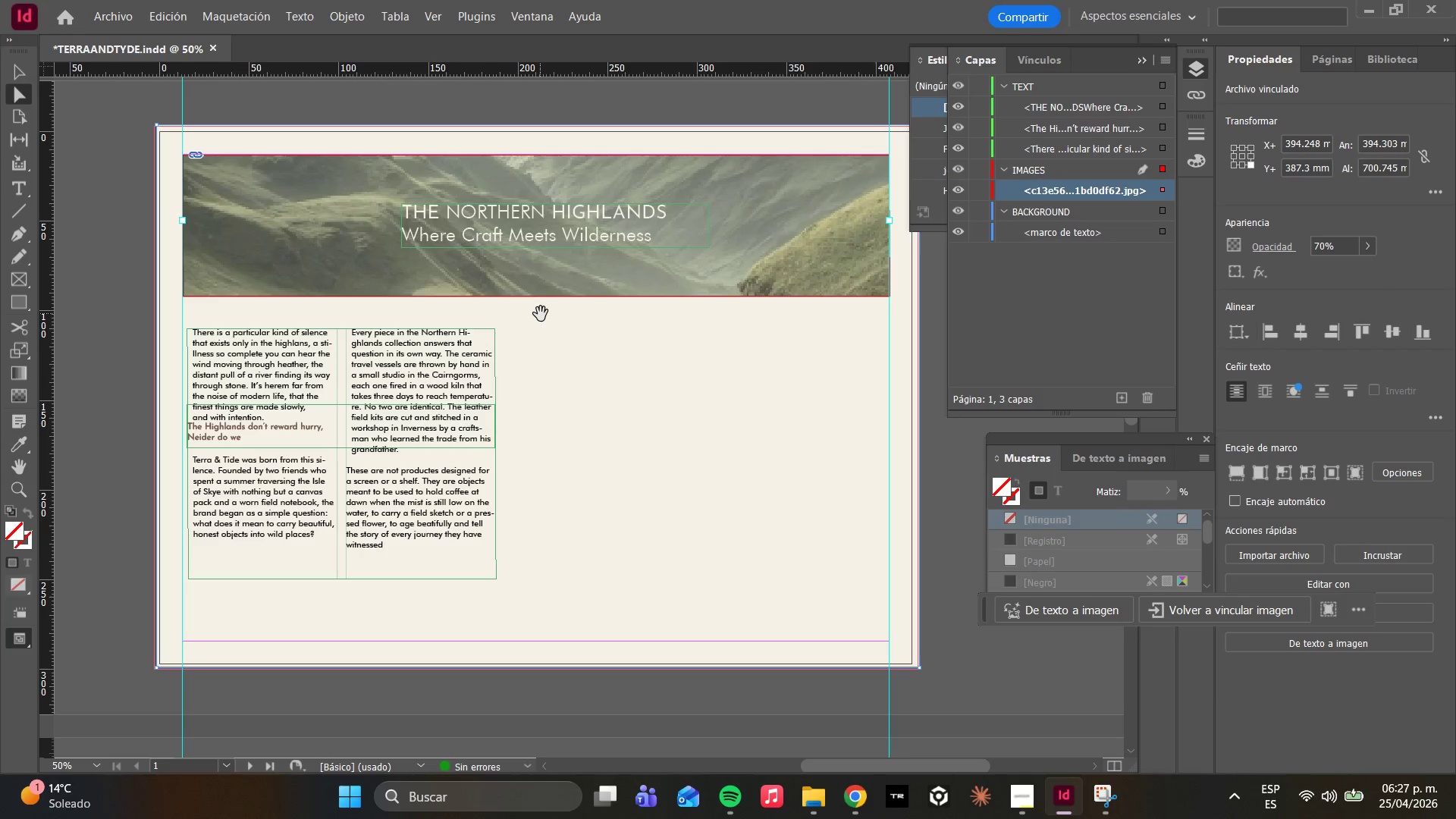 
wait(14.76)
 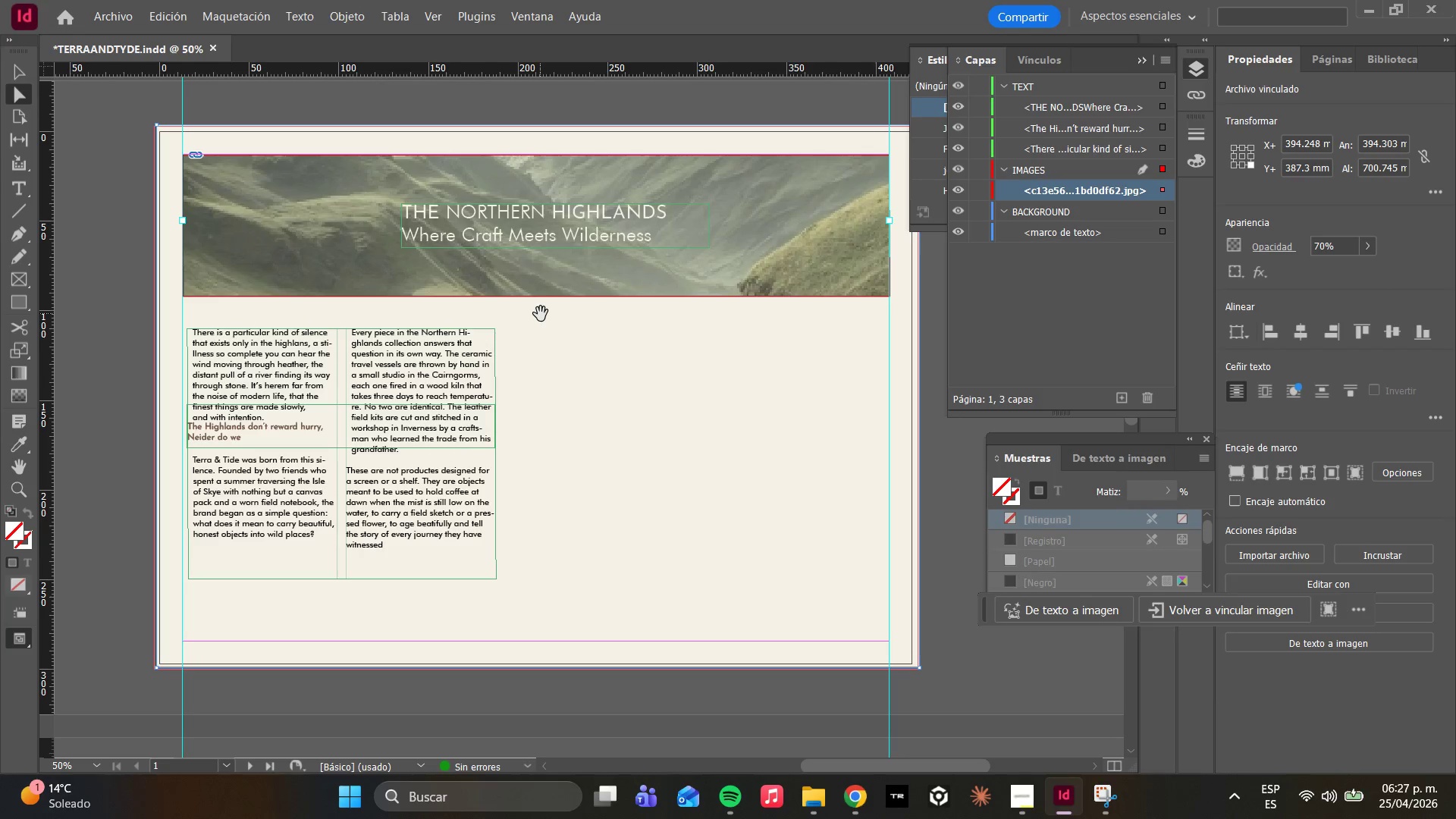 
left_click([269, 415])
 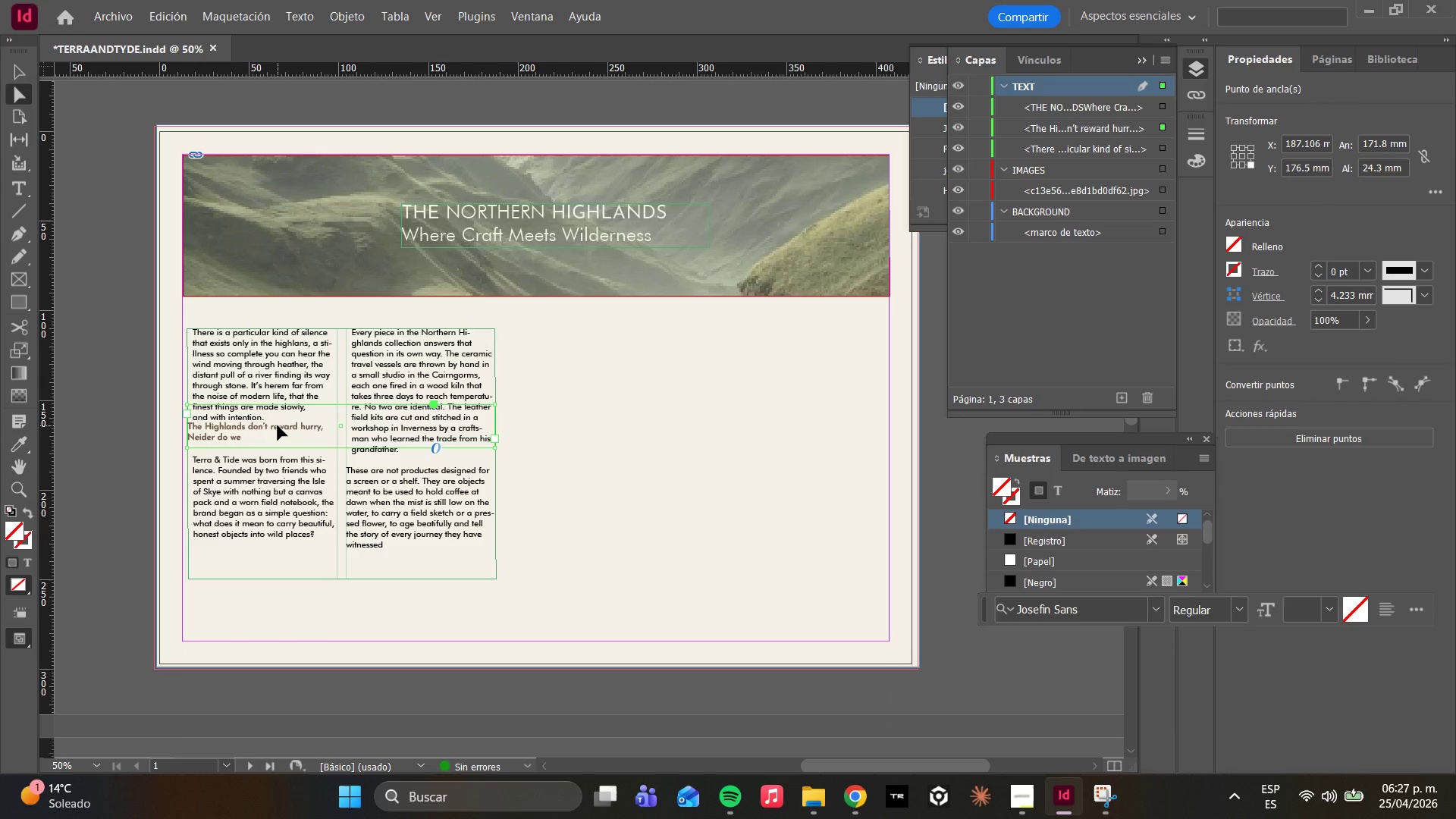 
left_click_drag(start_coordinate=[281, 425], to_coordinate=[314, 421])
 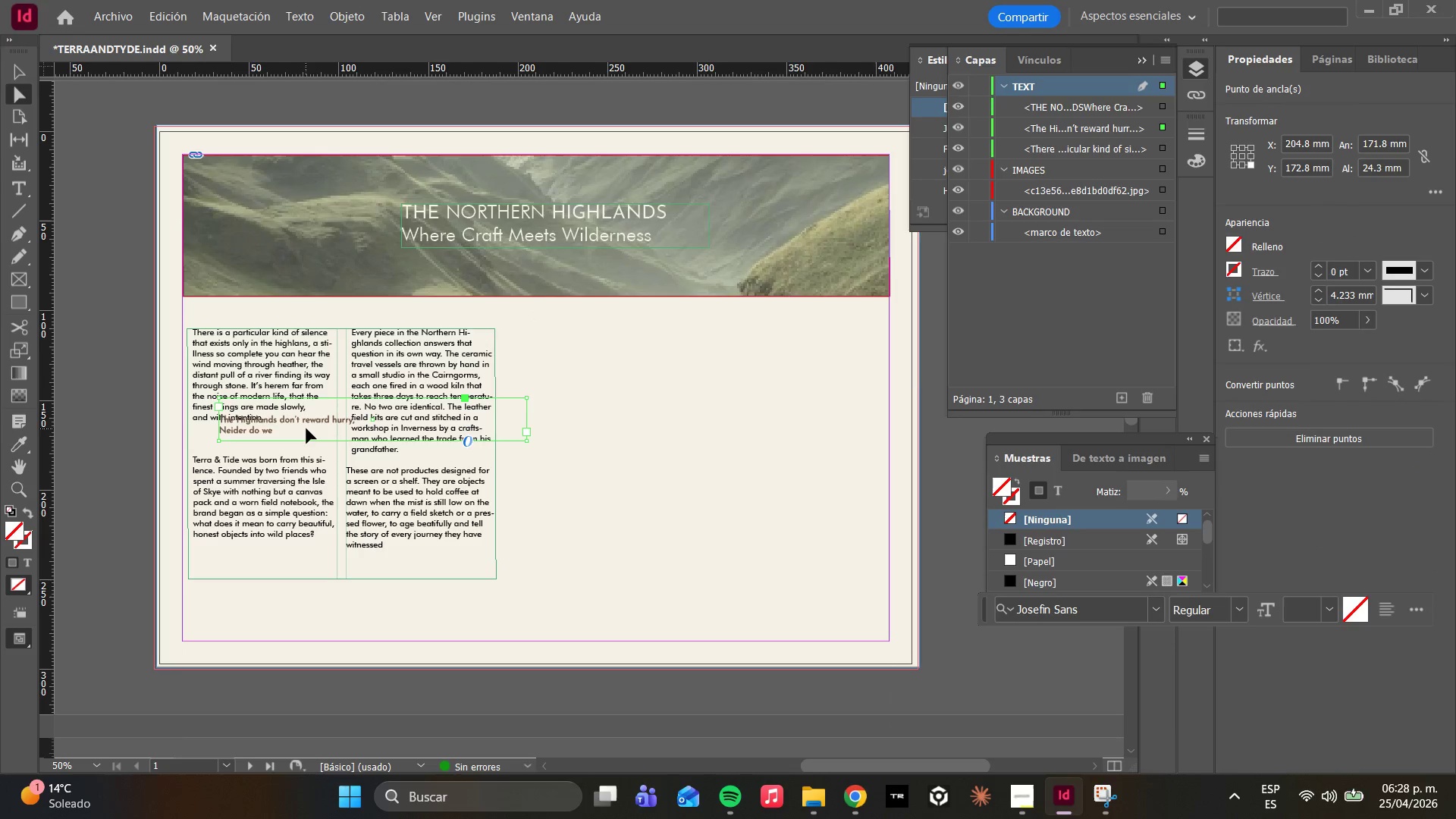 
key(Control+Z)
 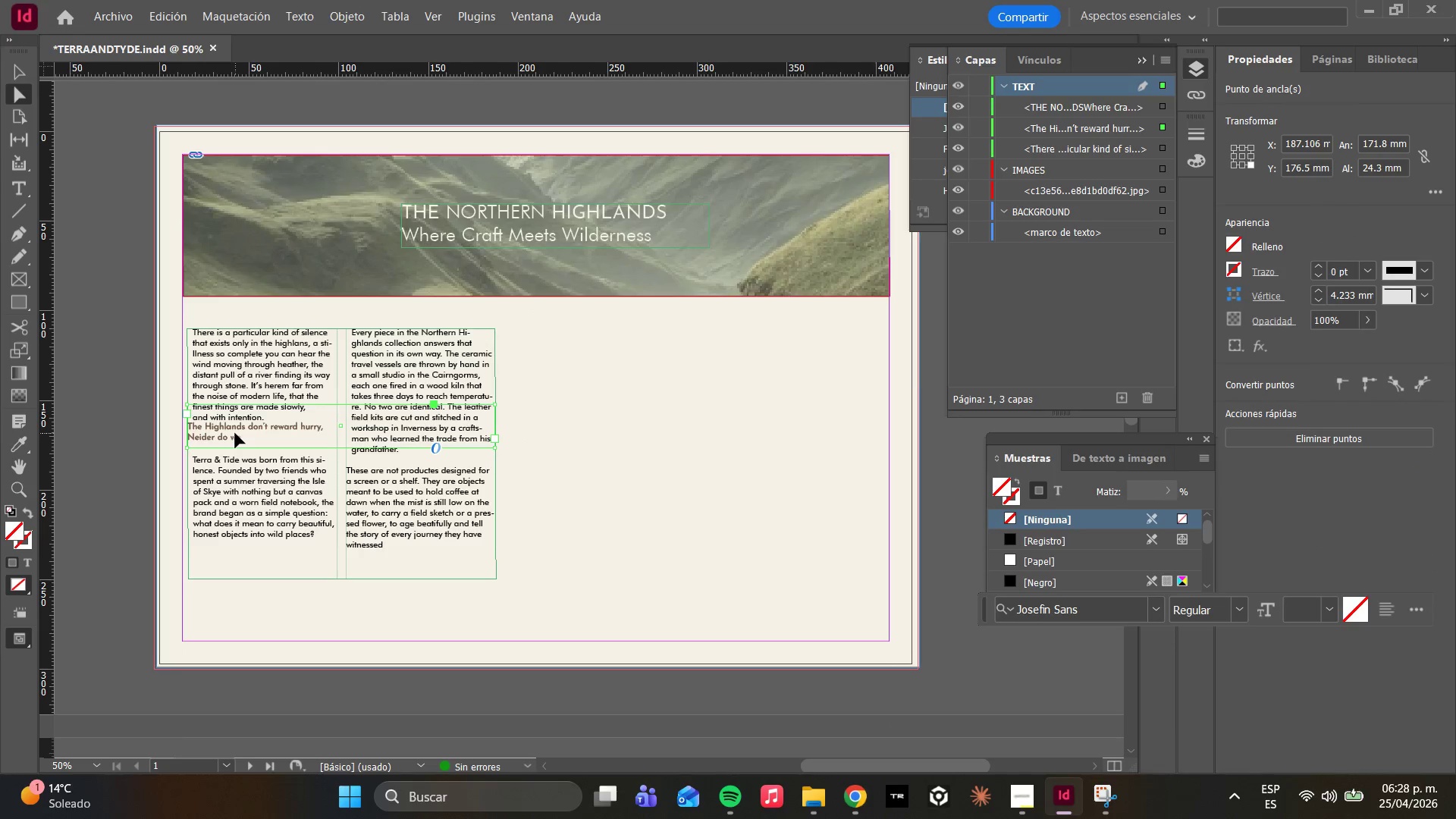 
left_click_drag(start_coordinate=[281, 431], to_coordinate=[279, 603])
 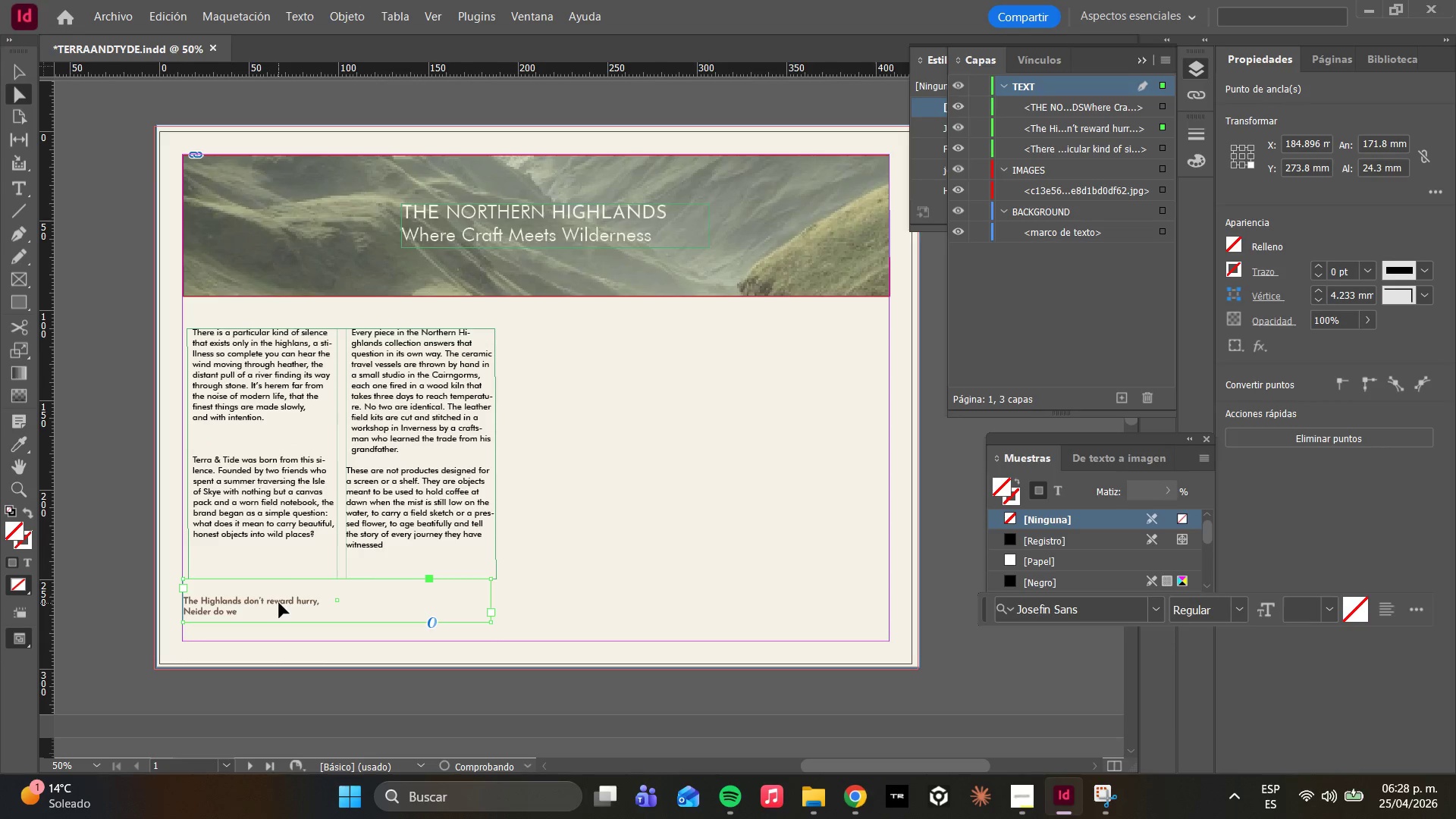 
left_click_drag(start_coordinate=[290, 606], to_coordinate=[300, 604])
 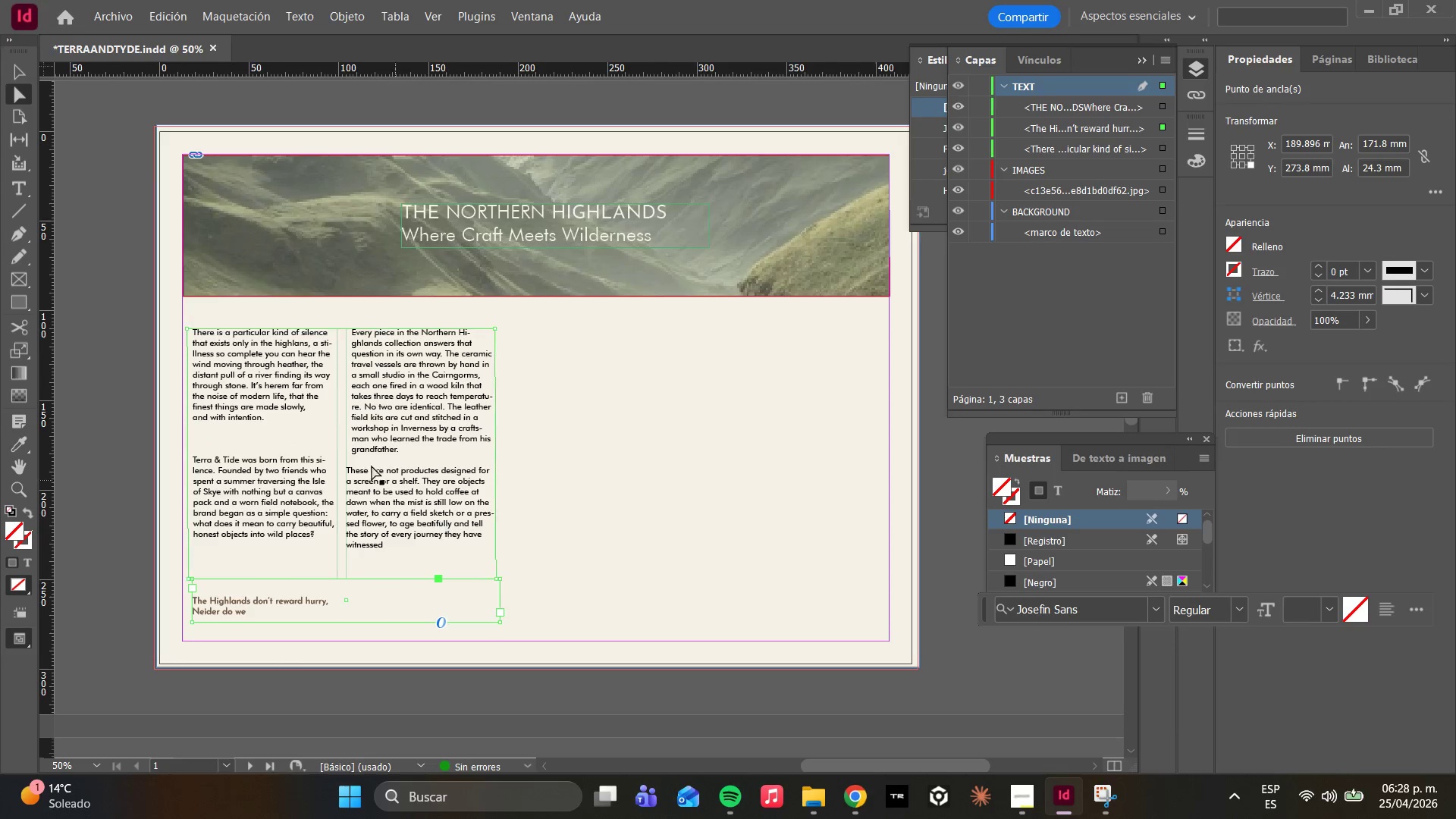 
left_click([351, 451])
 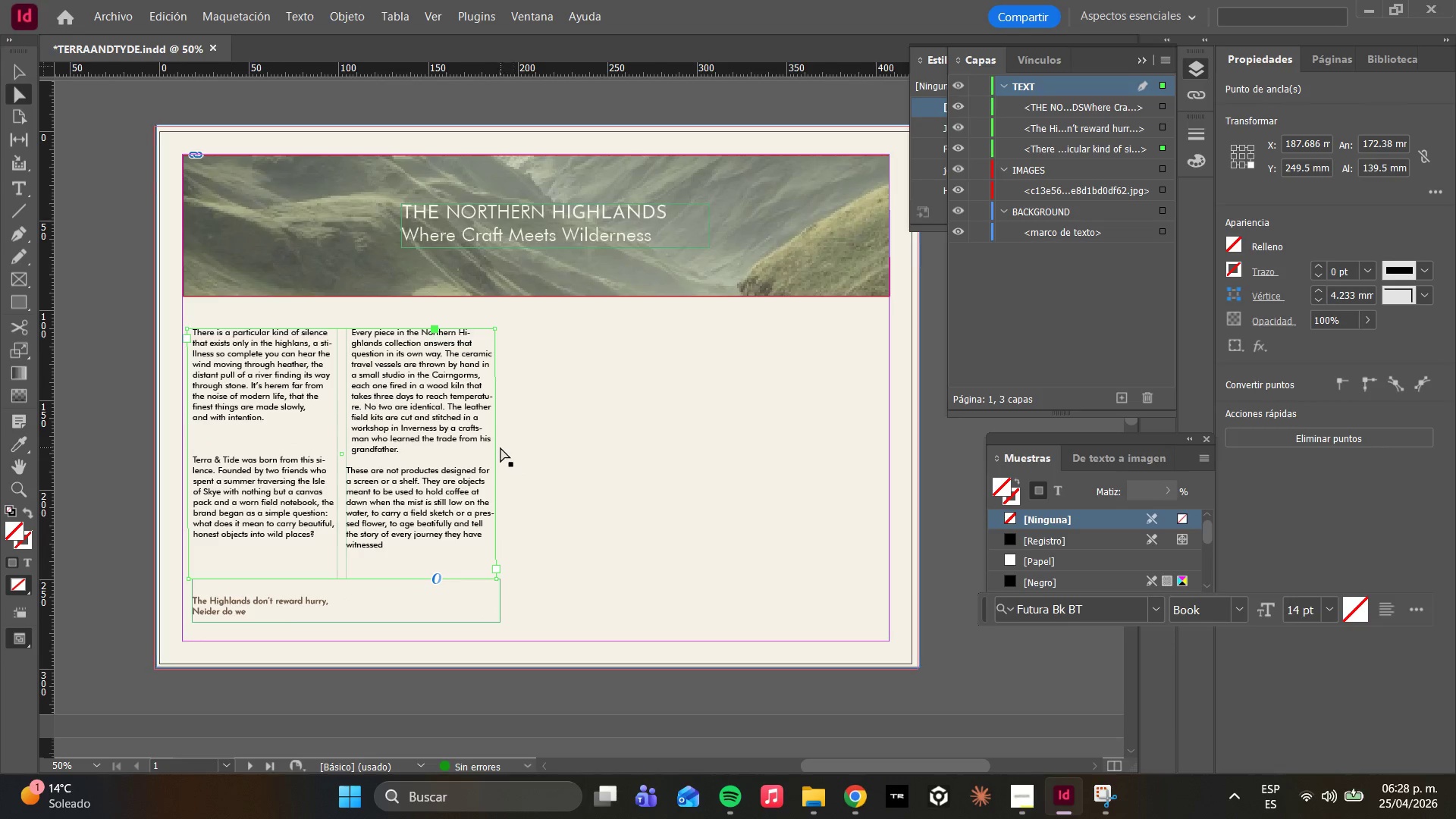 
left_click_drag(start_coordinate=[495, 444], to_coordinate=[858, 445])
 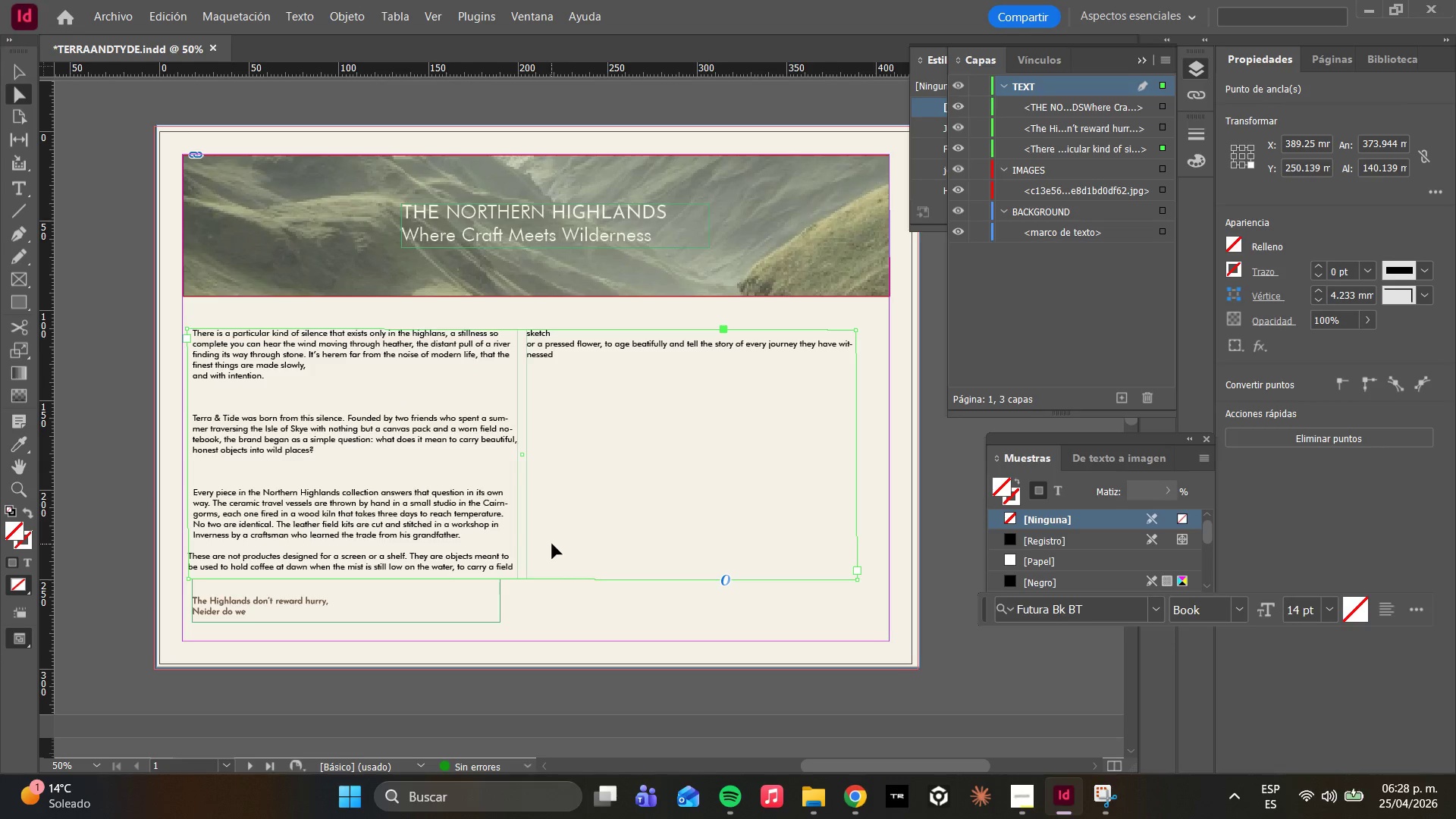 
key(Control+ControlLeft)
 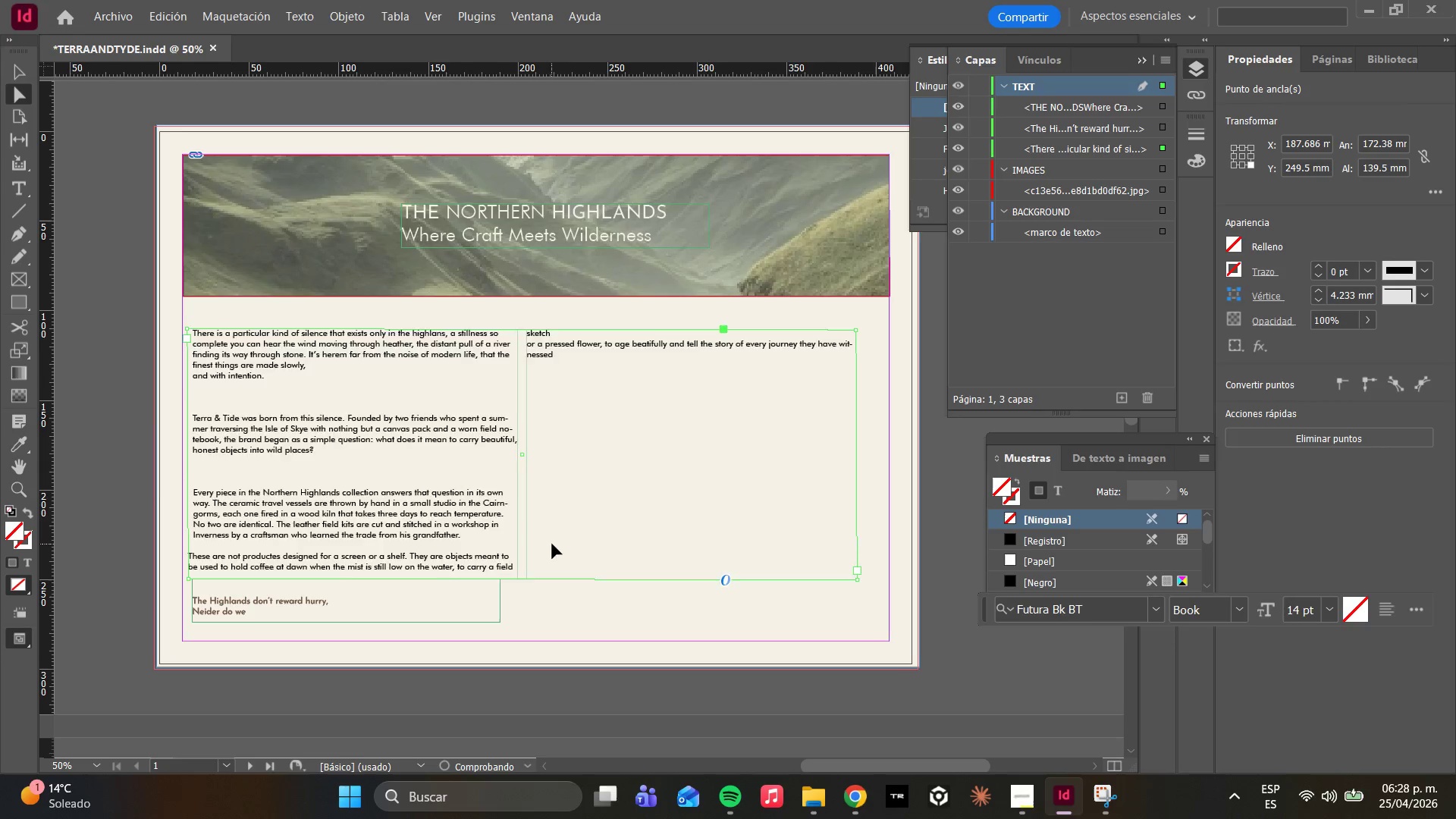 
key(Control+Z)
 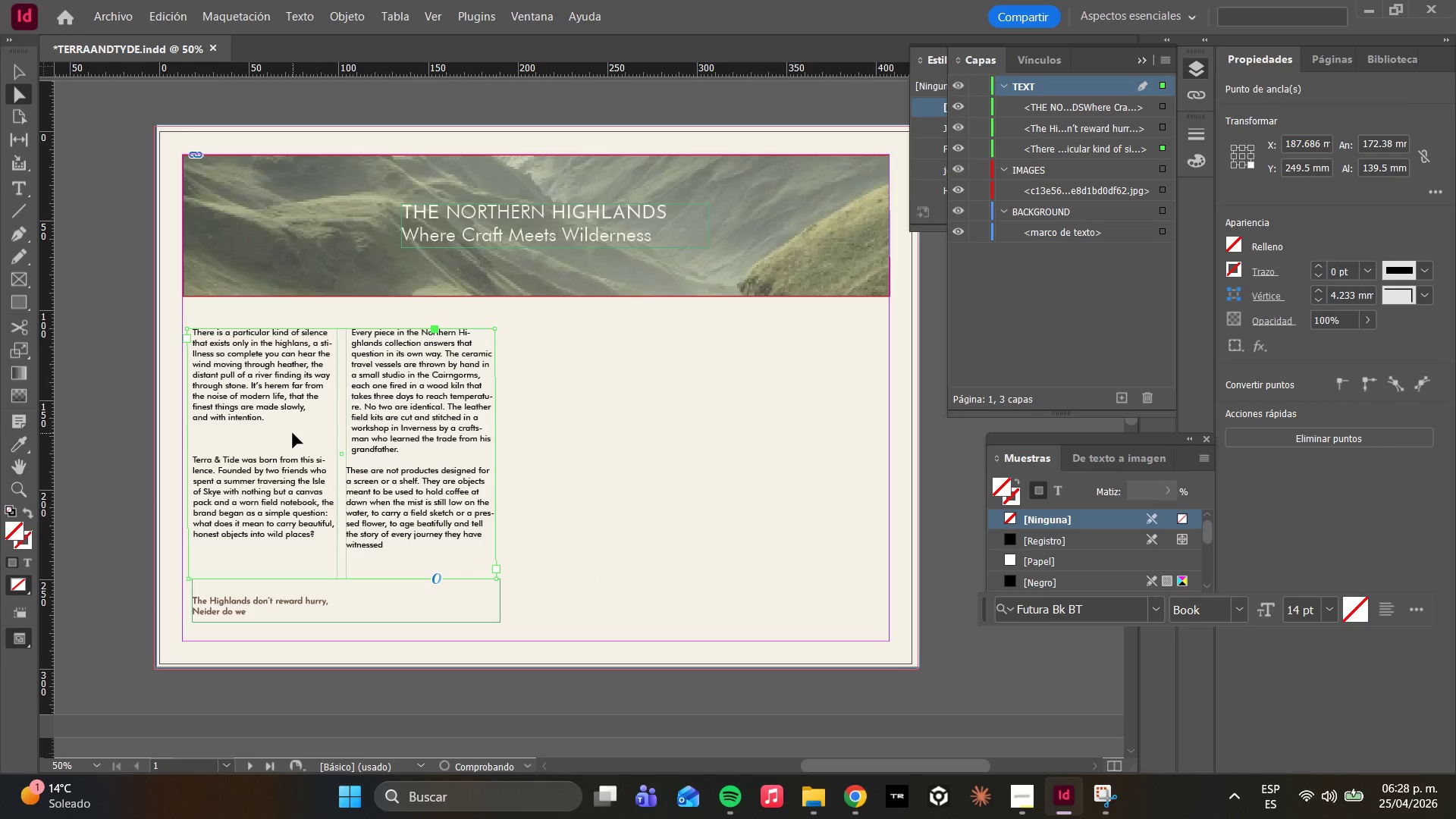 
left_click_drag(start_coordinate=[297, 434], to_coordinate=[324, 402])
 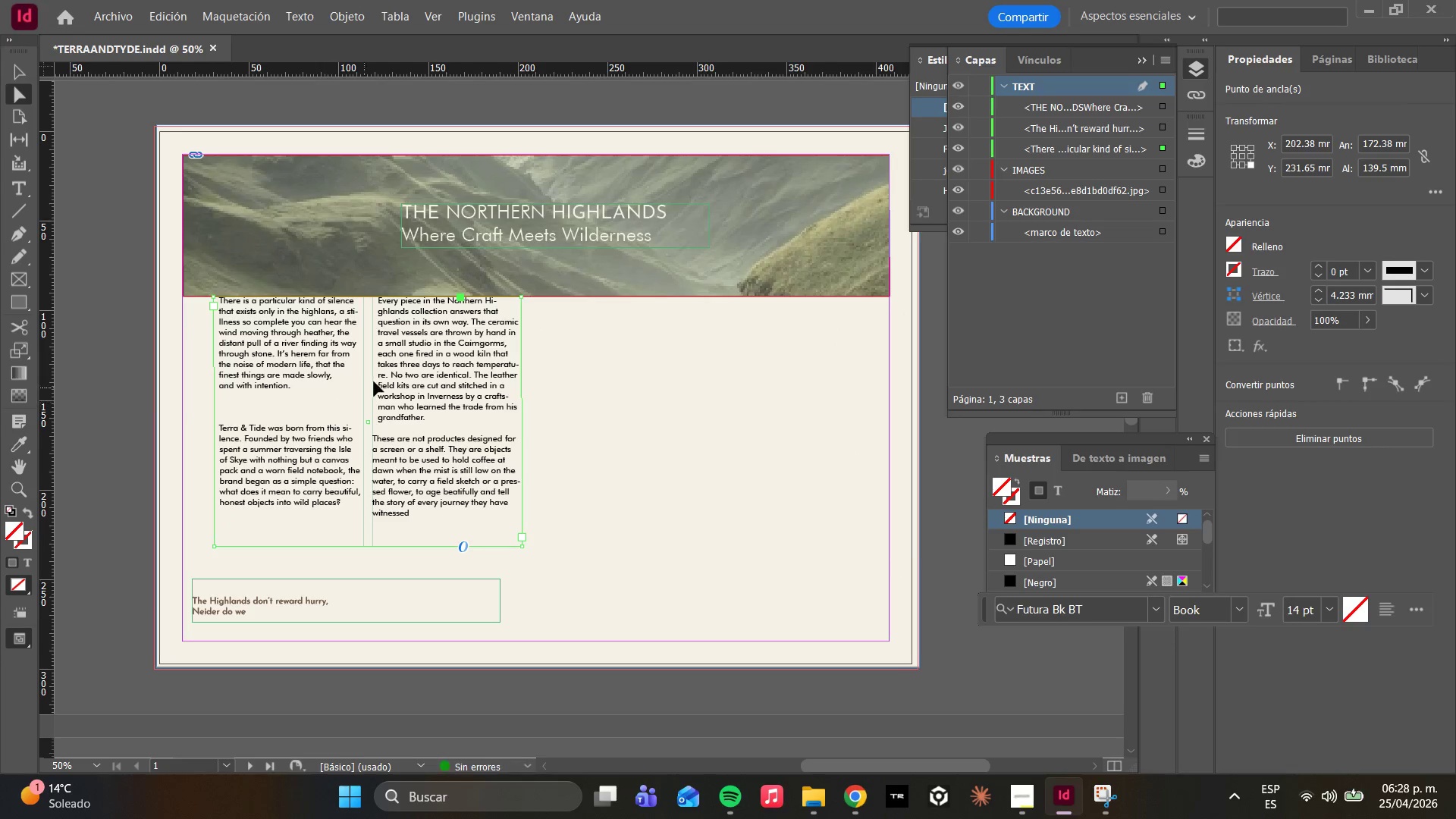 
left_click_drag(start_coordinate=[375, 381], to_coordinate=[377, 397])
 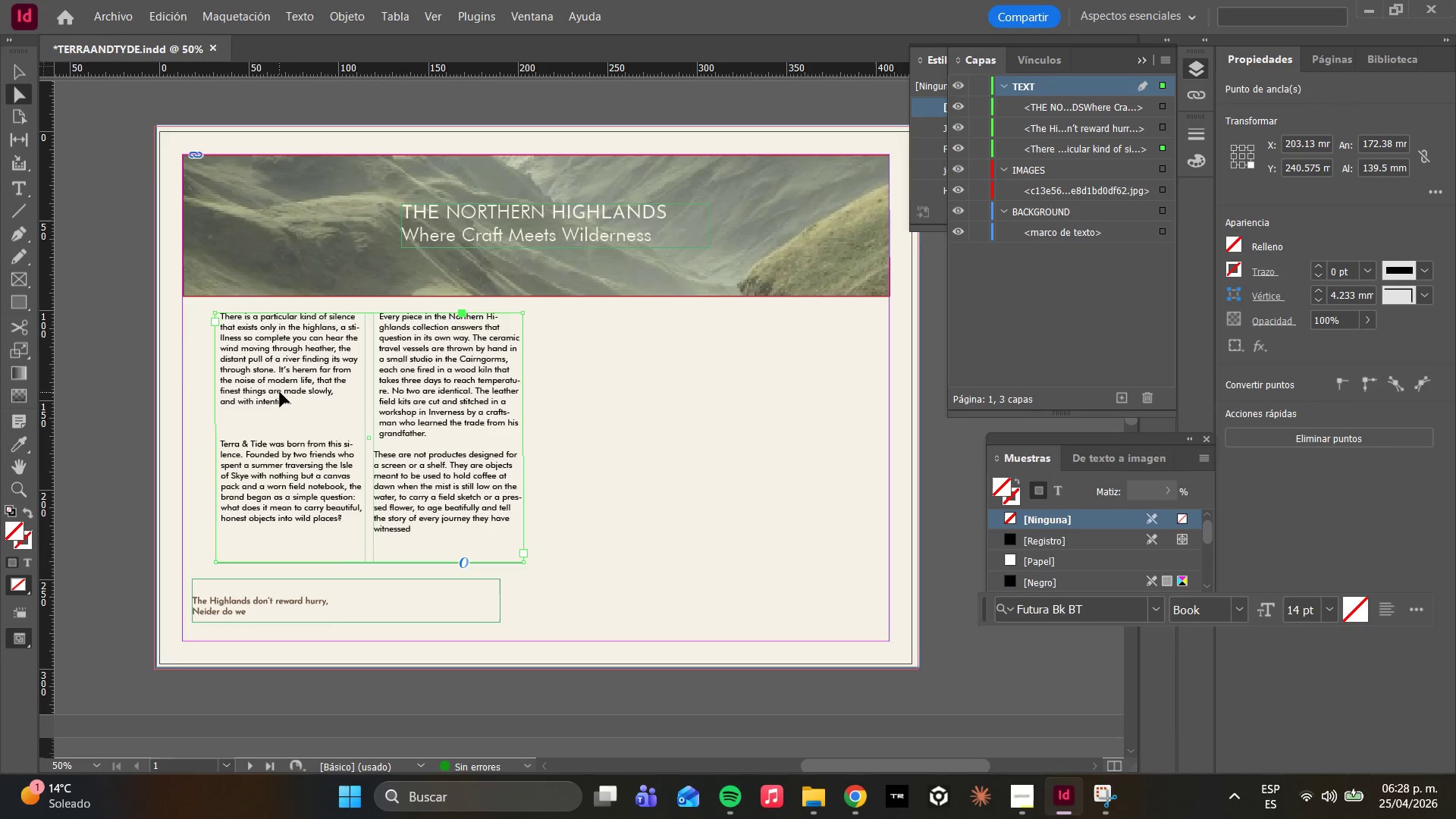 
left_click([284, 400])
 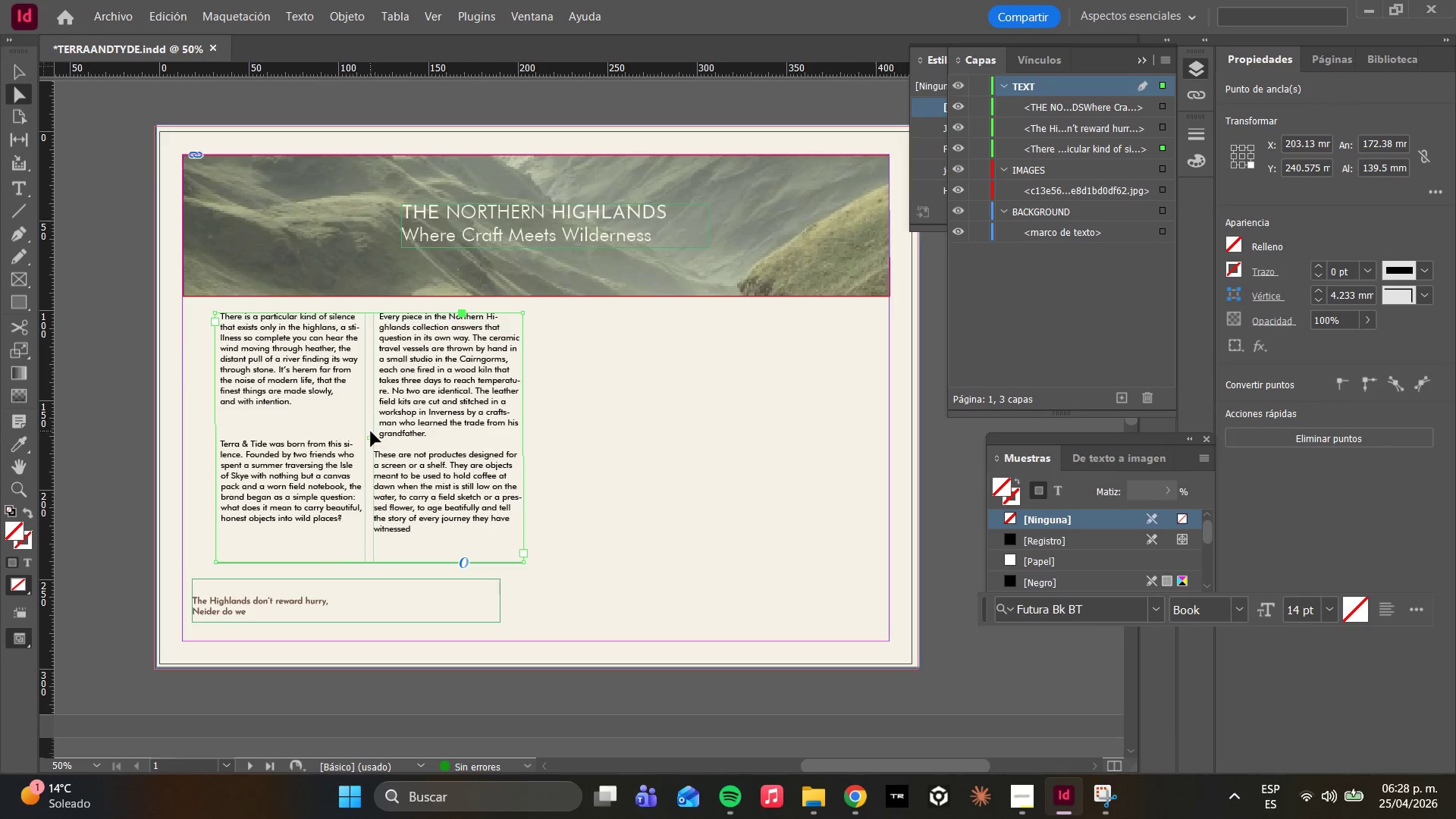 
left_click([366, 428])
 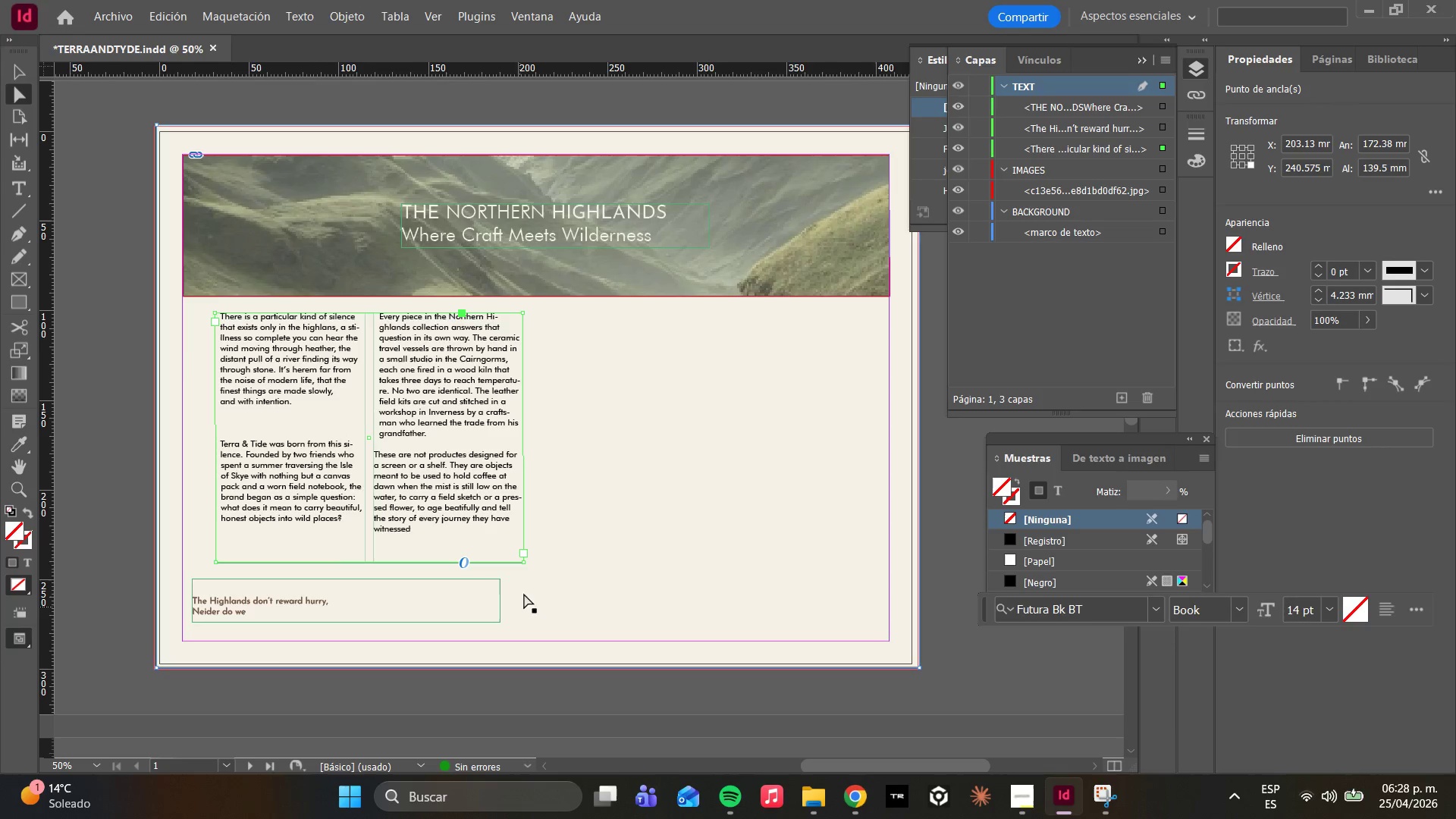 
left_click([524, 562])
 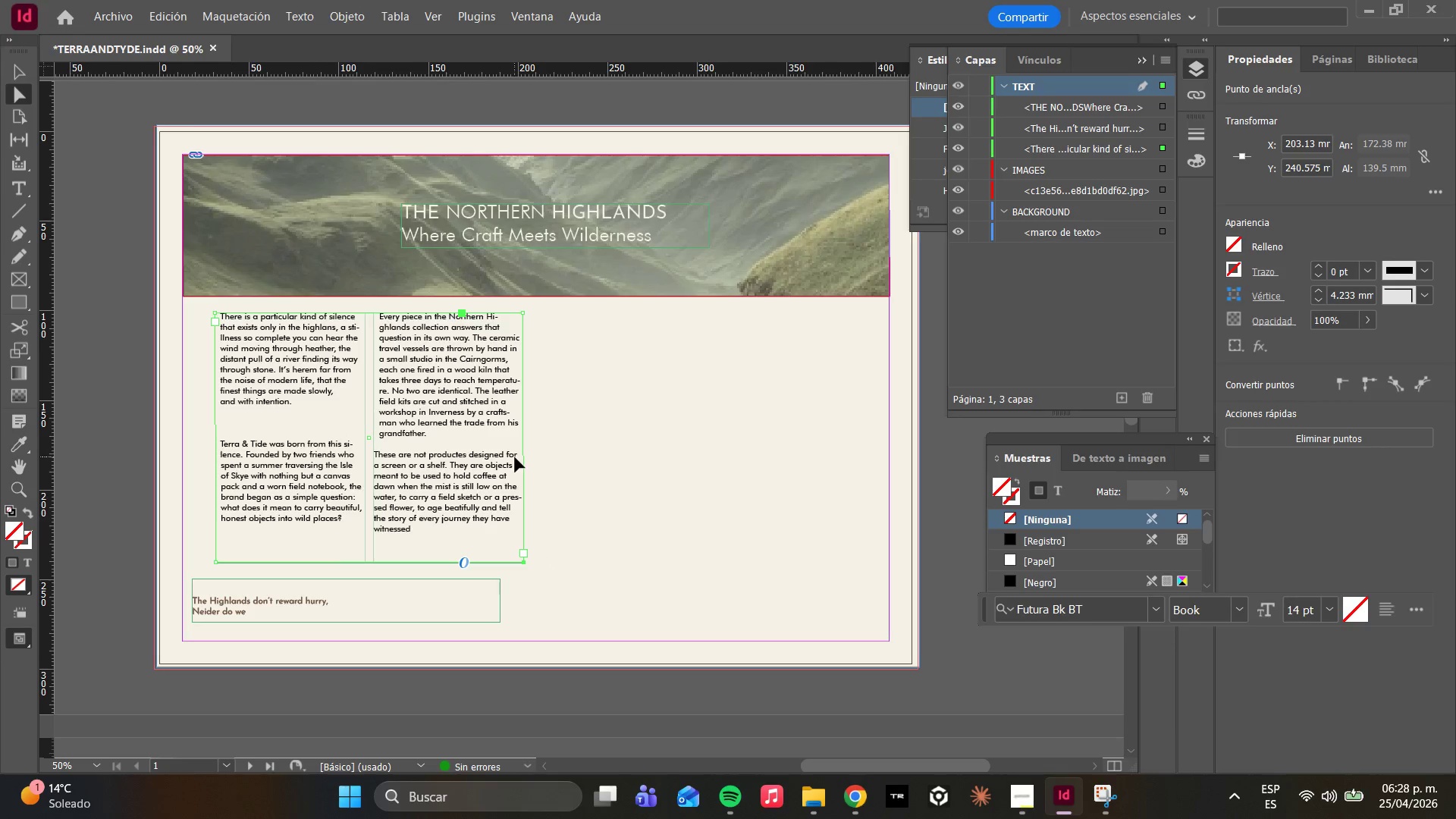 
key(CapsLock)
 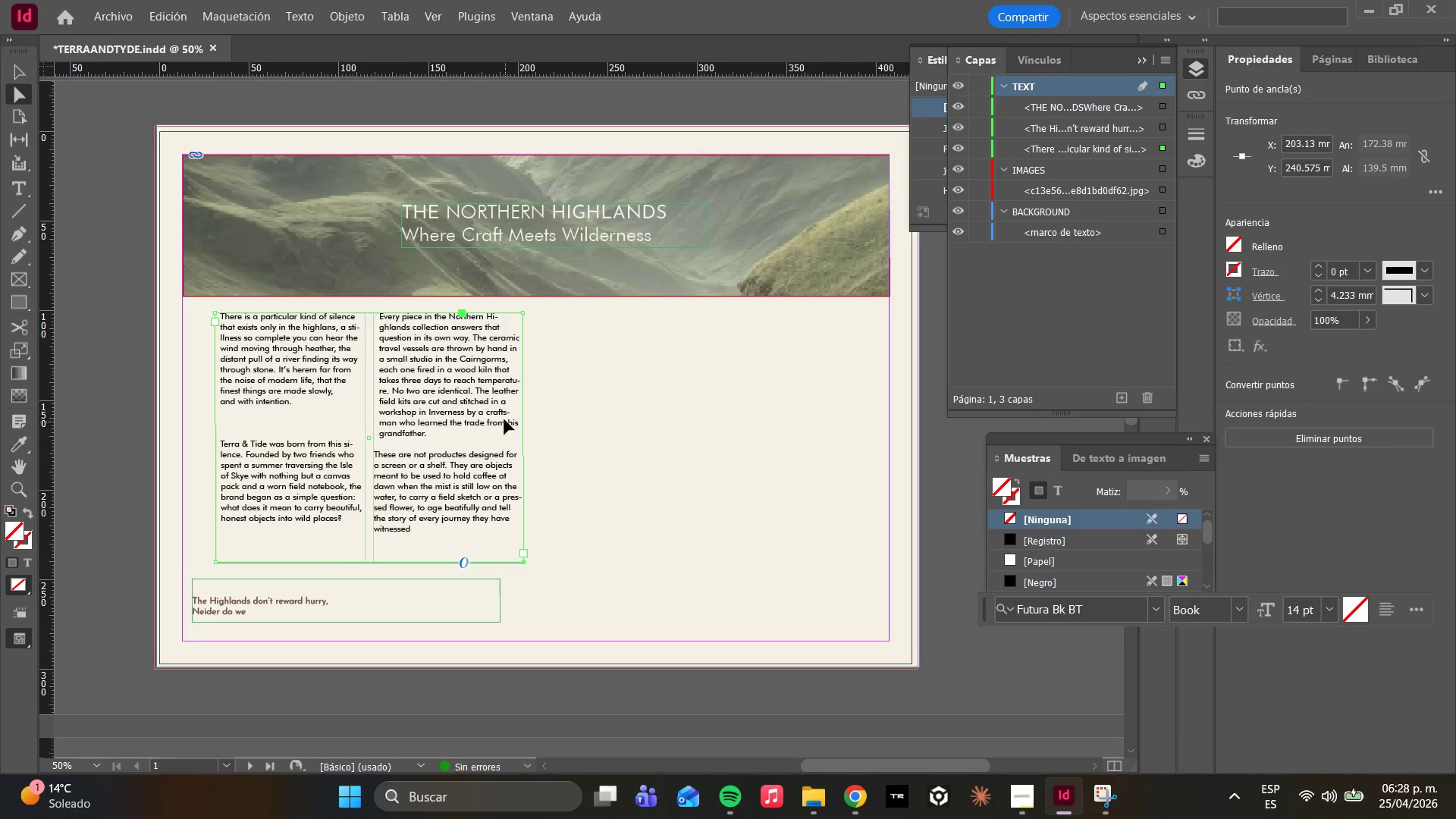 
hold_key(key=ShiftLeft, duration=2.11)
left_click([523, 314])
 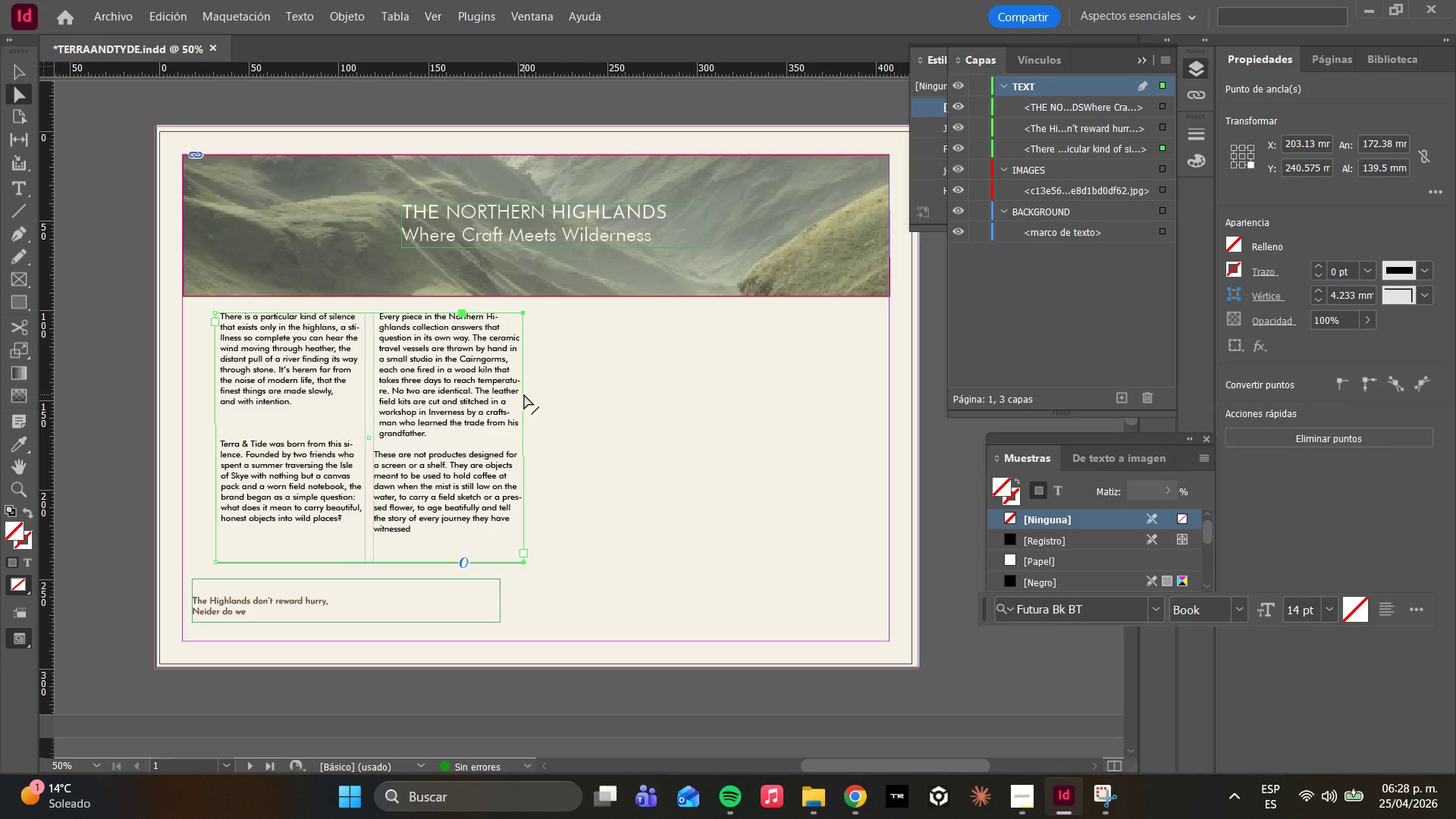 
left_click_drag(start_coordinate=[524, 394], to_coordinate=[867, 398])
 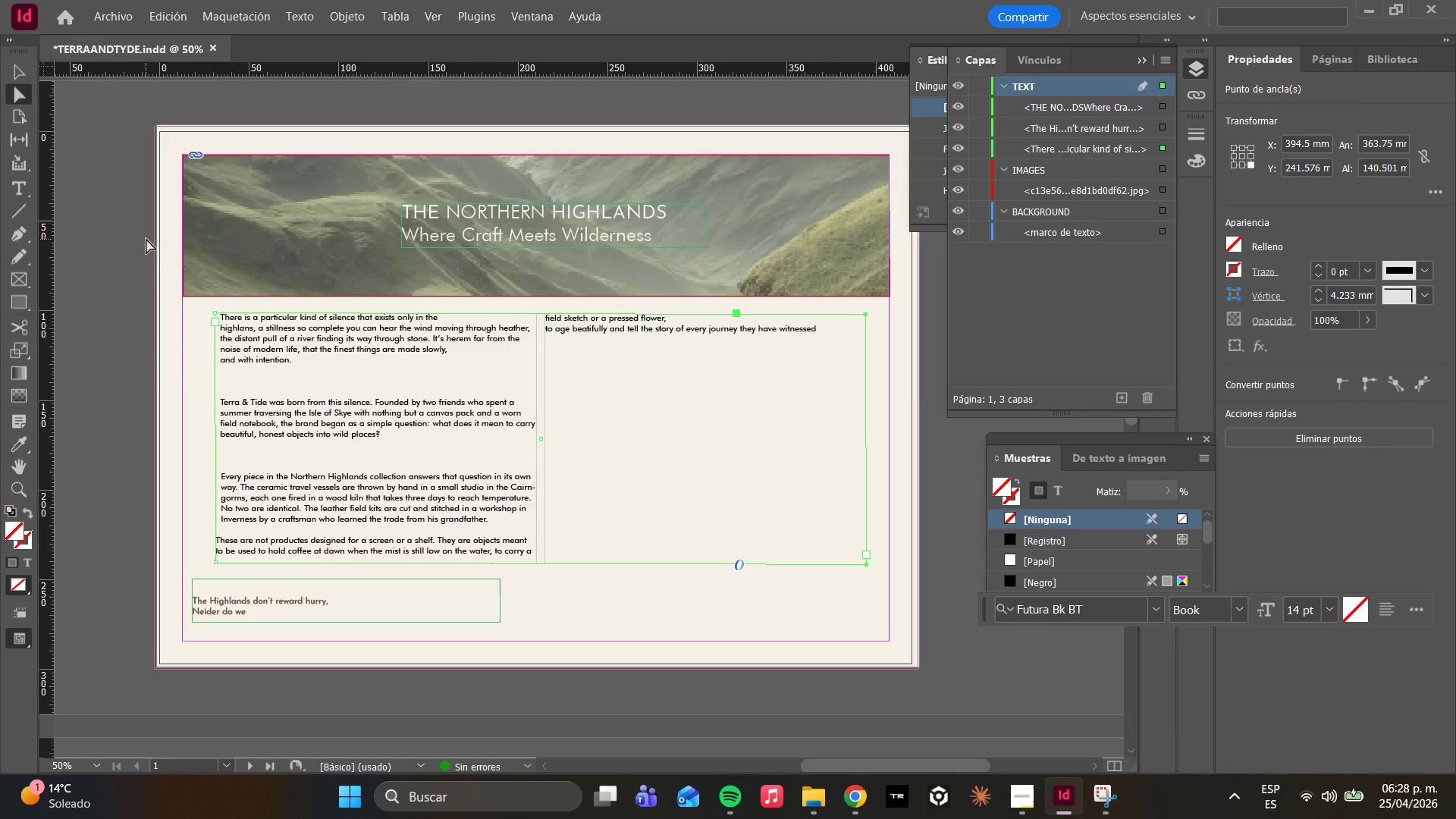 
double_click([258, 372])
 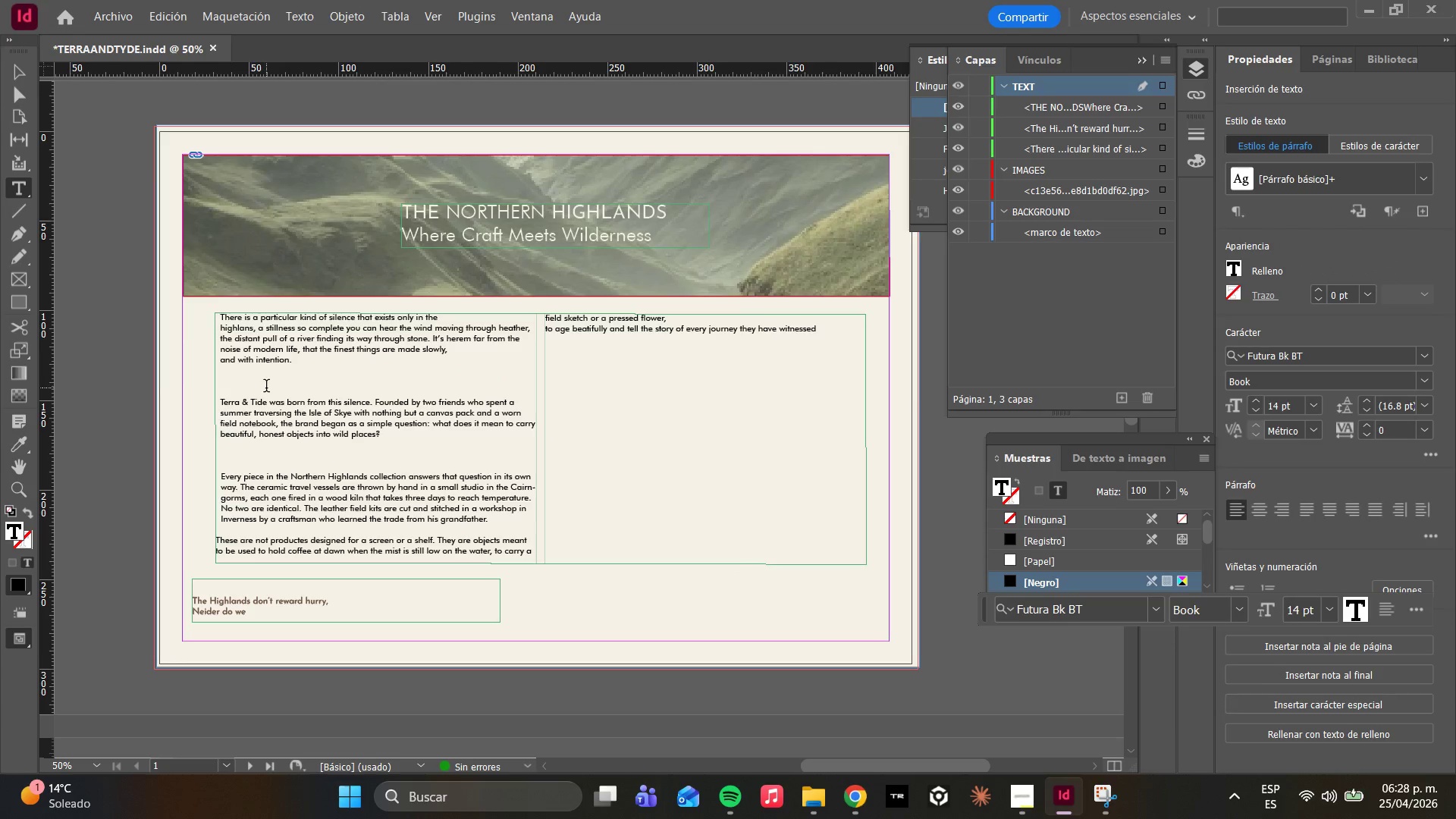 
left_click([248, 392])
 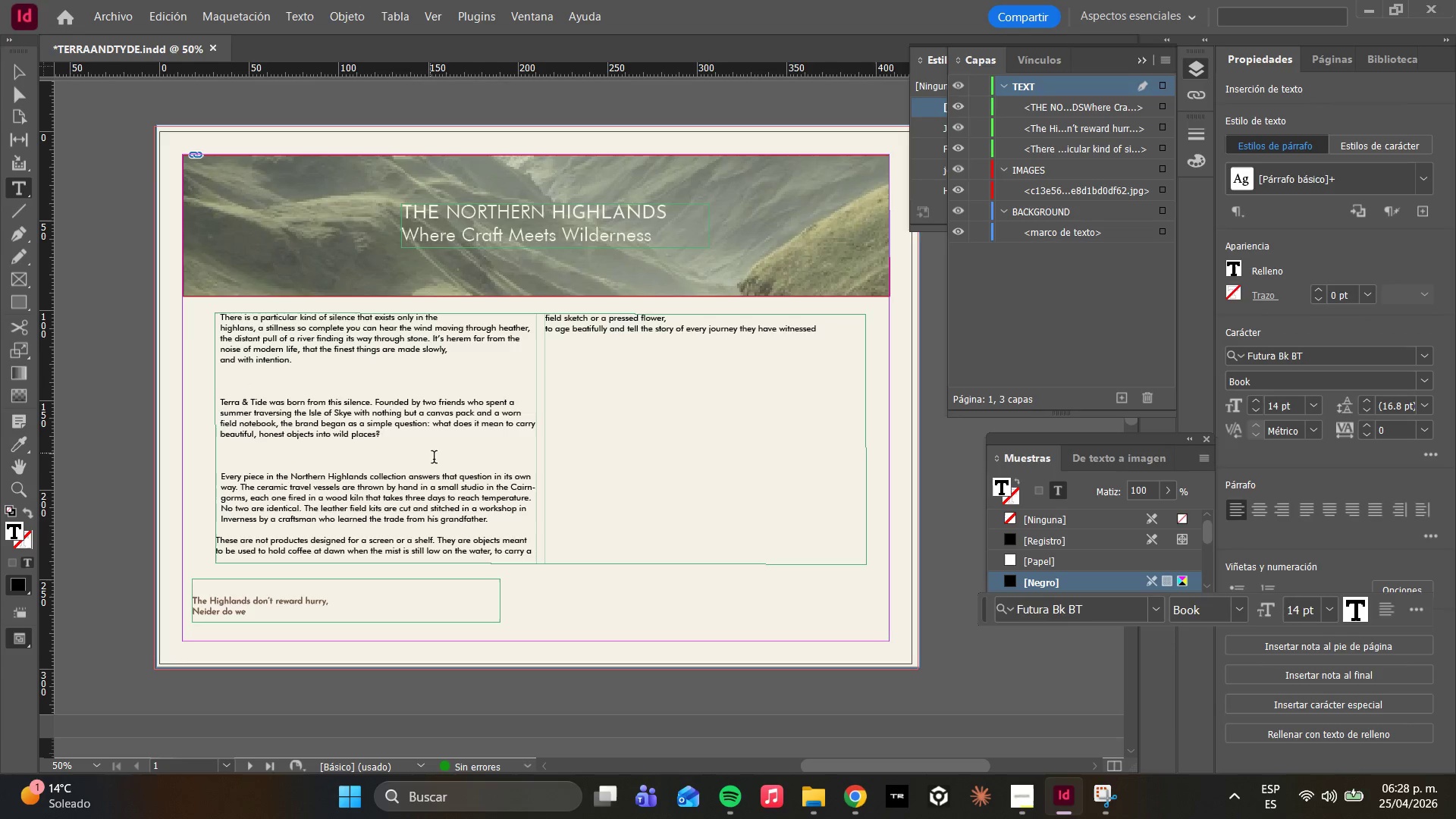 
key(Control+ControlLeft)
 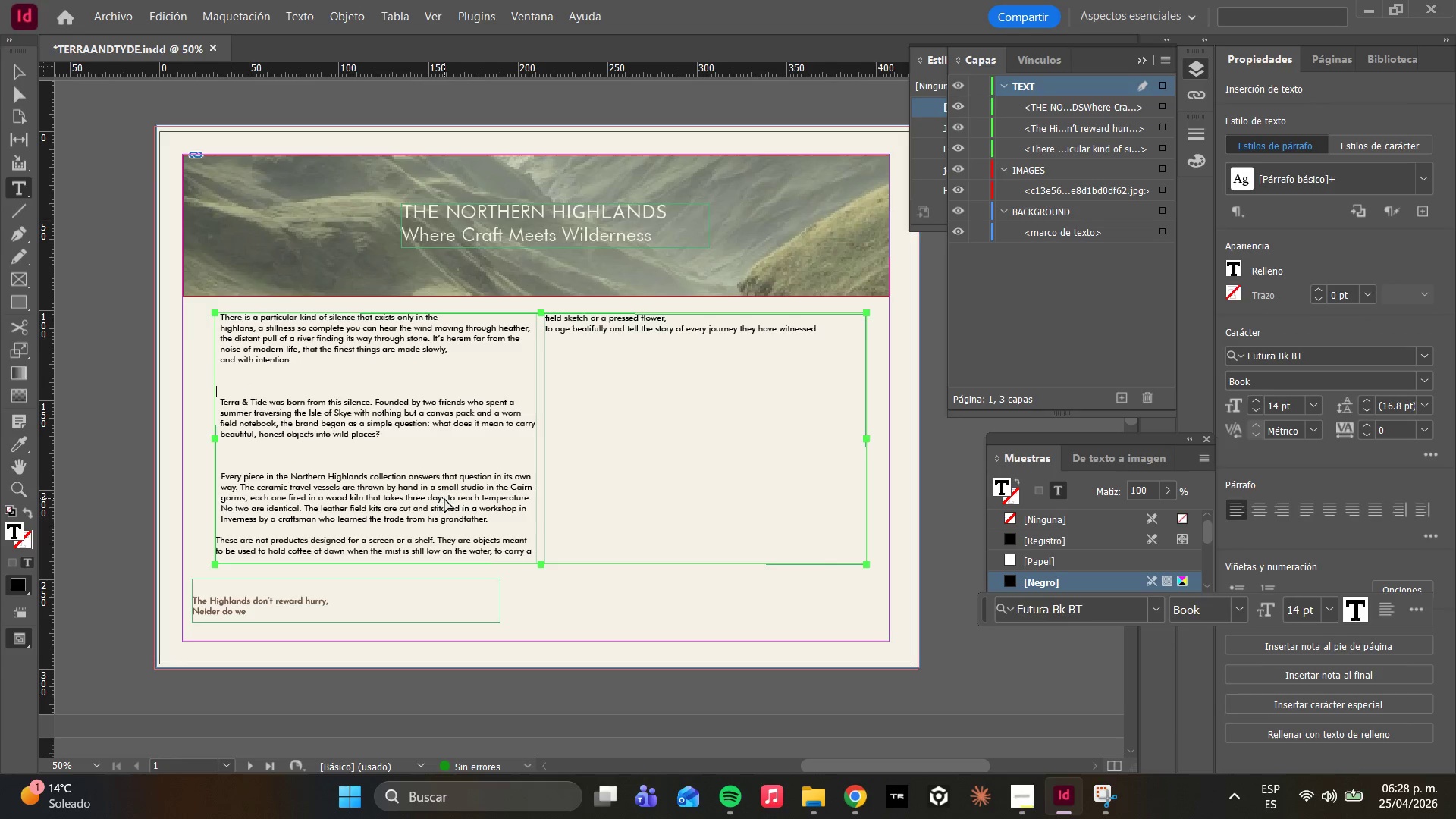 
key(Control+A)
 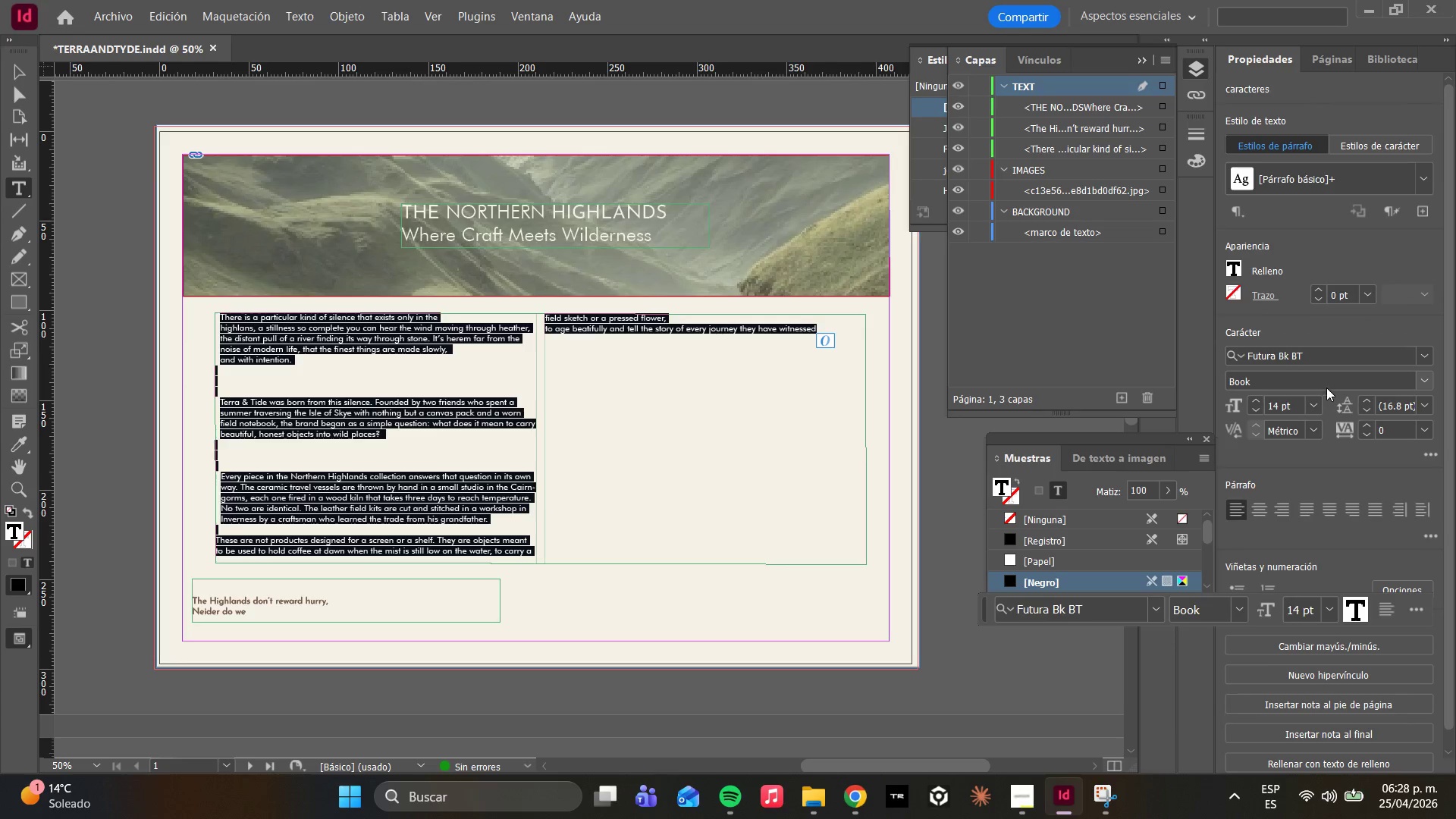 
left_click([1310, 406])
 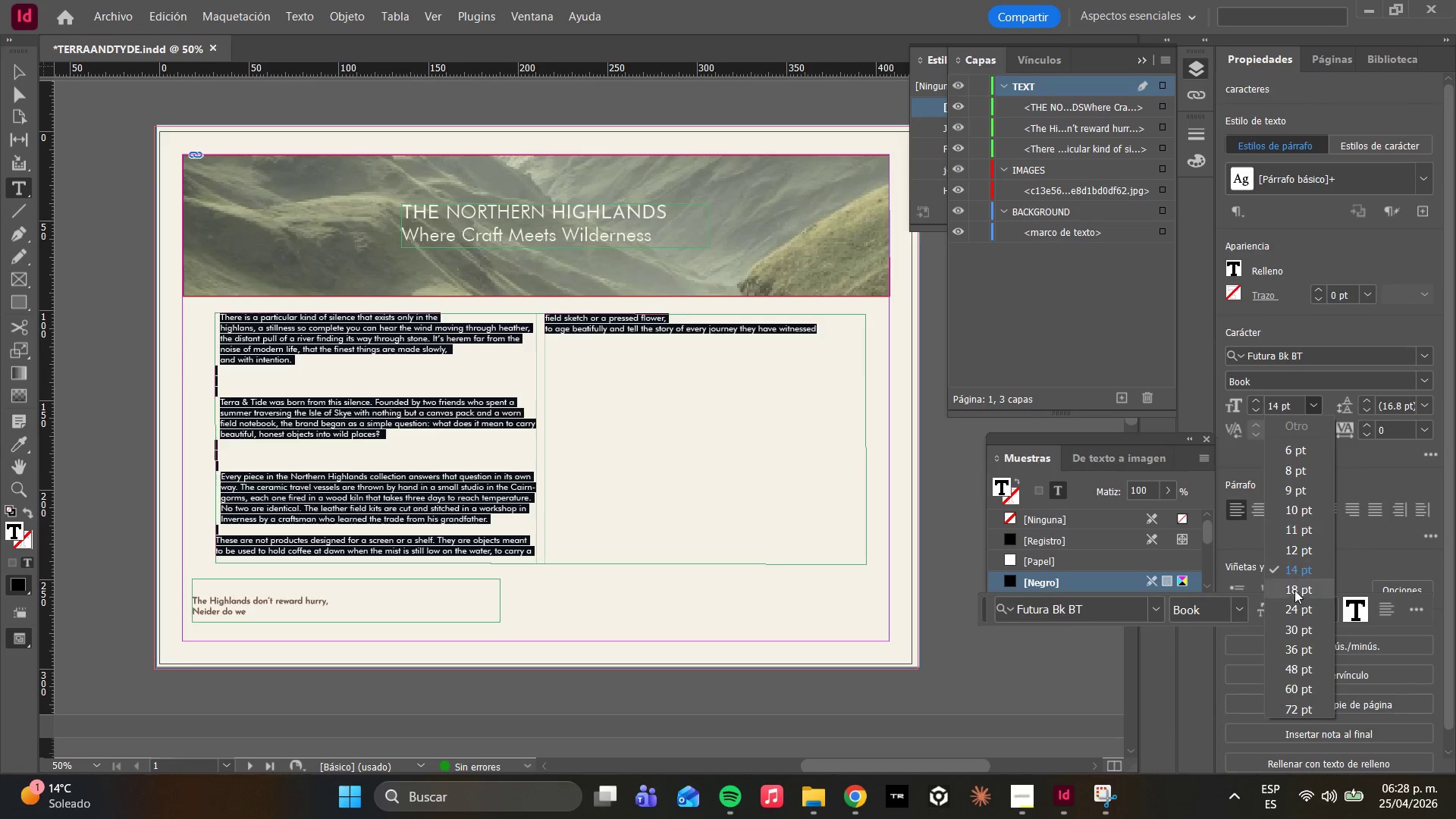 
left_click([1294, 604])
 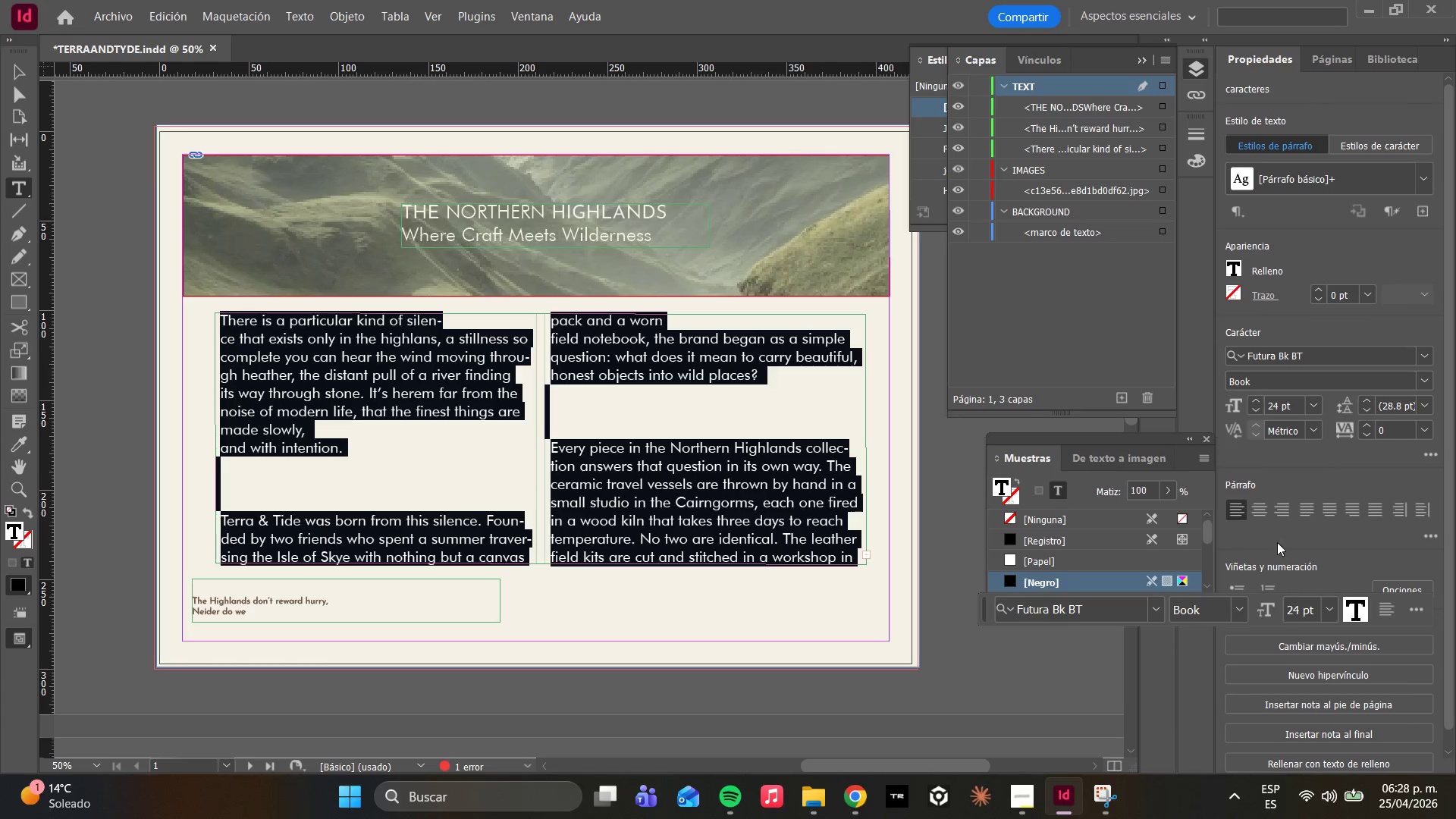 
left_click([1313, 407])
 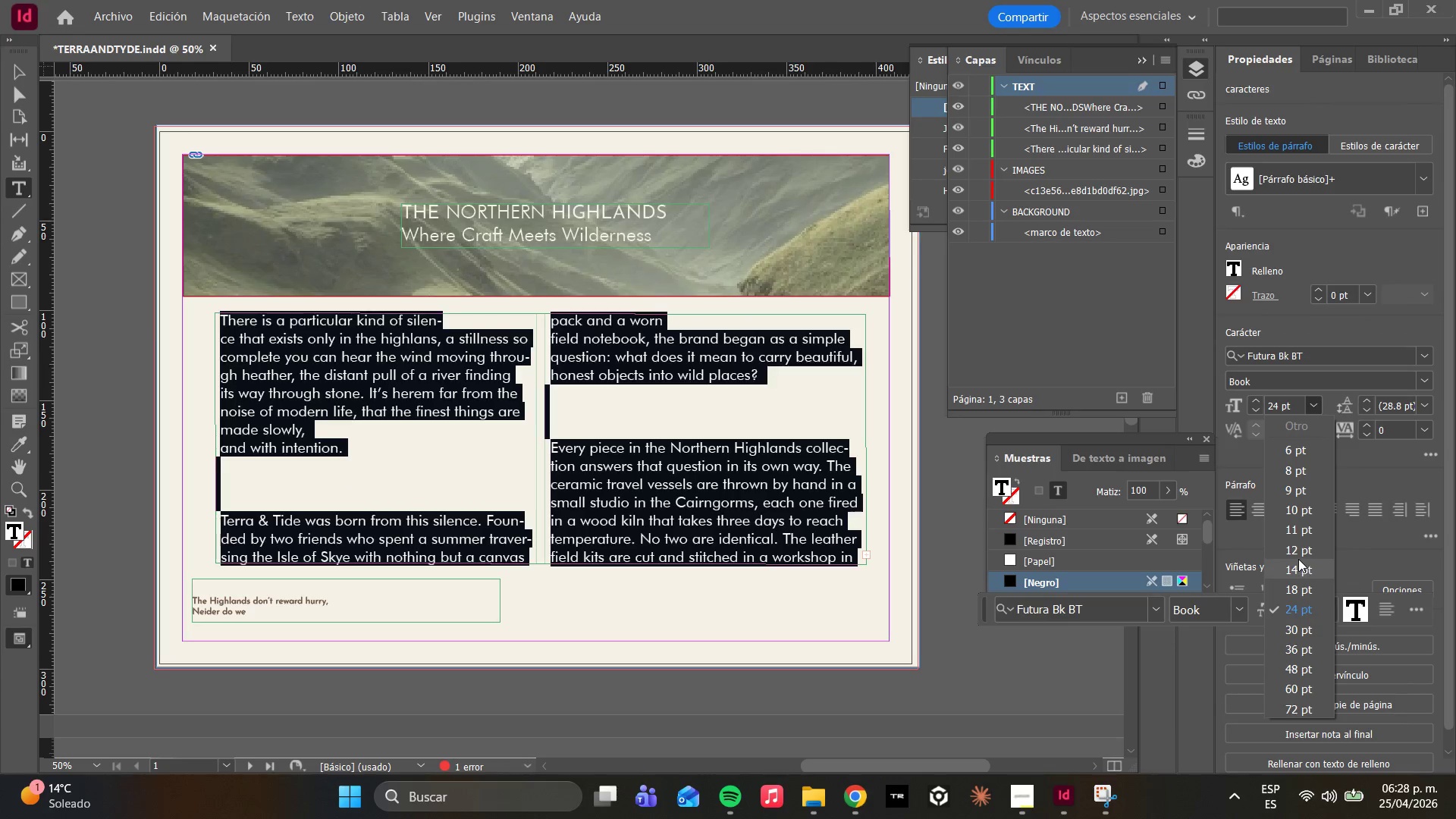 
left_click([1297, 555])
 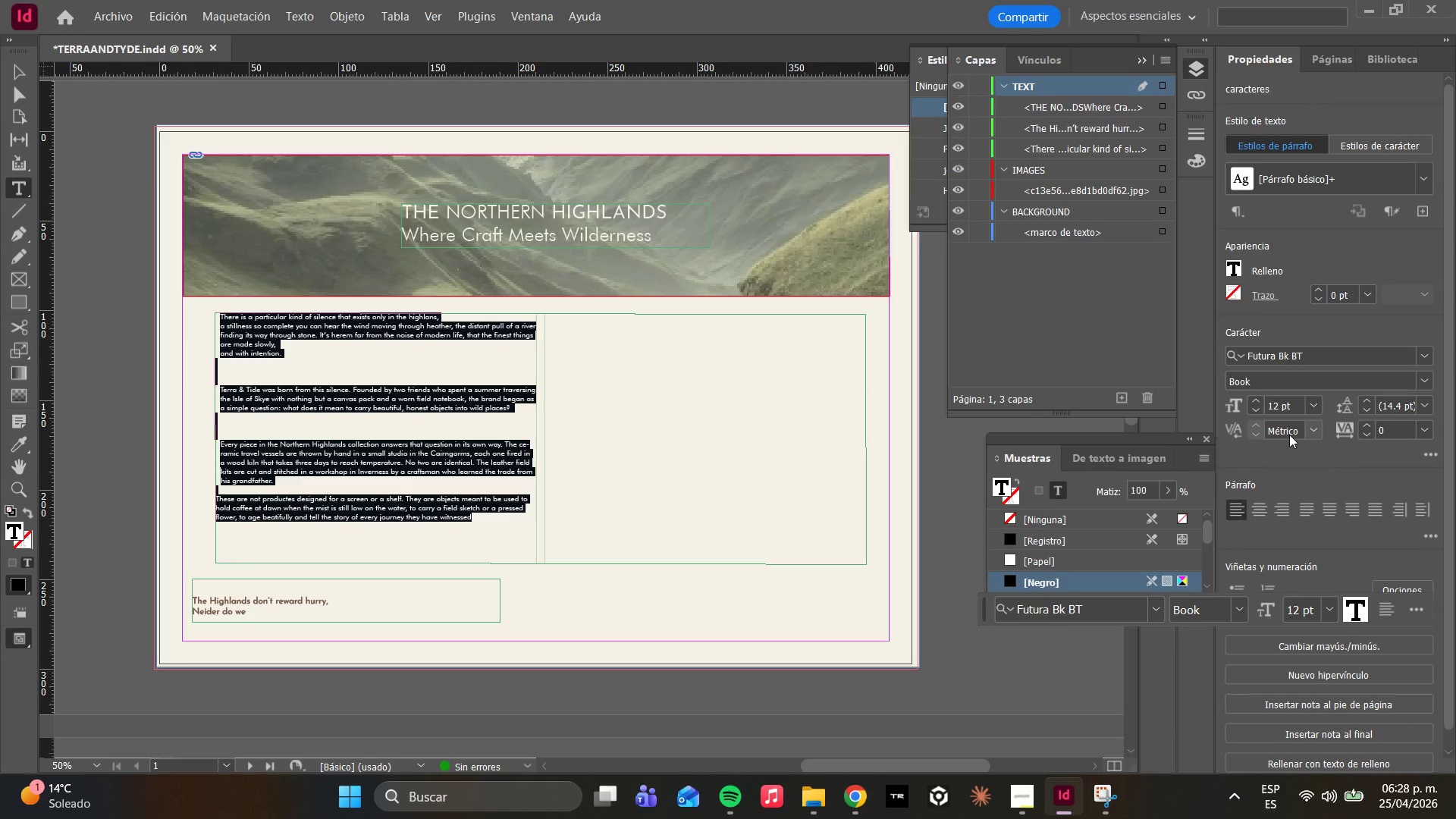 
left_click([1316, 403])
 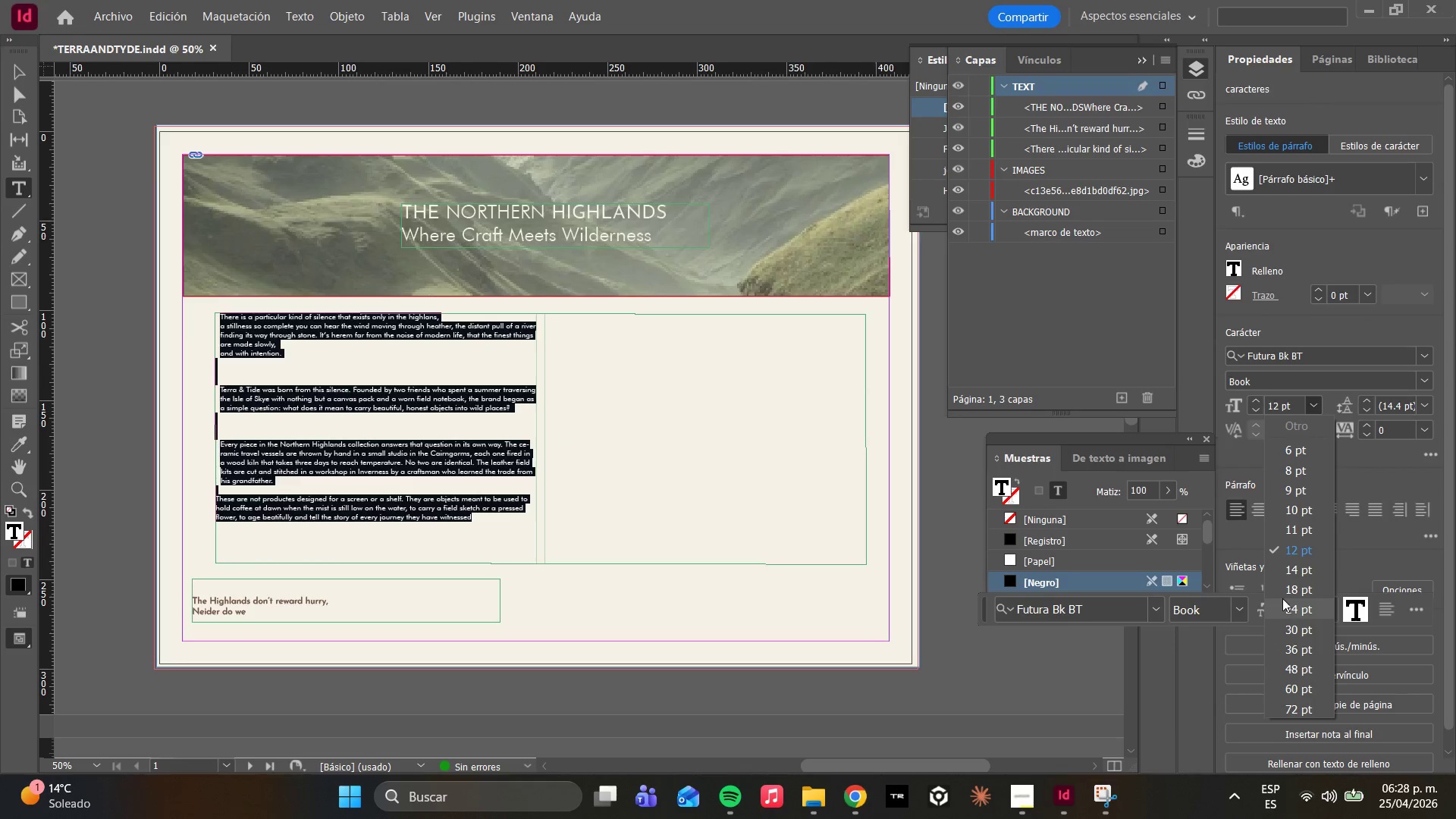 
left_click([1282, 589])
 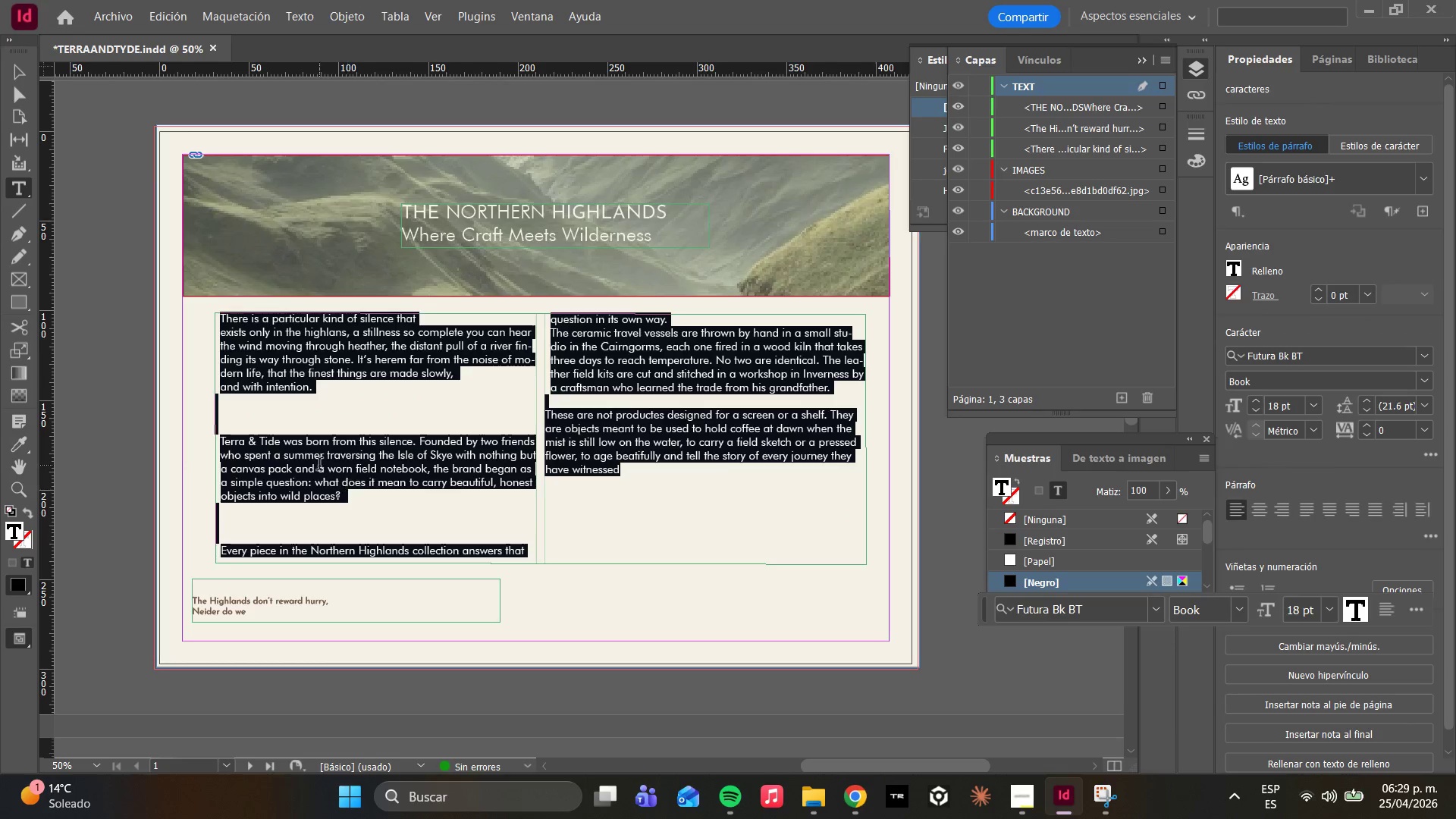 
left_click([235, 428])
 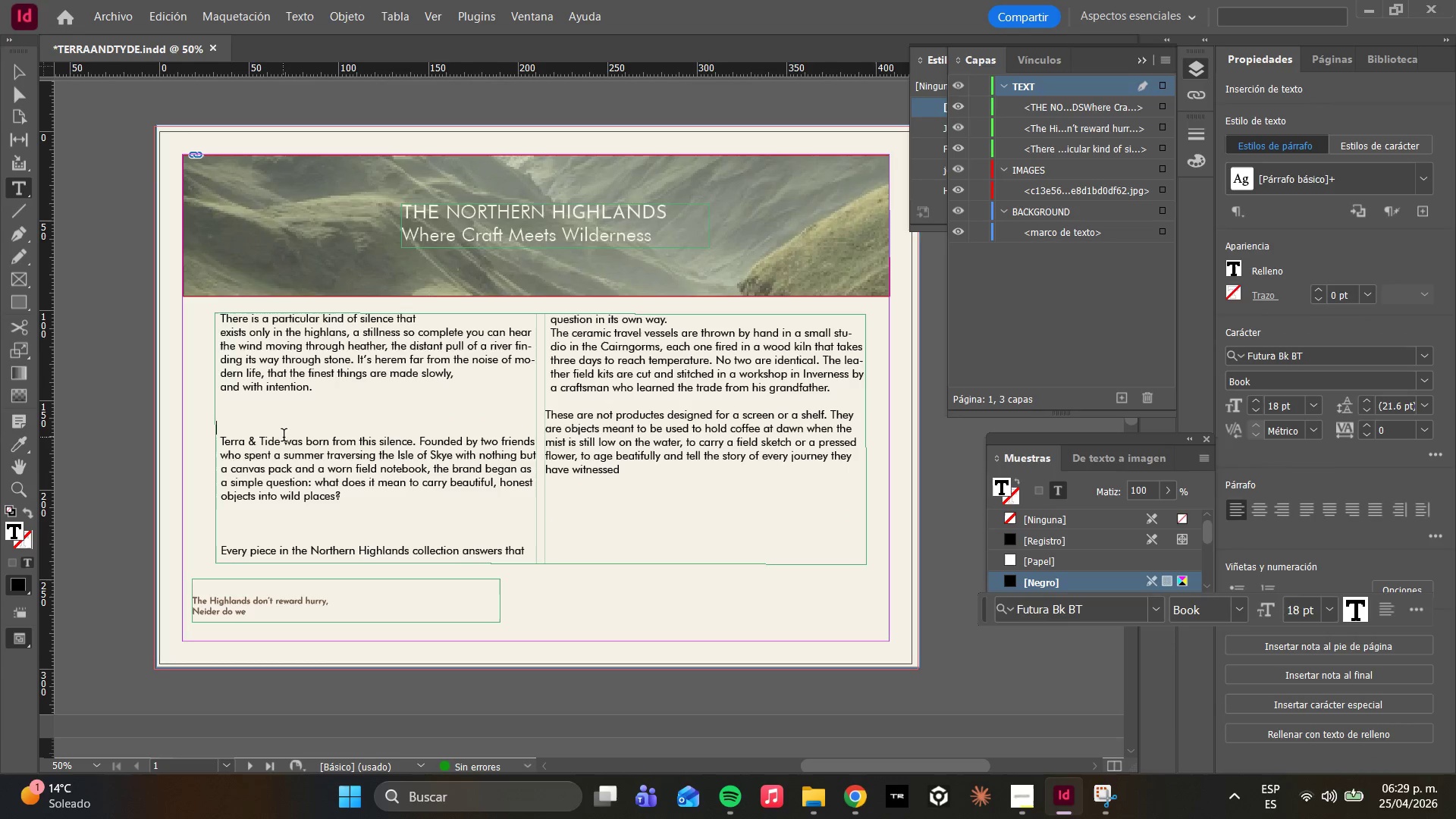 
key(Backspace)
 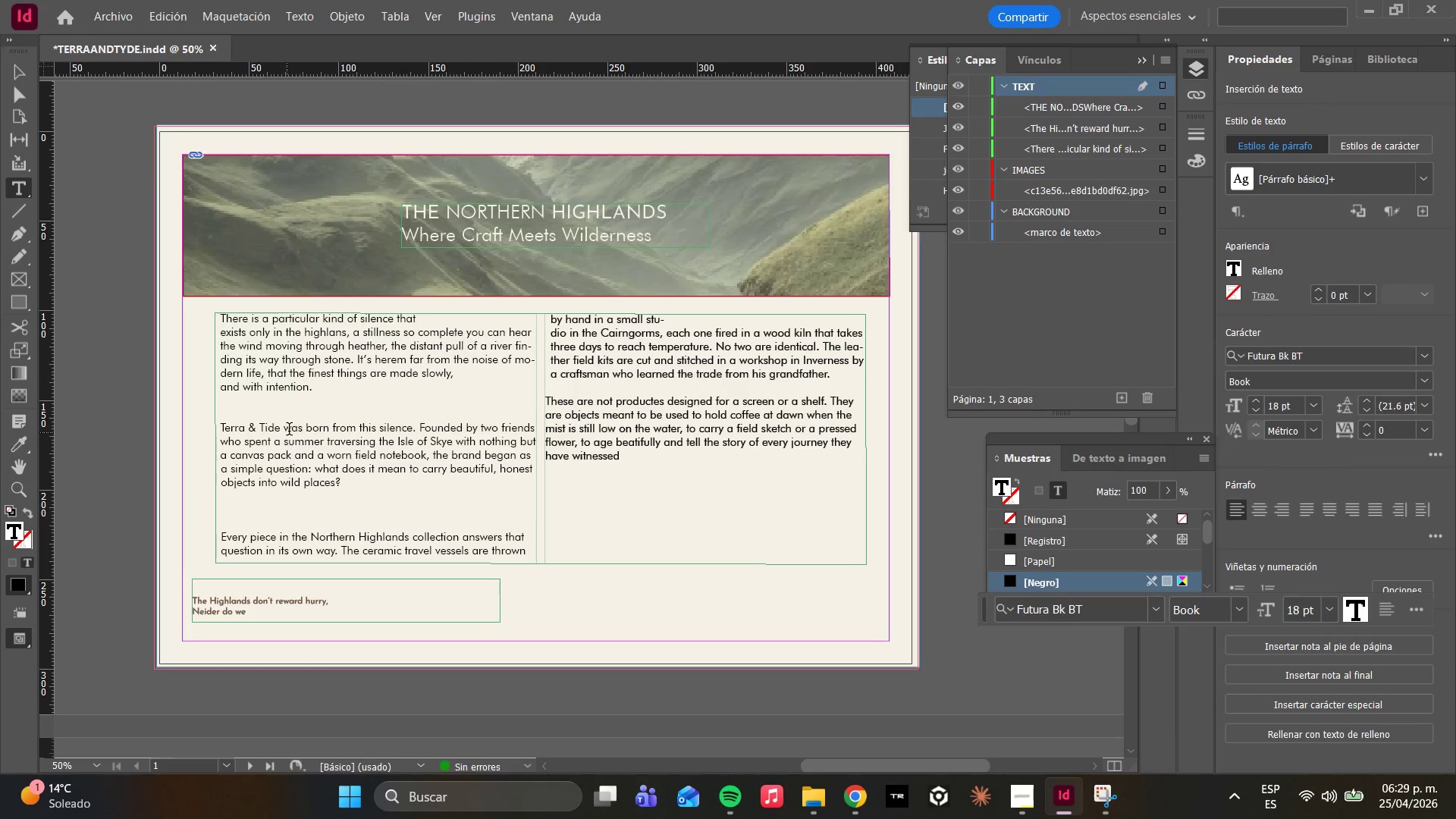 
key(Backspace)
 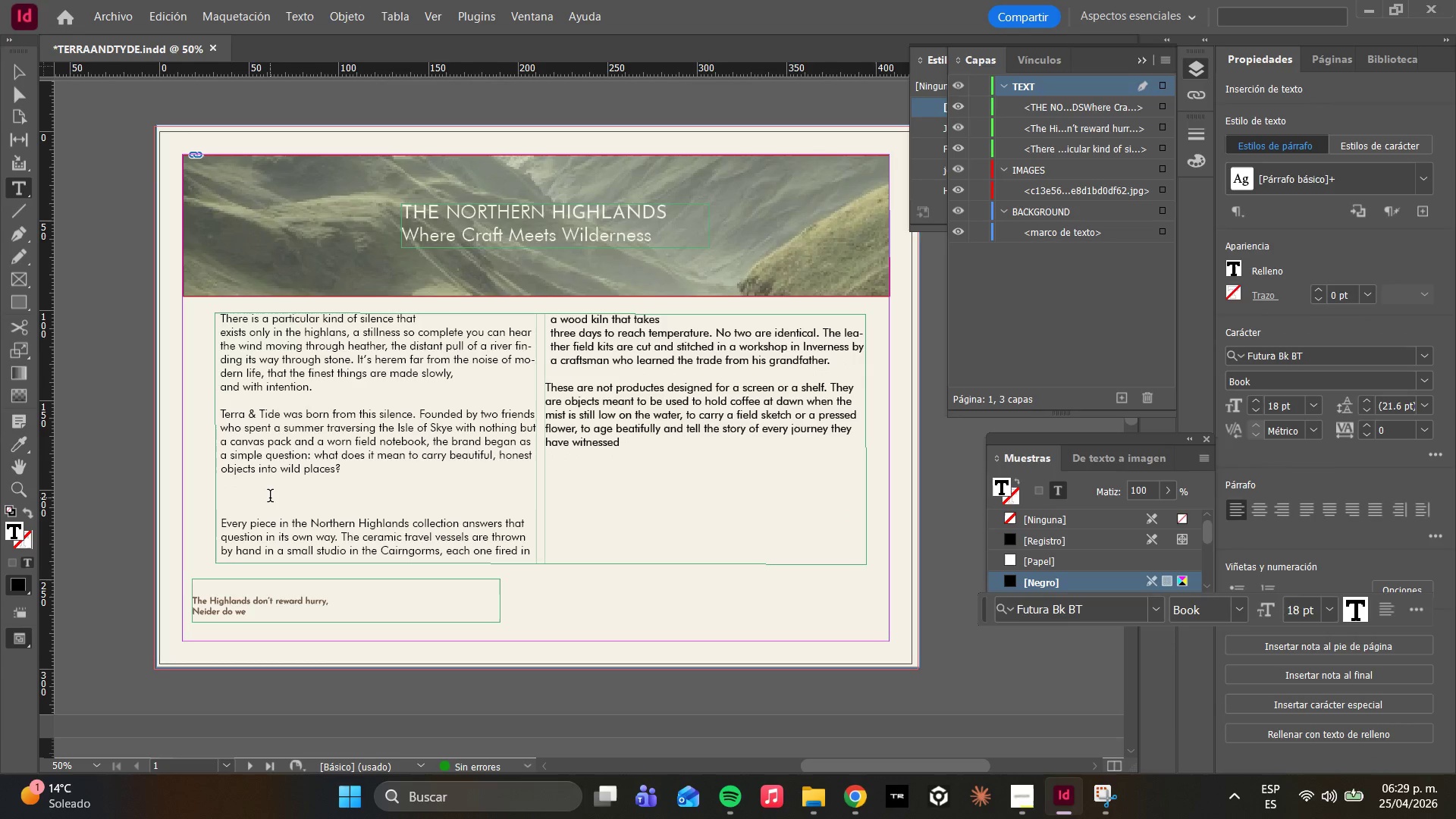 
left_click([270, 497])
 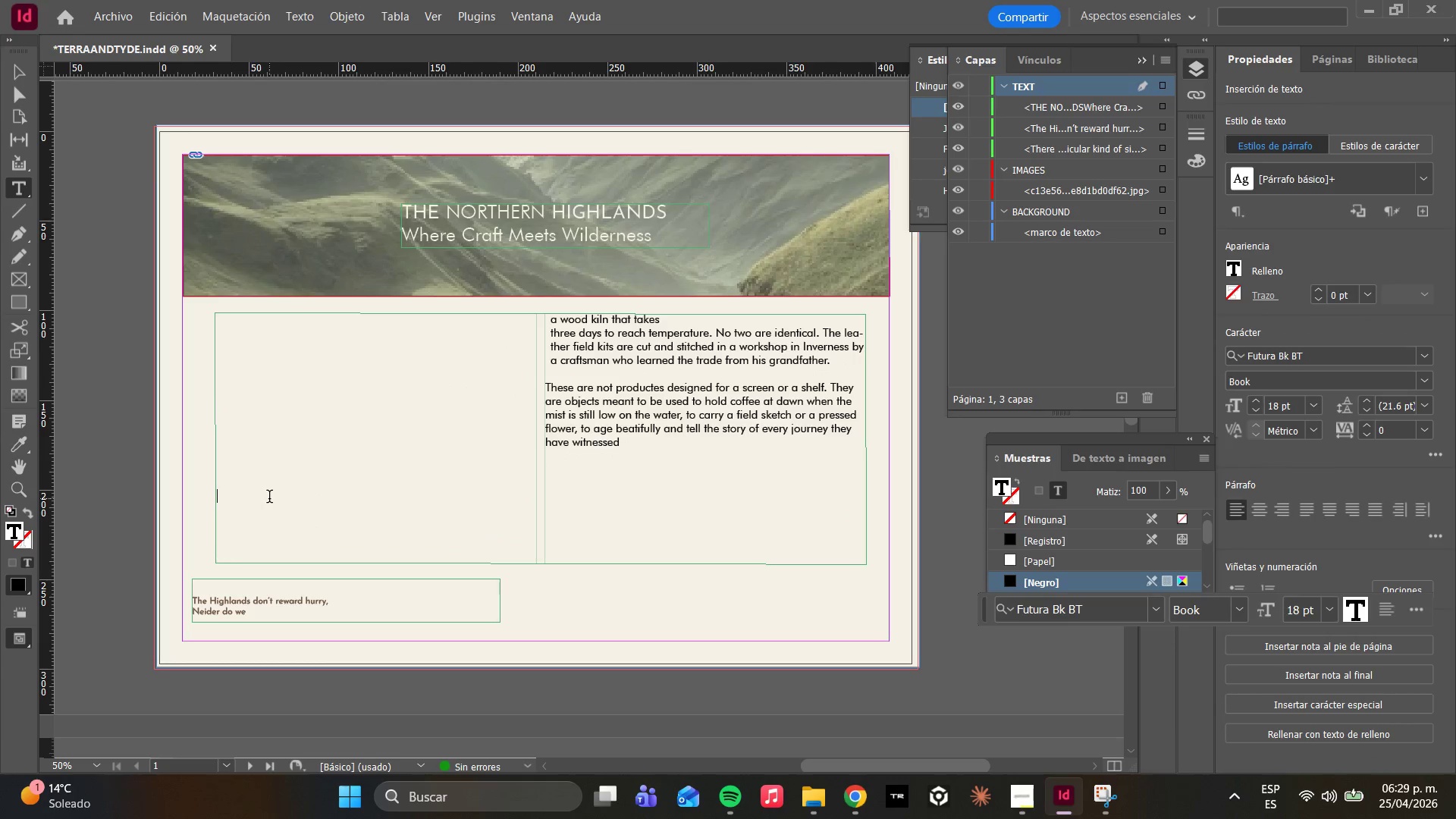 
key(Enter)
 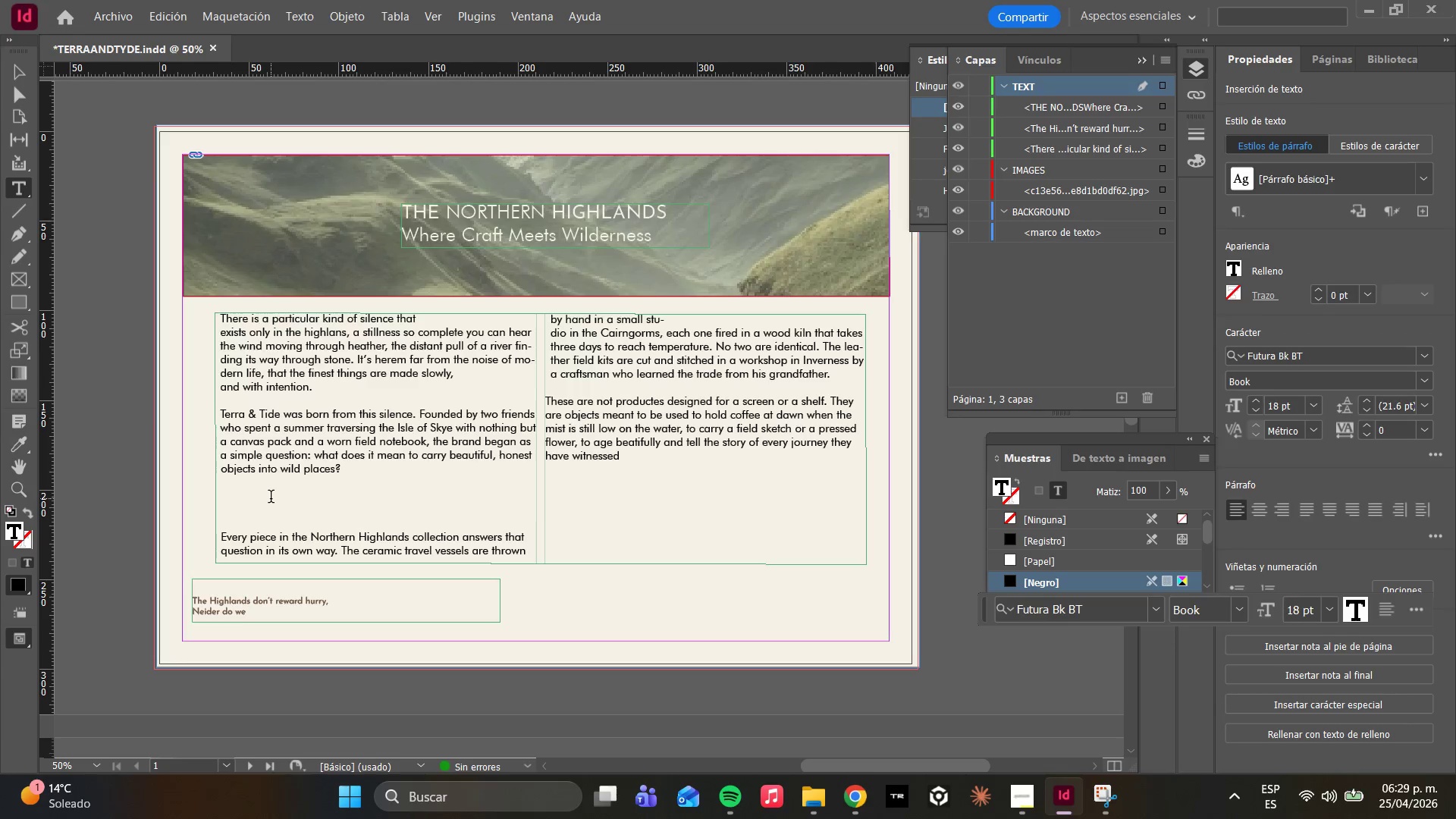 
key(Enter)
 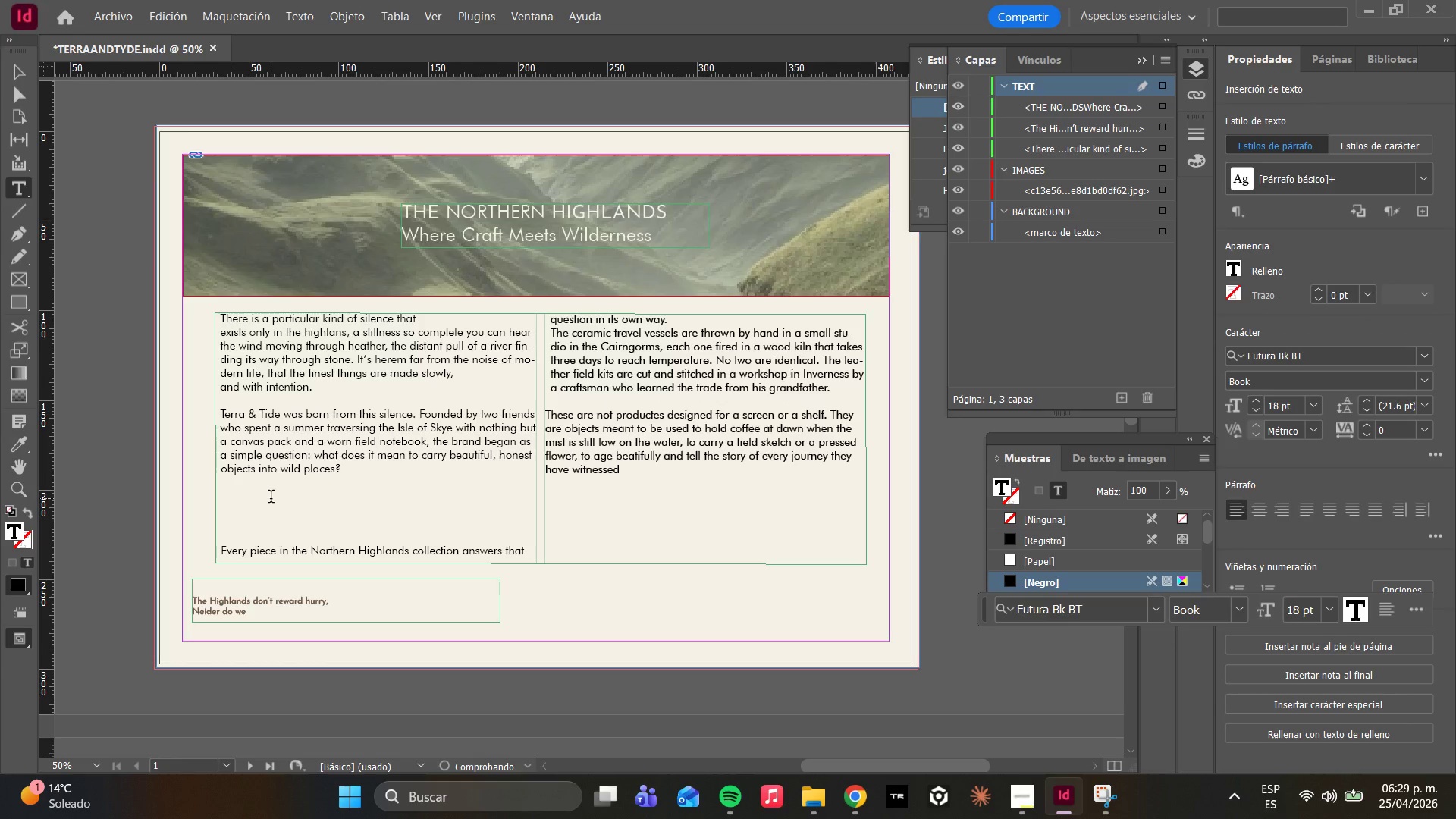 
key(Enter)
 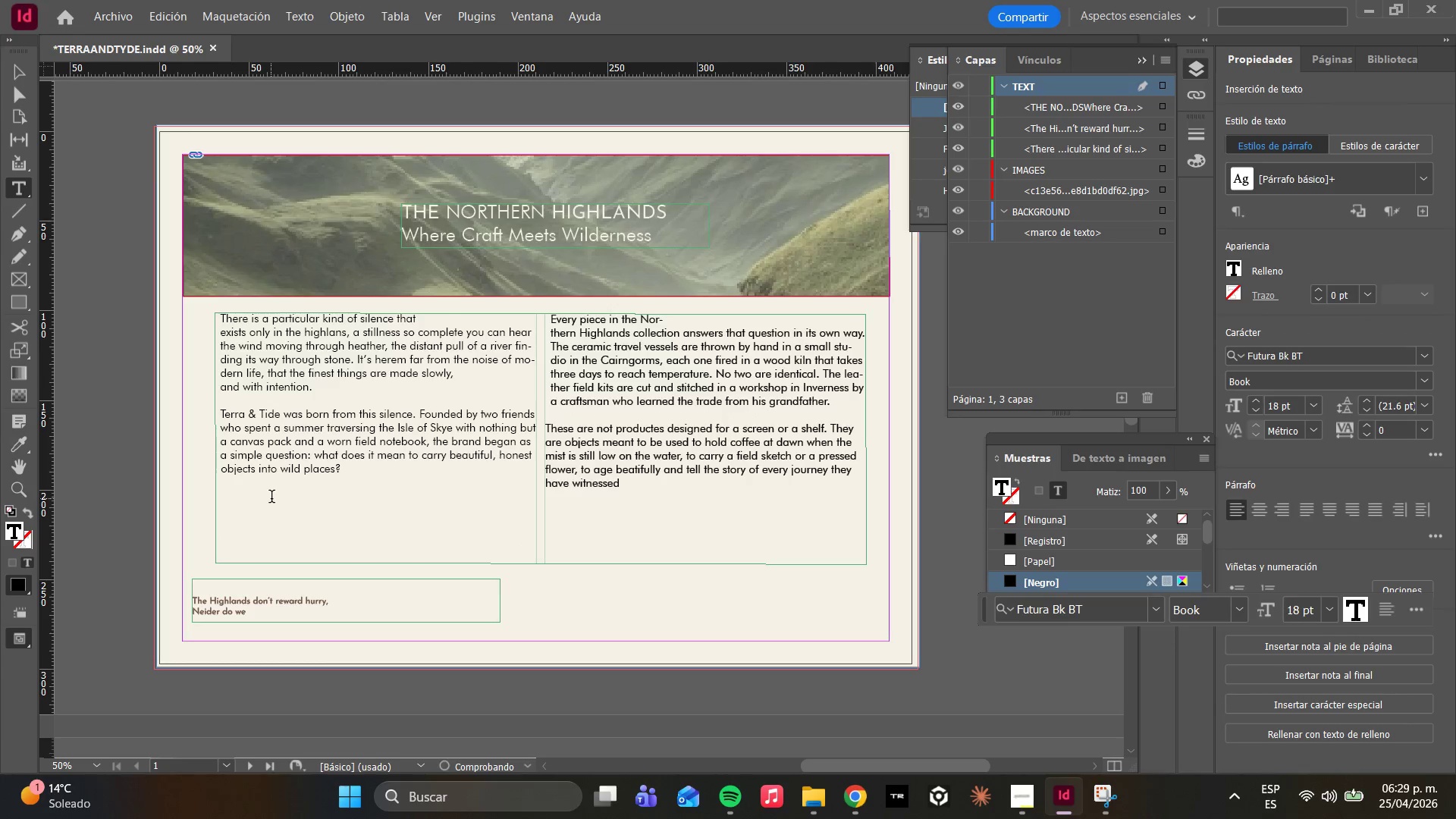 
key(Enter)
 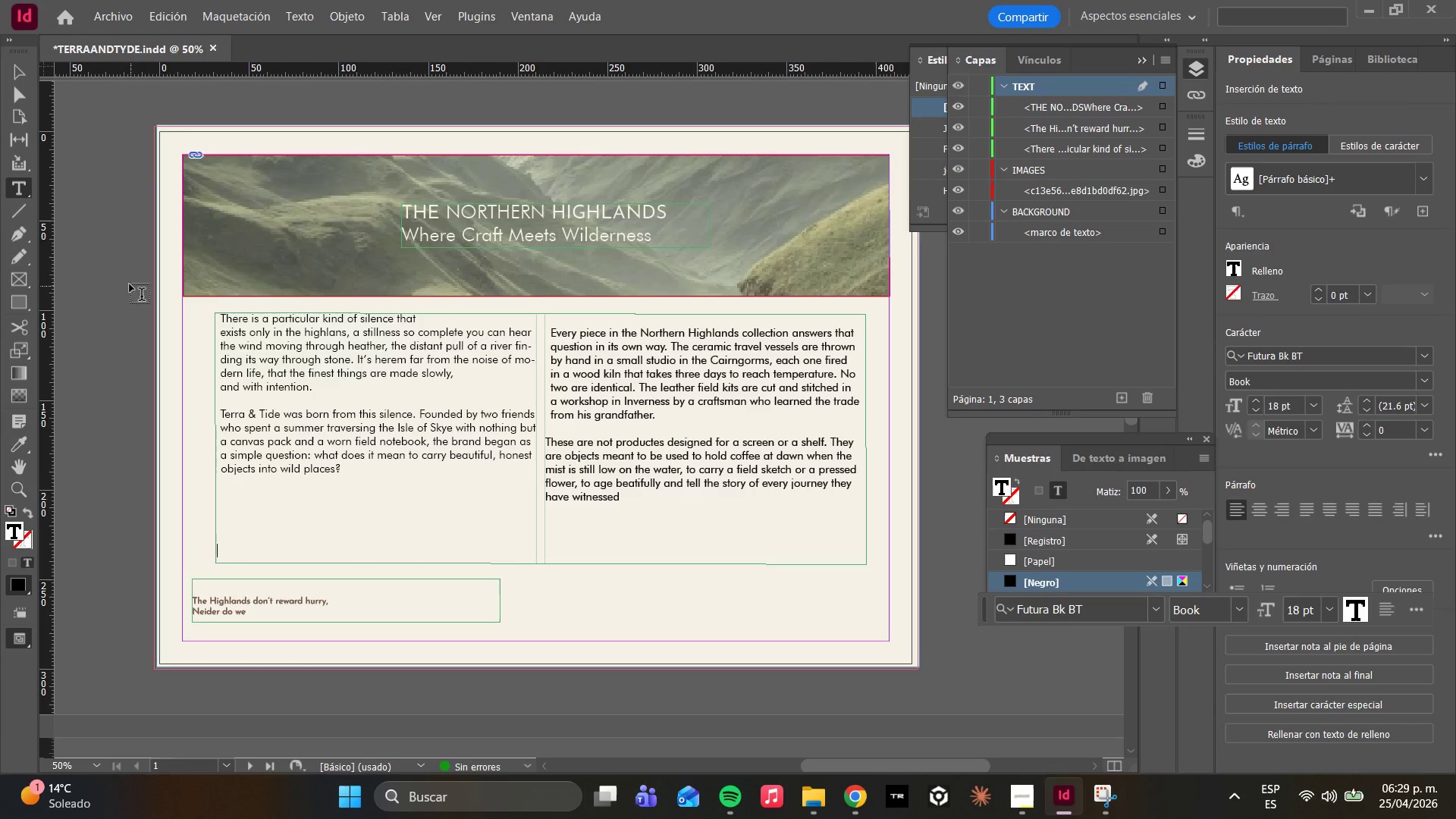 
left_click([220, 315])
 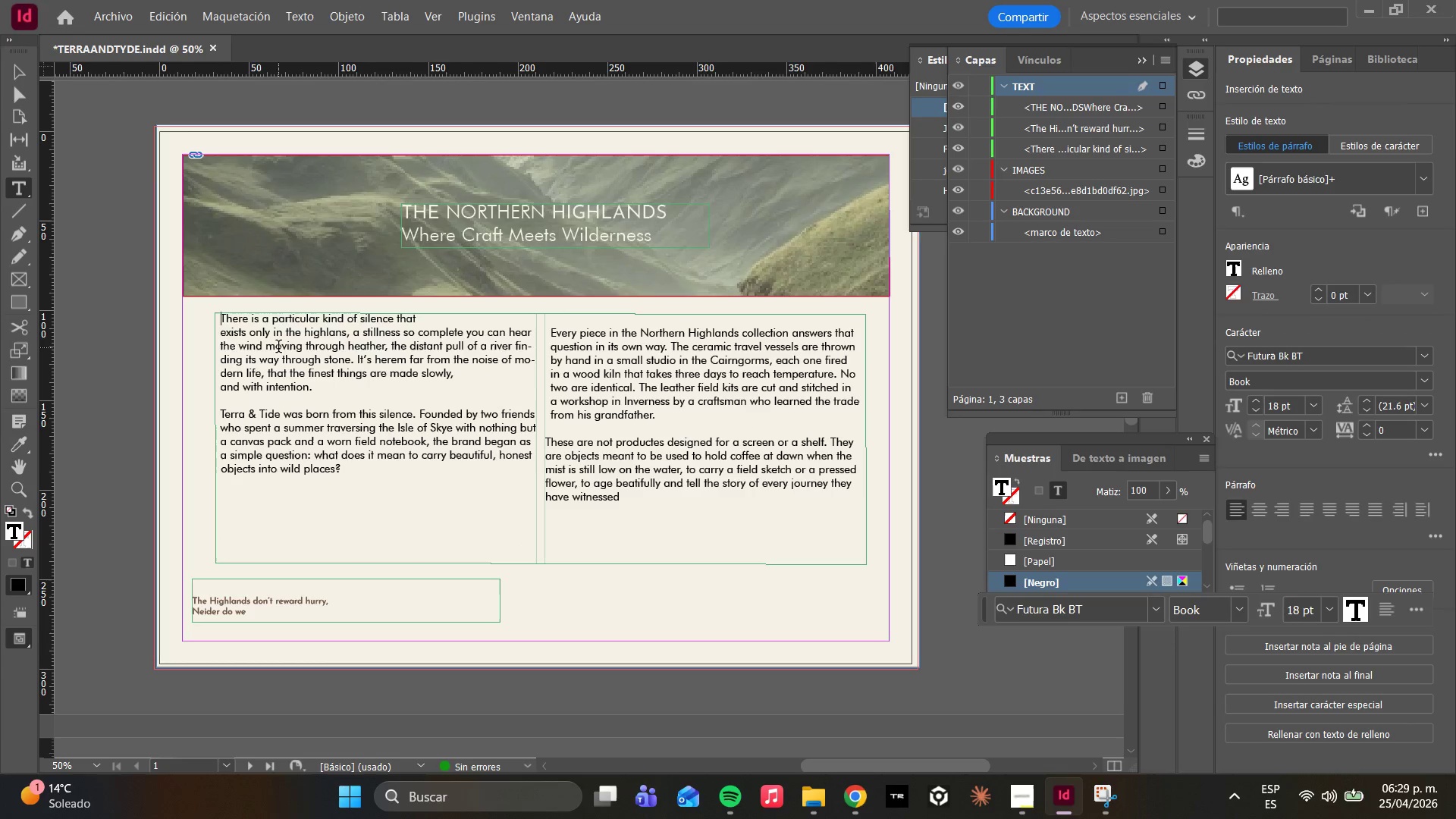 
key(Enter)
 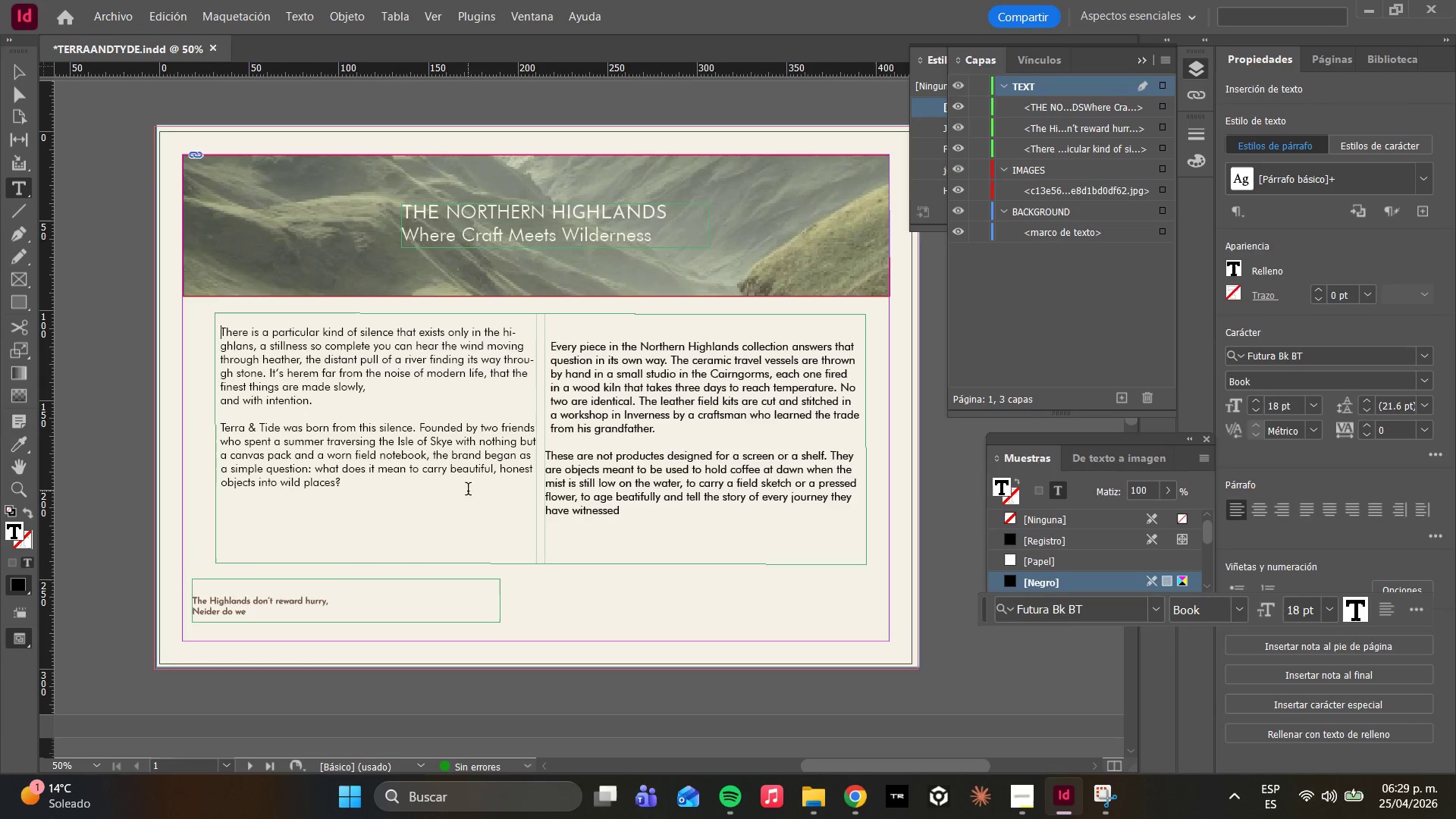 
left_click([312, 554])
 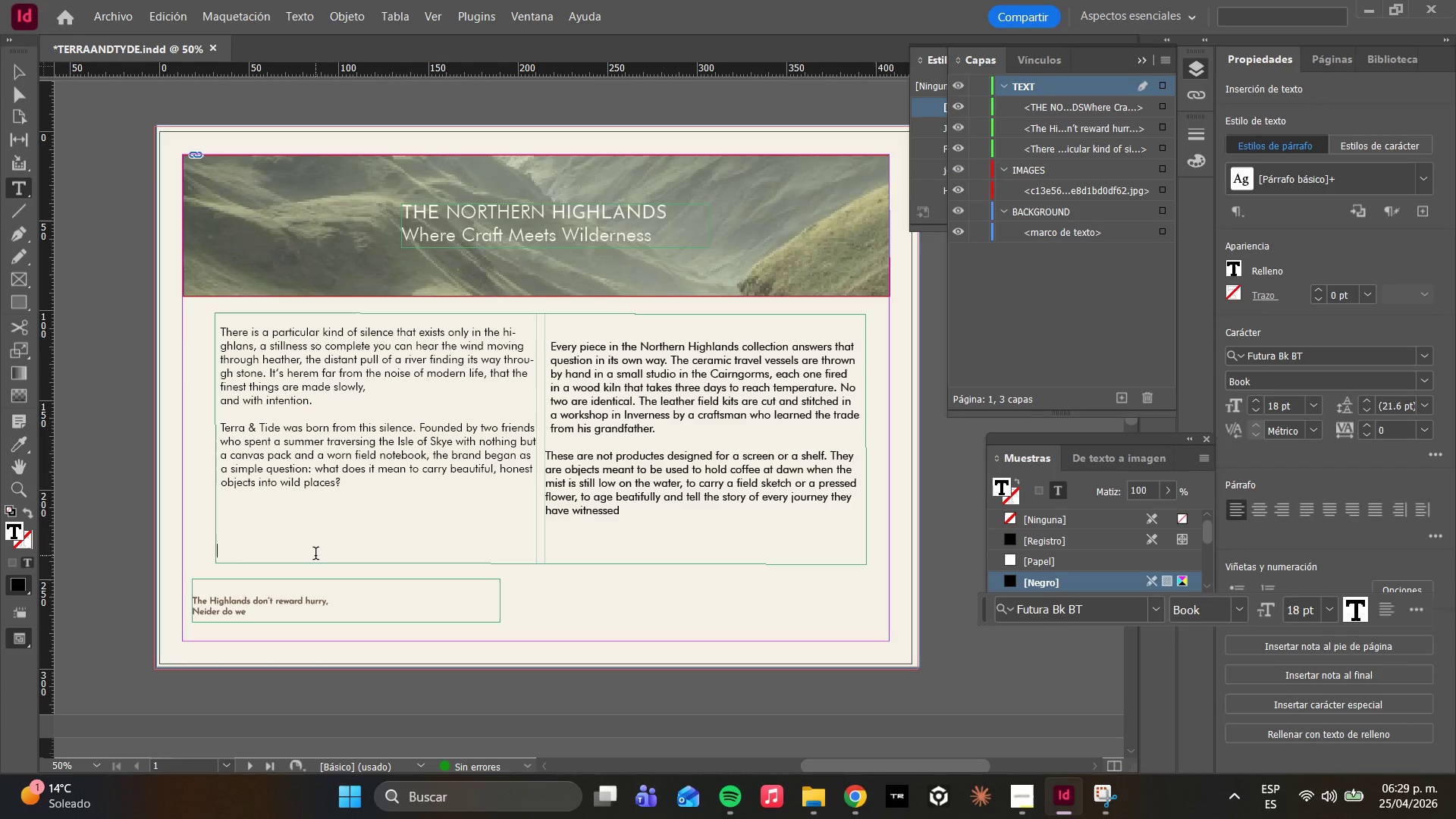 
key(Backspace)
 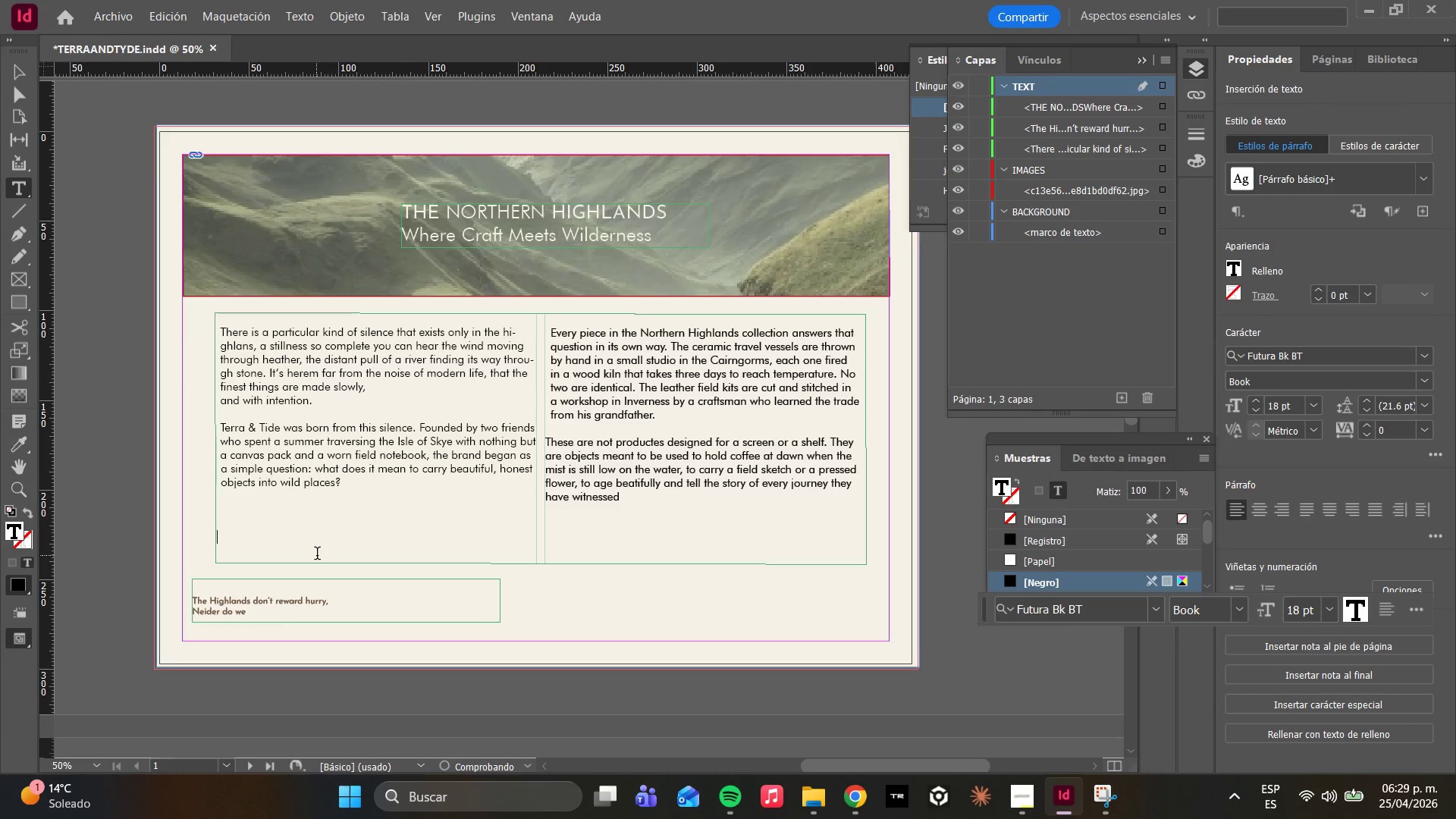 
key(Backspace)
 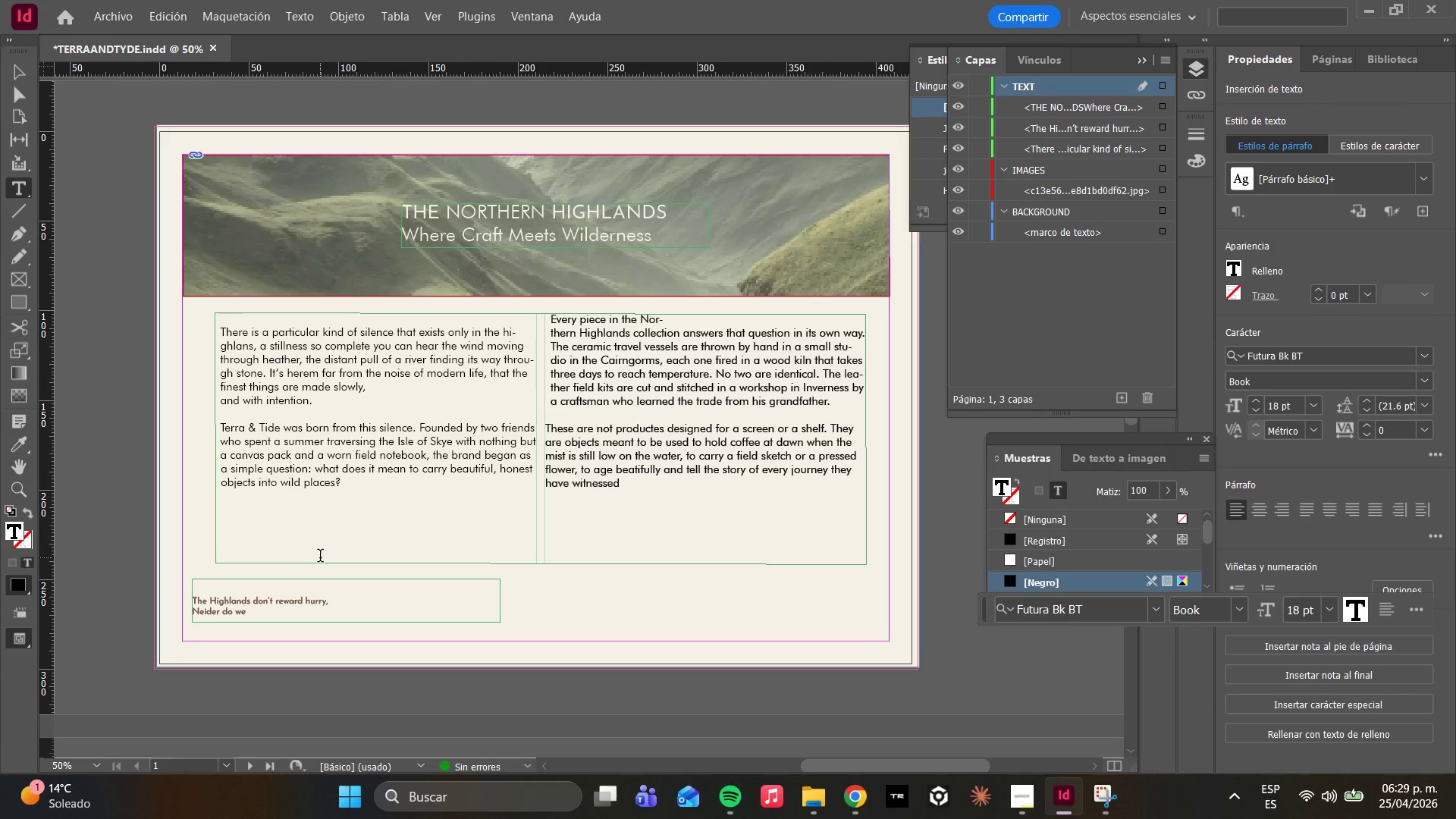 
key(Enter)
 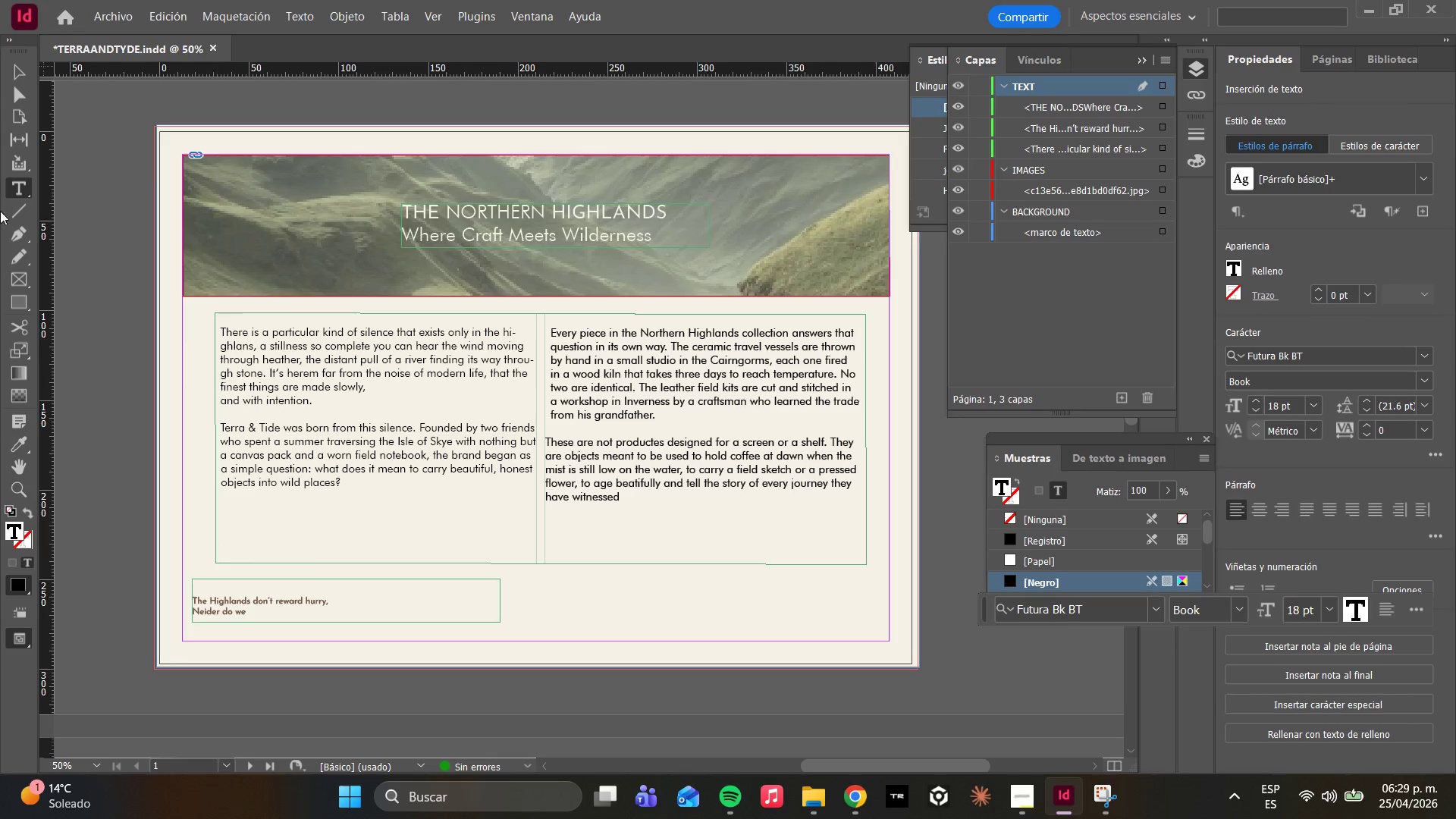 
left_click([18, 102])
 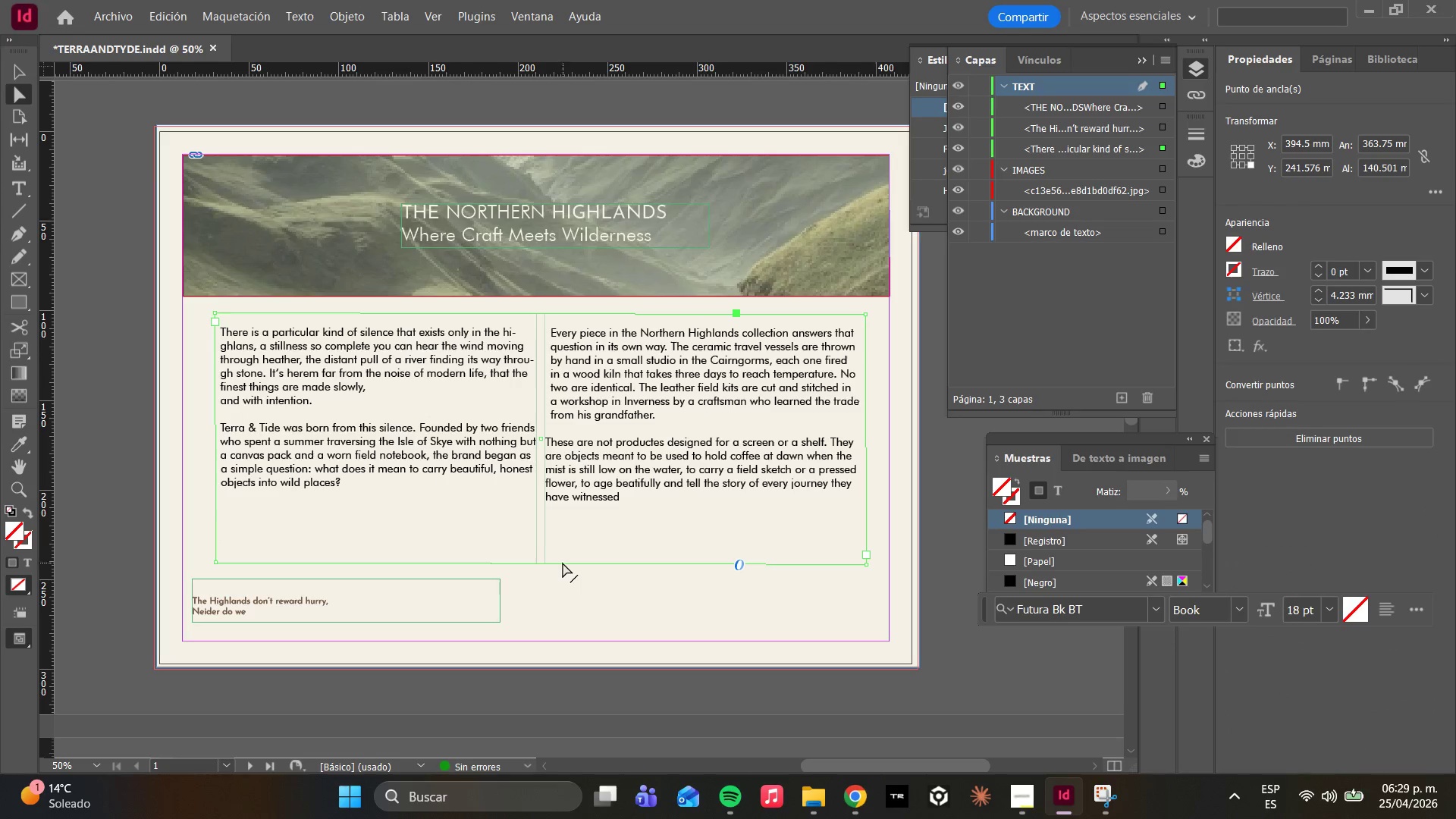 
left_click([529, 517])
 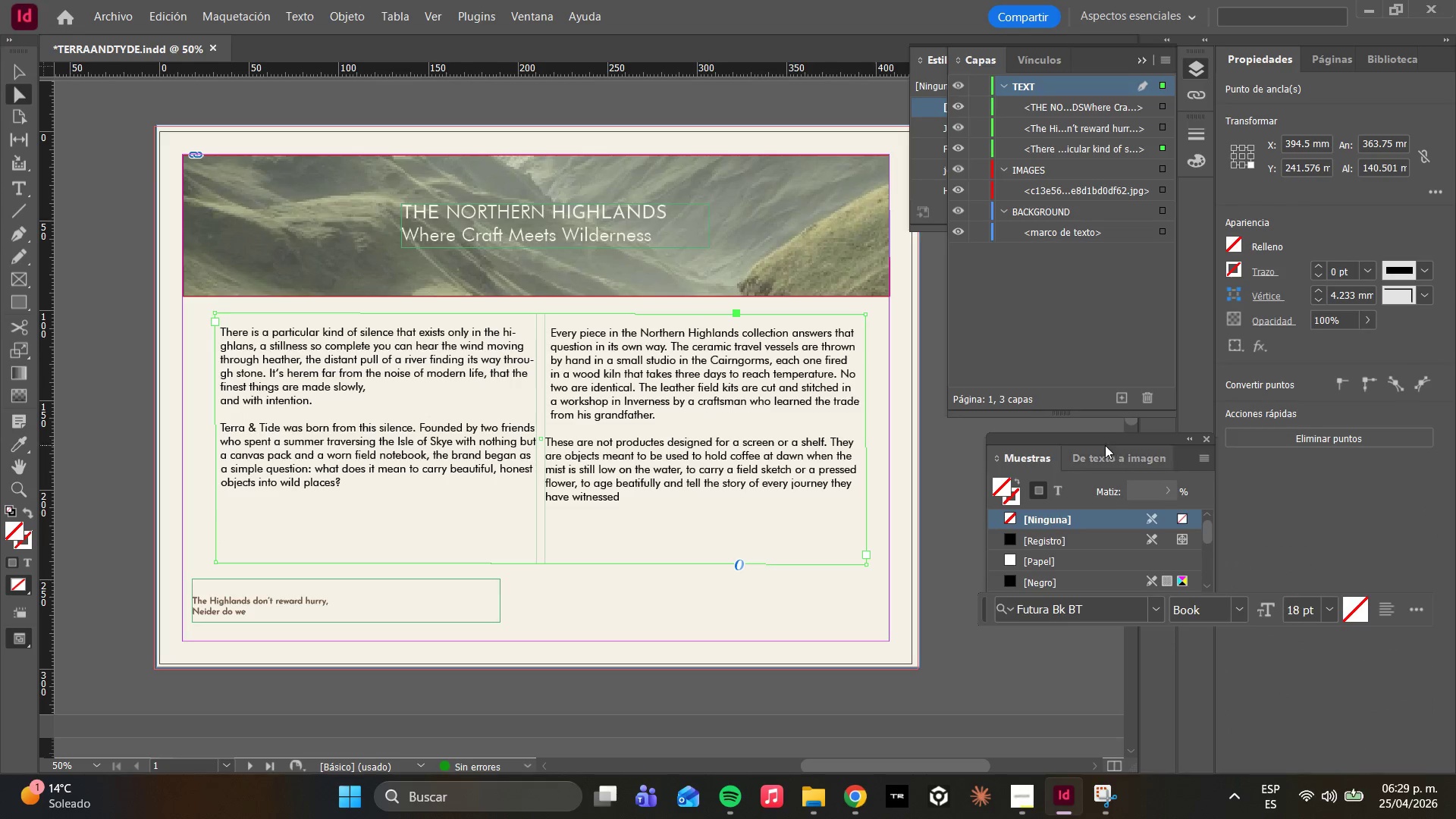 
scroll: coordinate [1042, 562], scroll_direction: down, amount: 15.0
 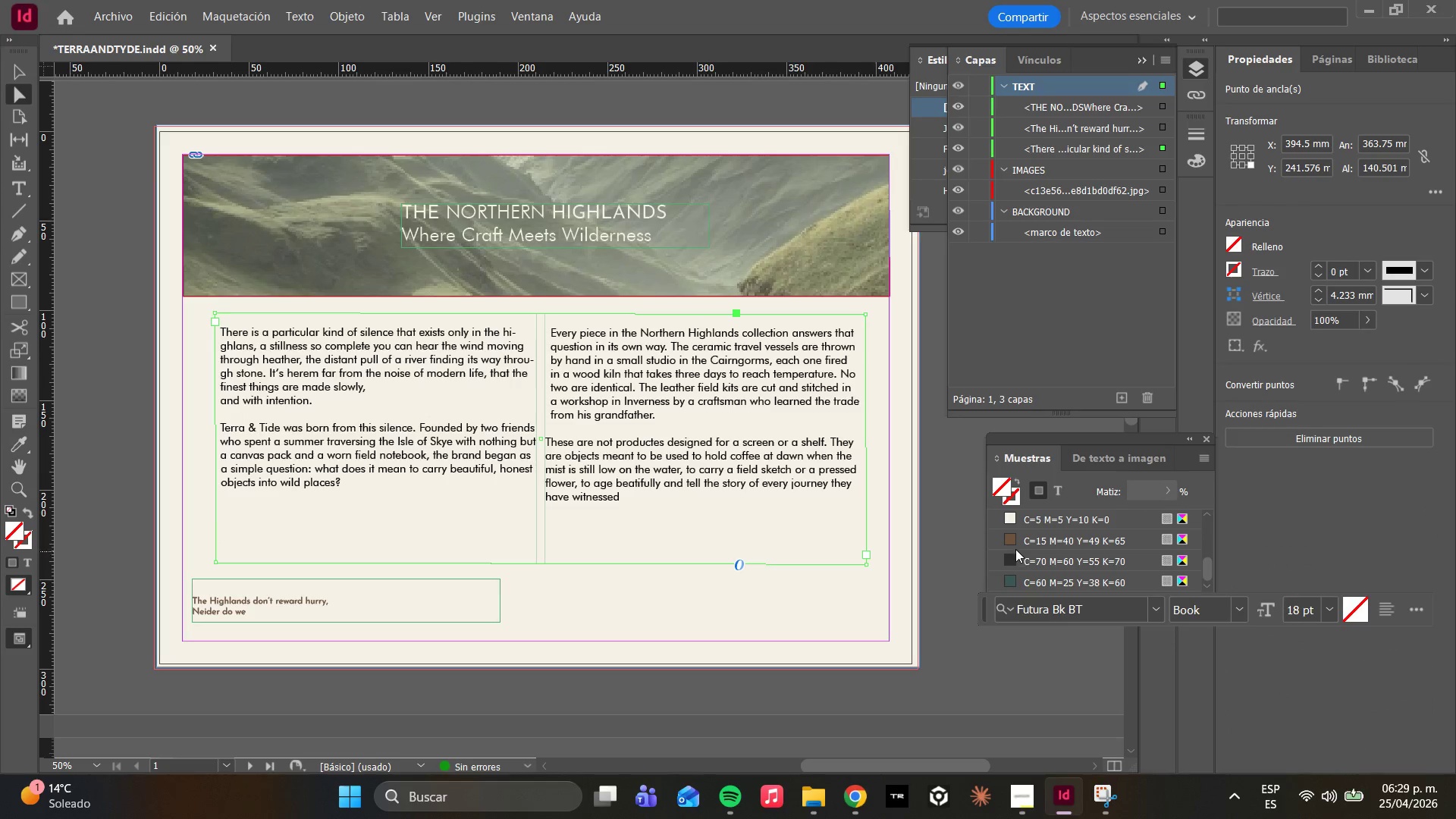 
left_click([1015, 546])
 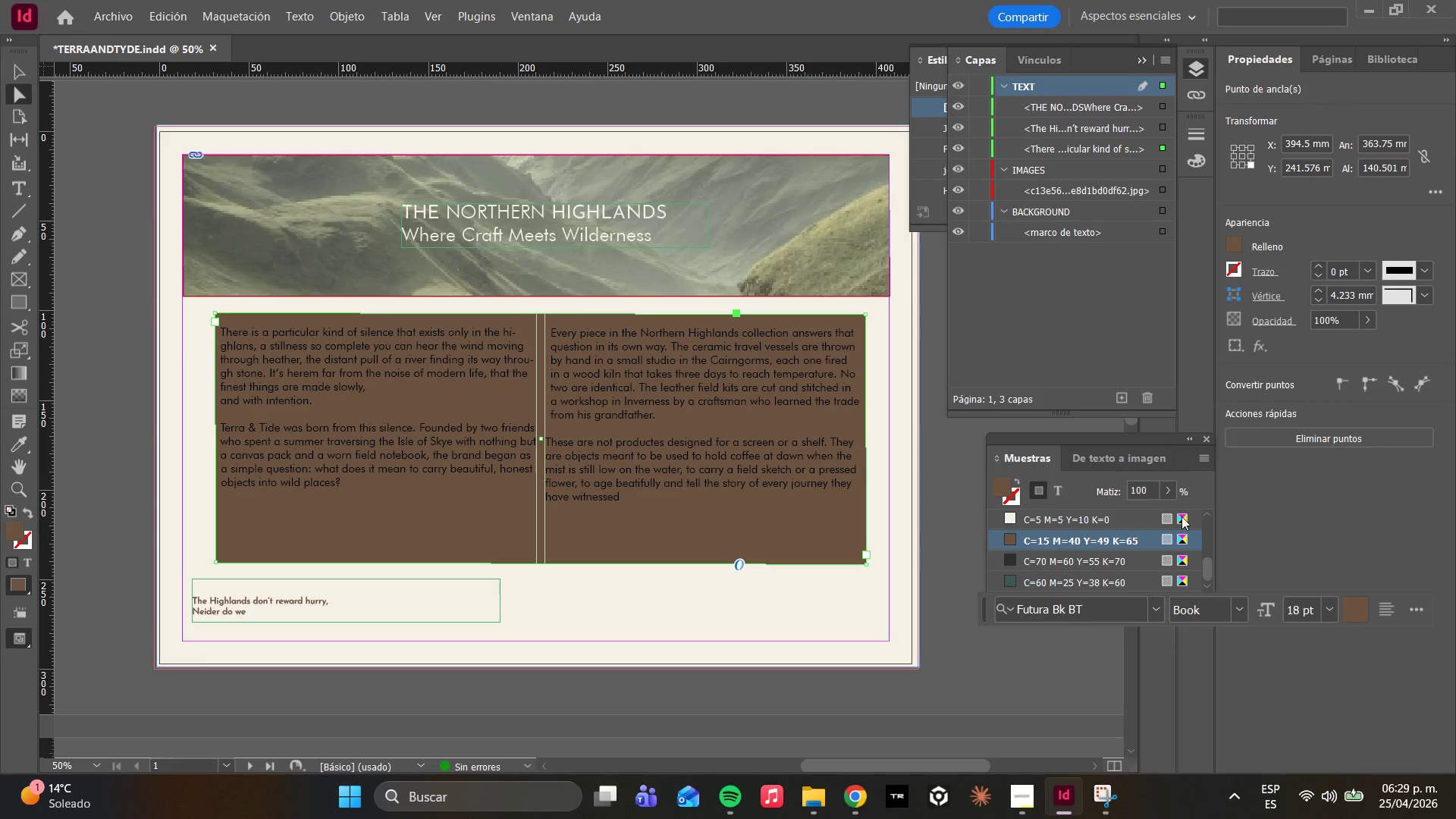 
key(Control+Z)
 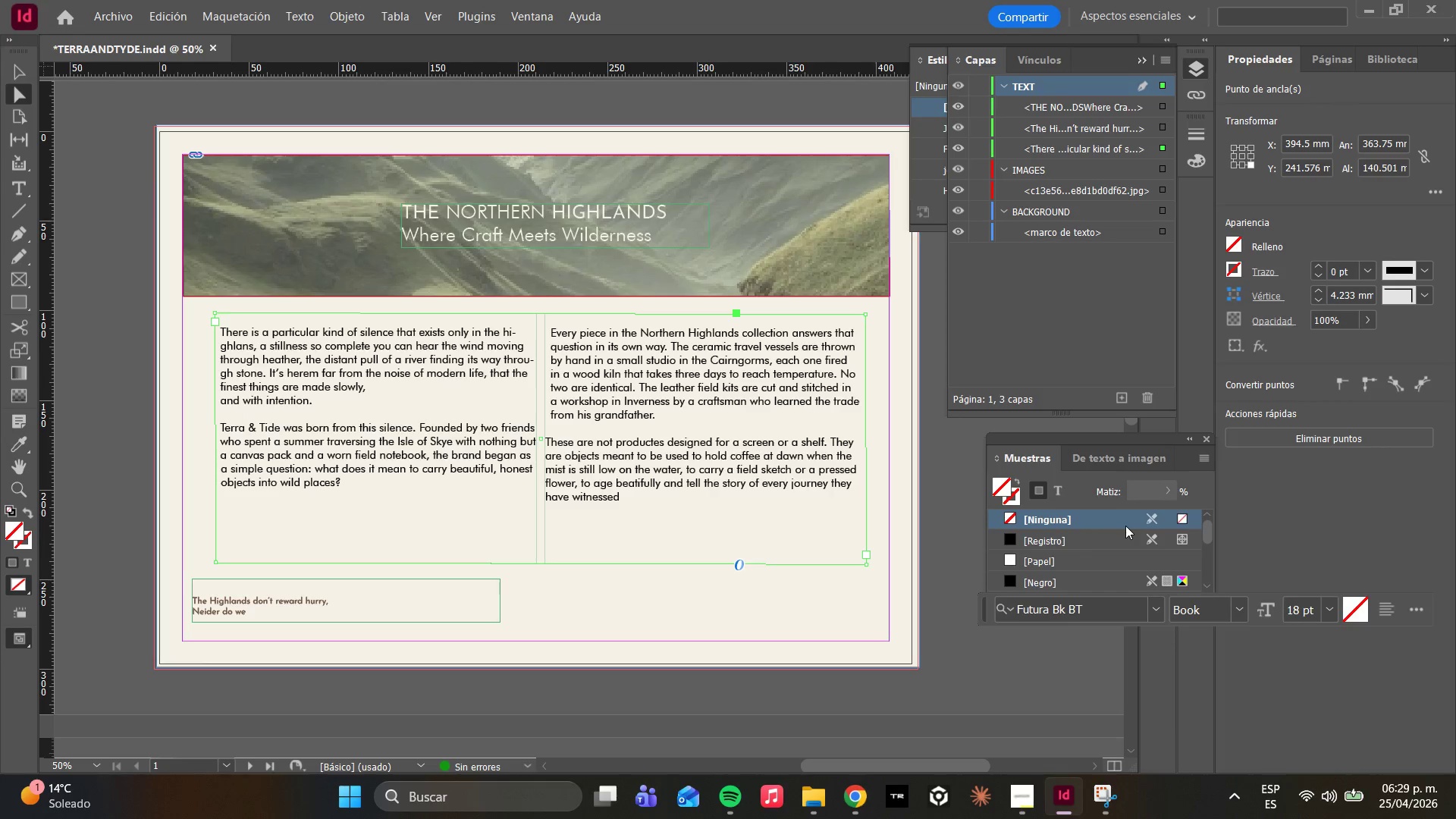 
key(Control+A)
 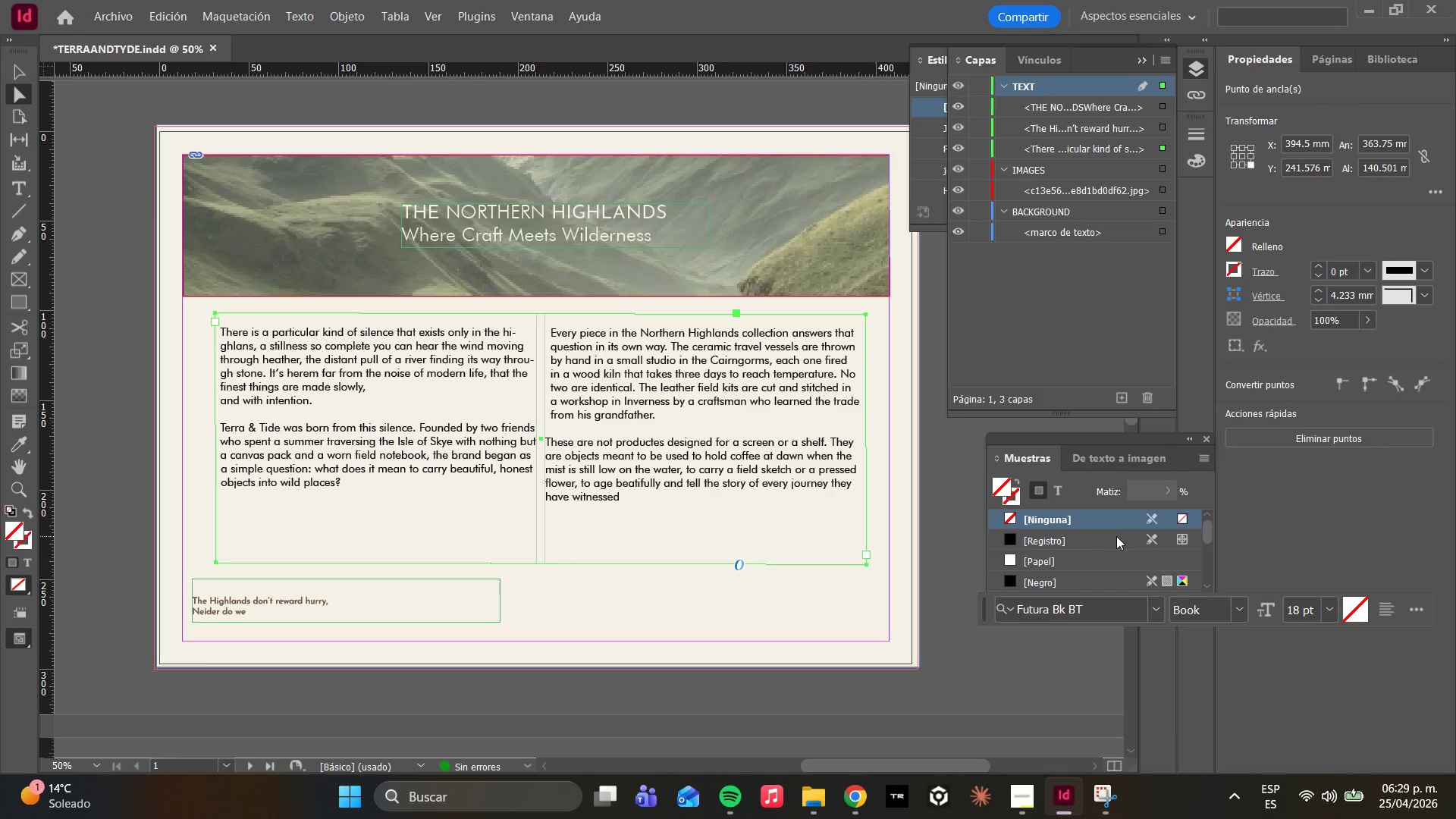 
hold_key(key=ControlLeft, duration=0.33)
 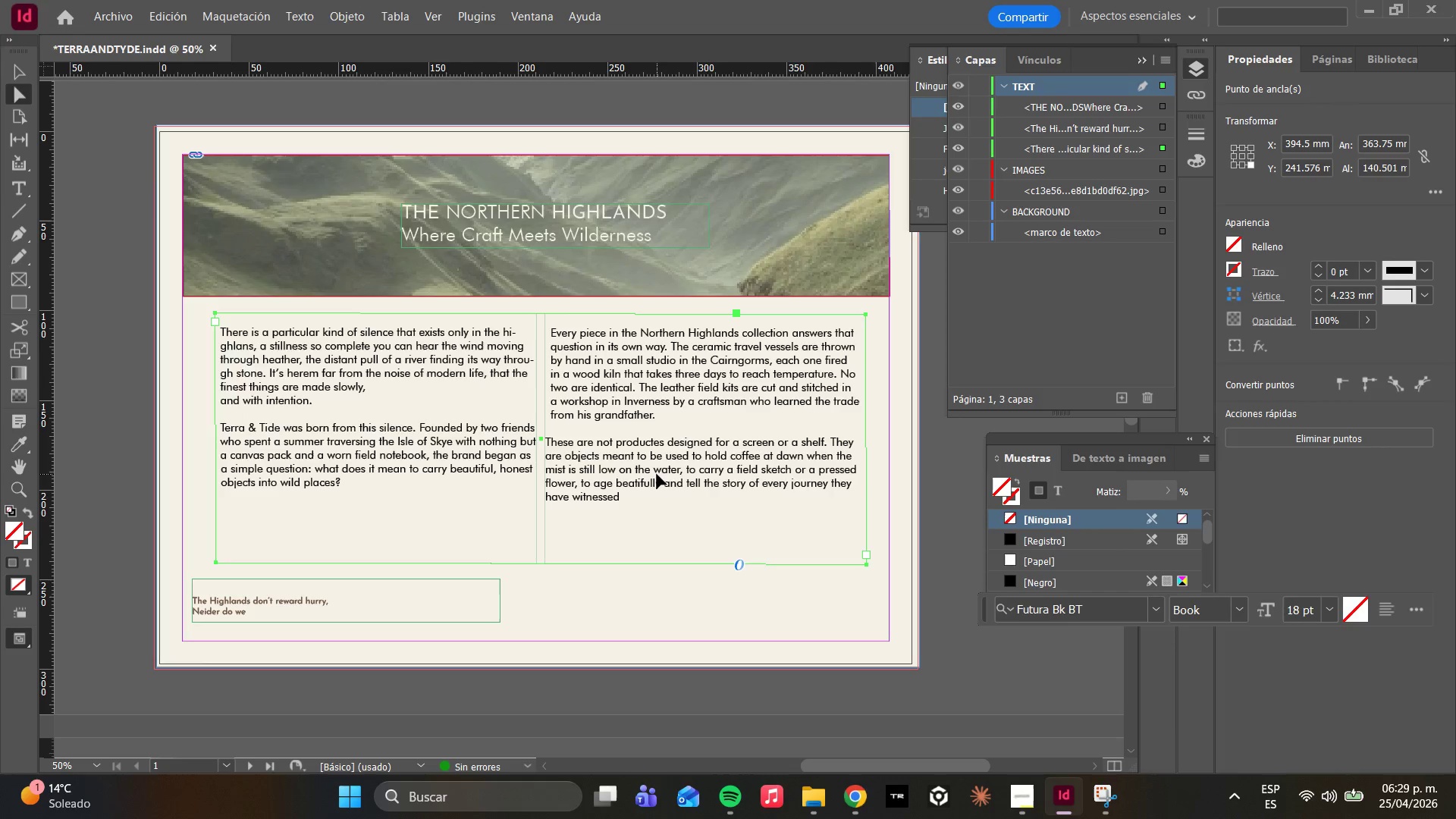 
double_click([657, 474])
 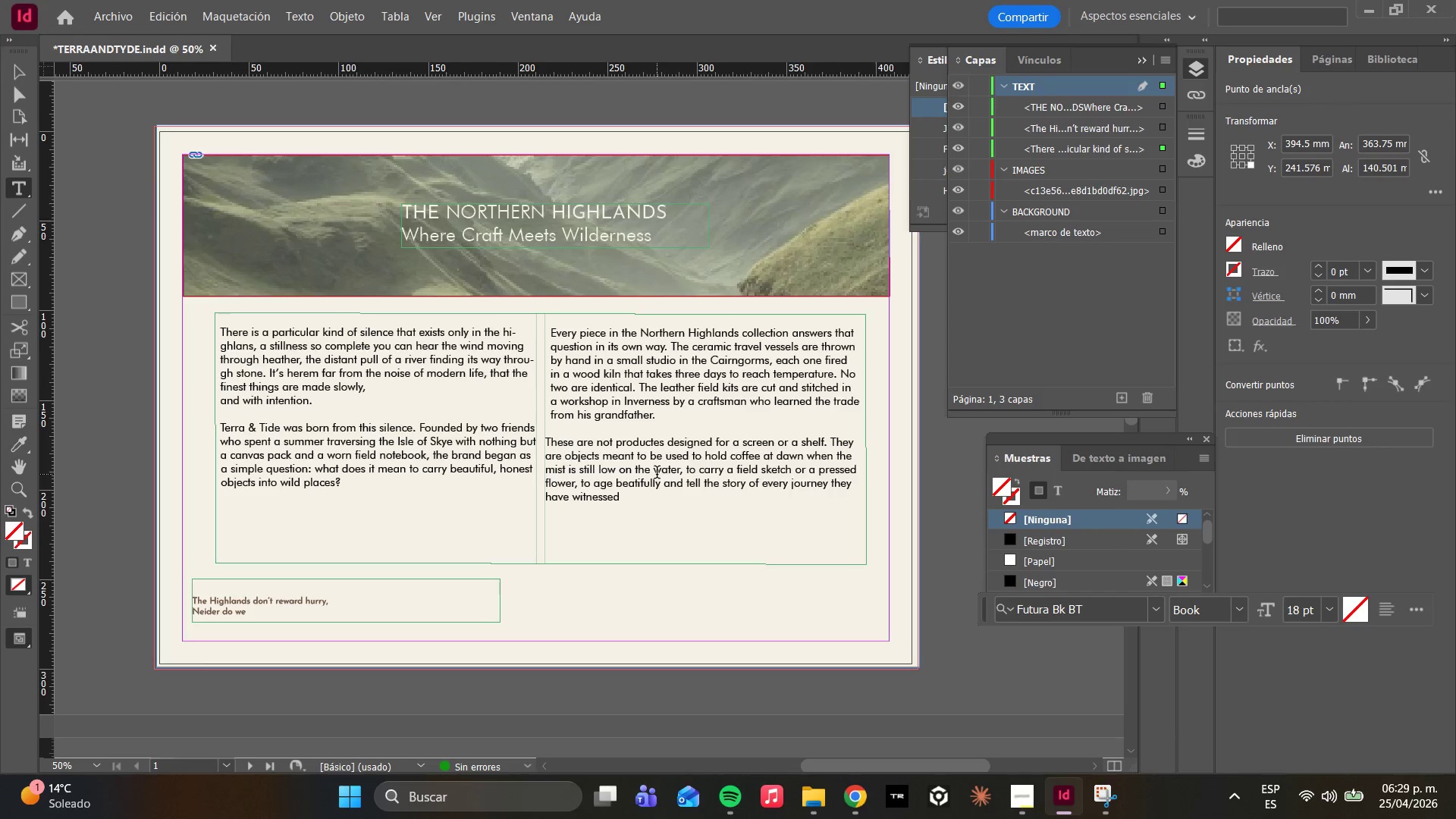 
triple_click([657, 474])
 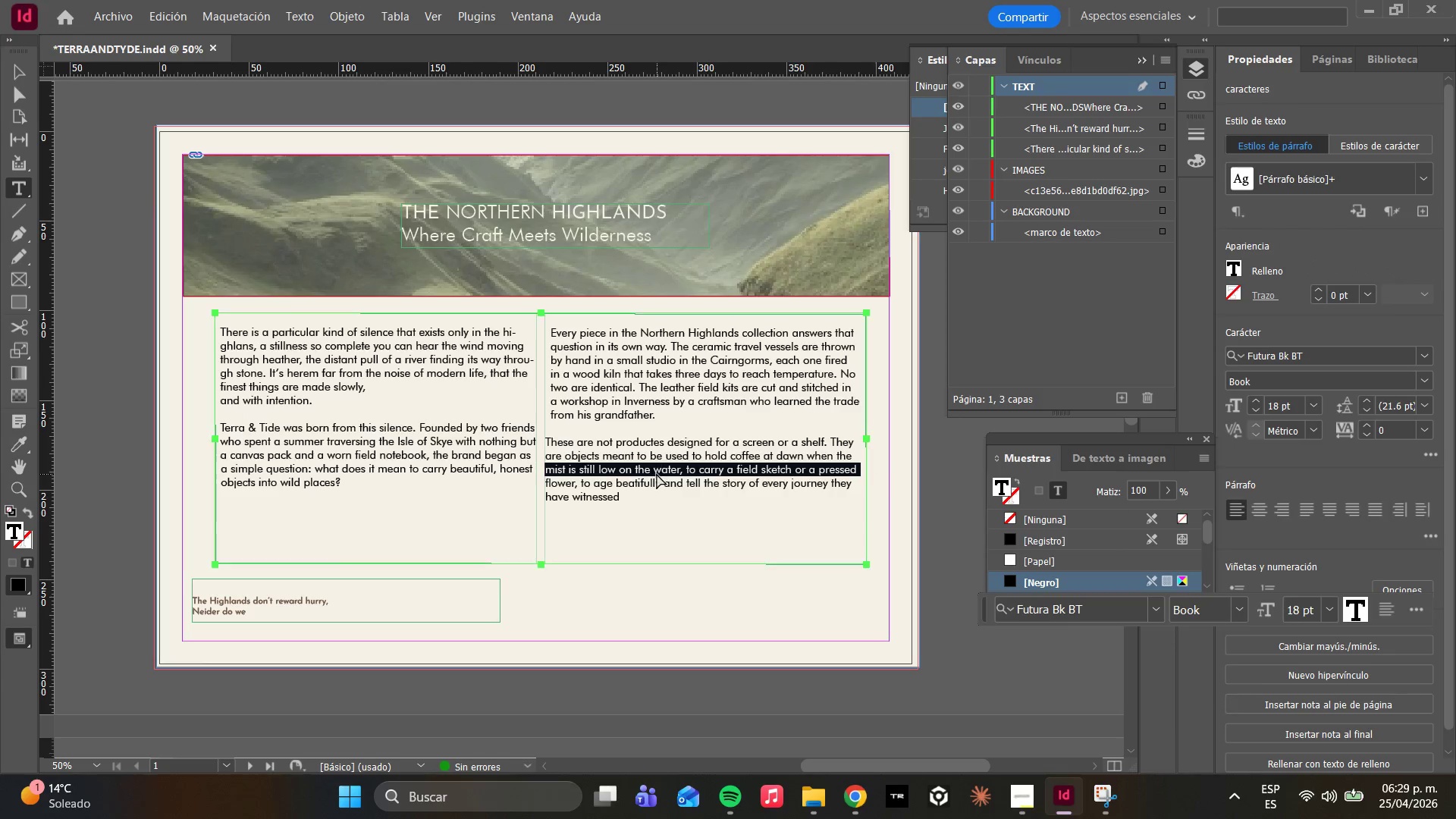 
key(Control+A)
 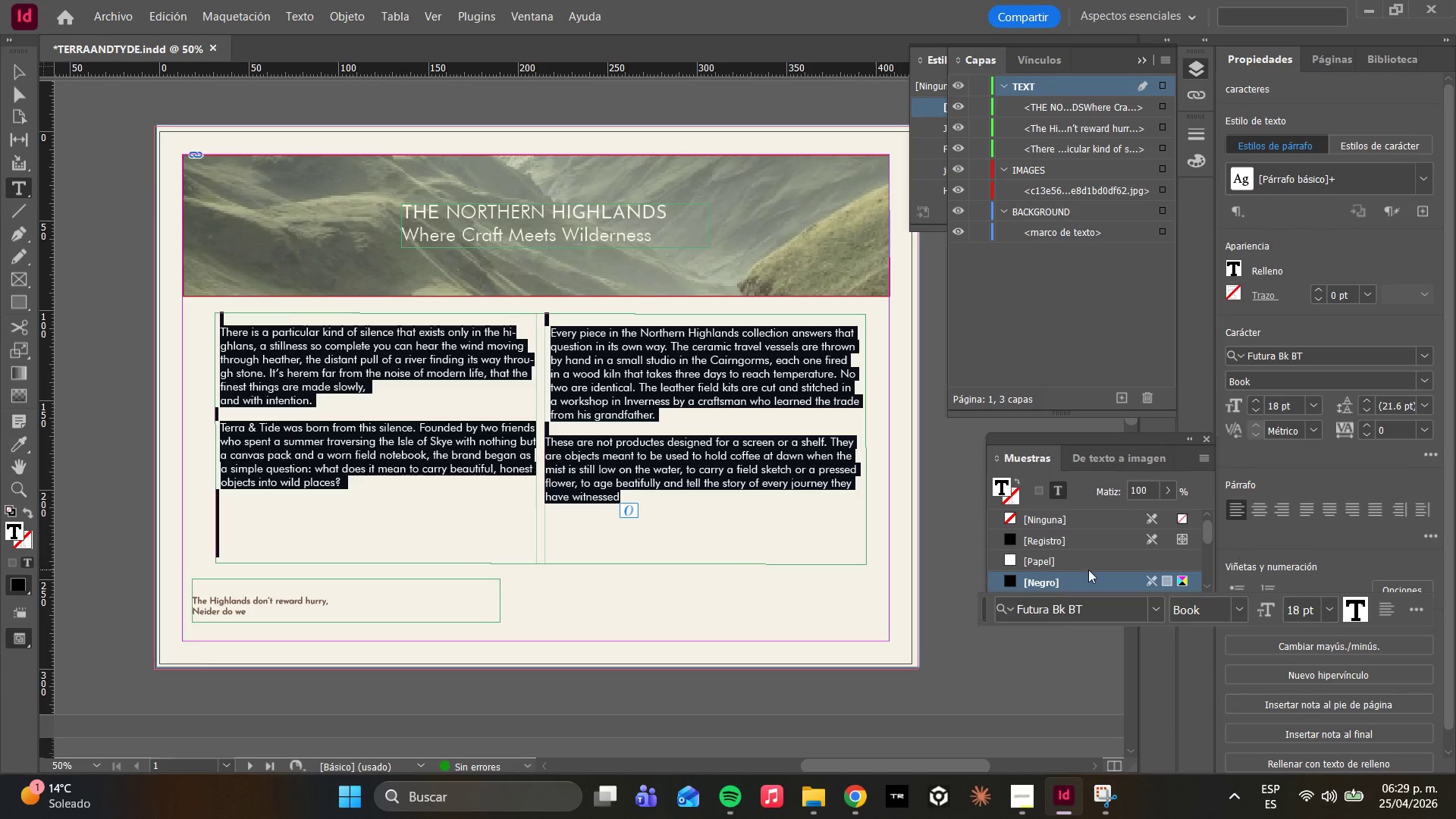 
scroll: coordinate [1045, 548], scroll_direction: down, amount: 15.0
 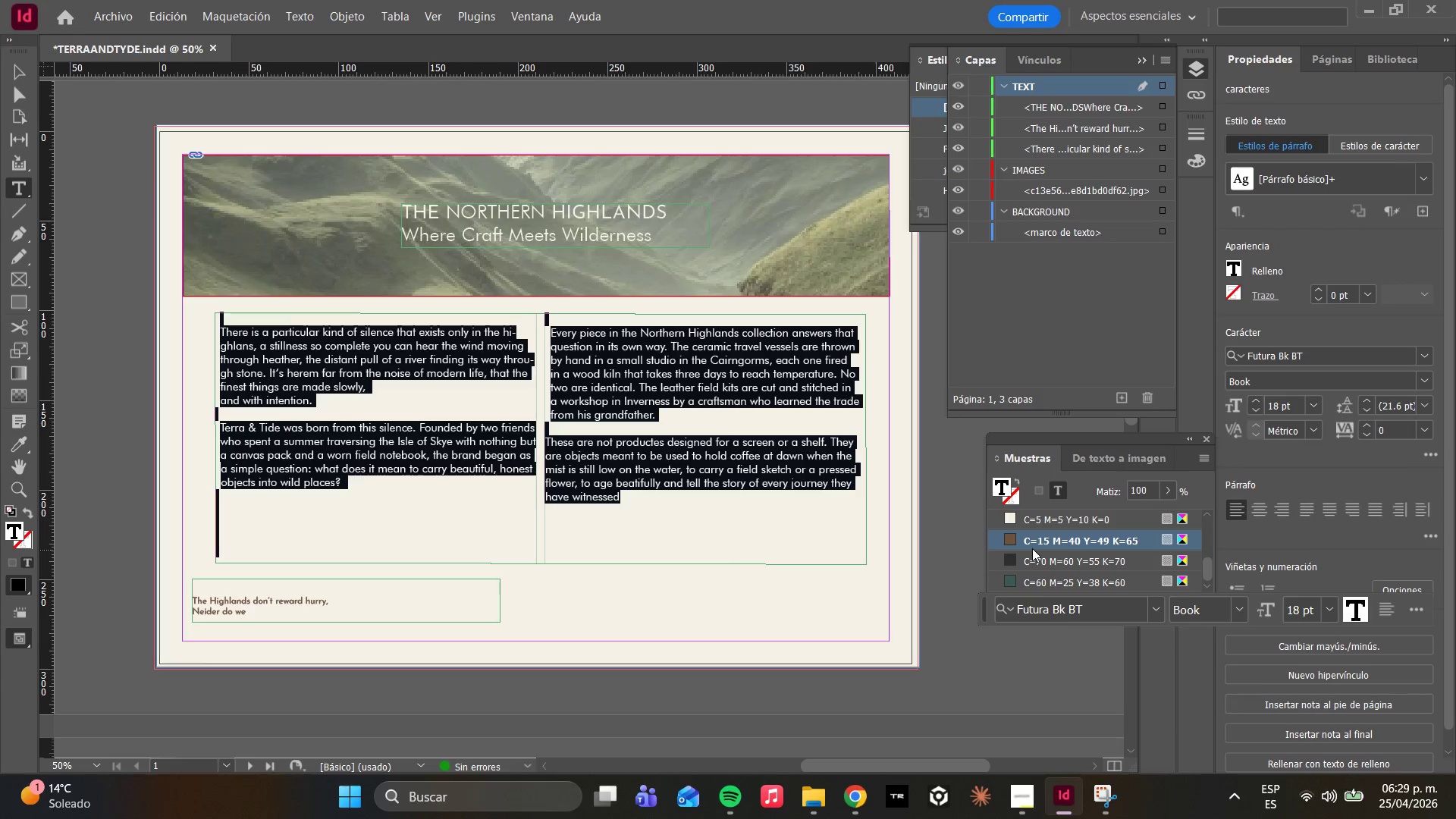 
left_click([645, 464])
 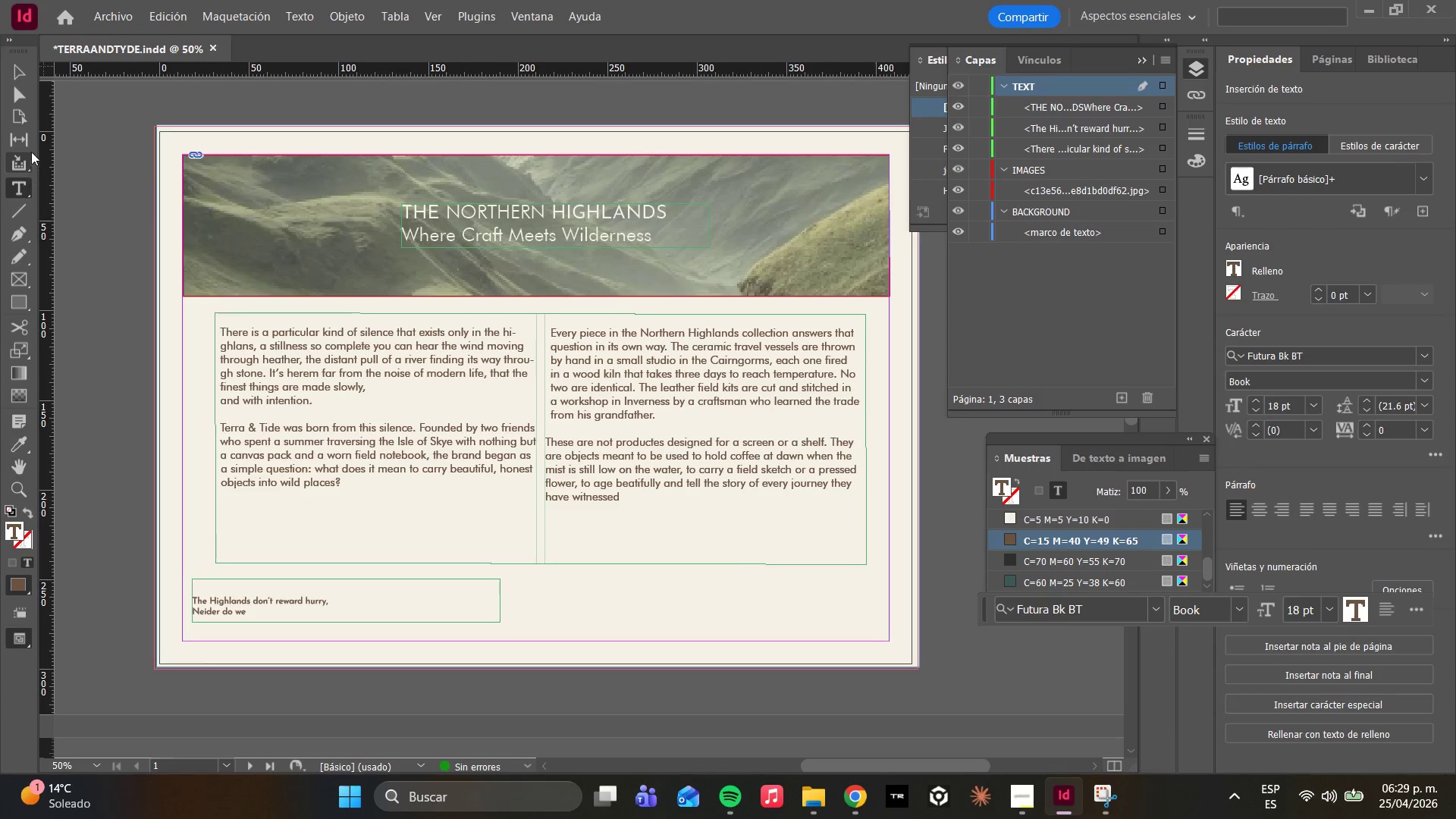 
left_click([25, 99])
 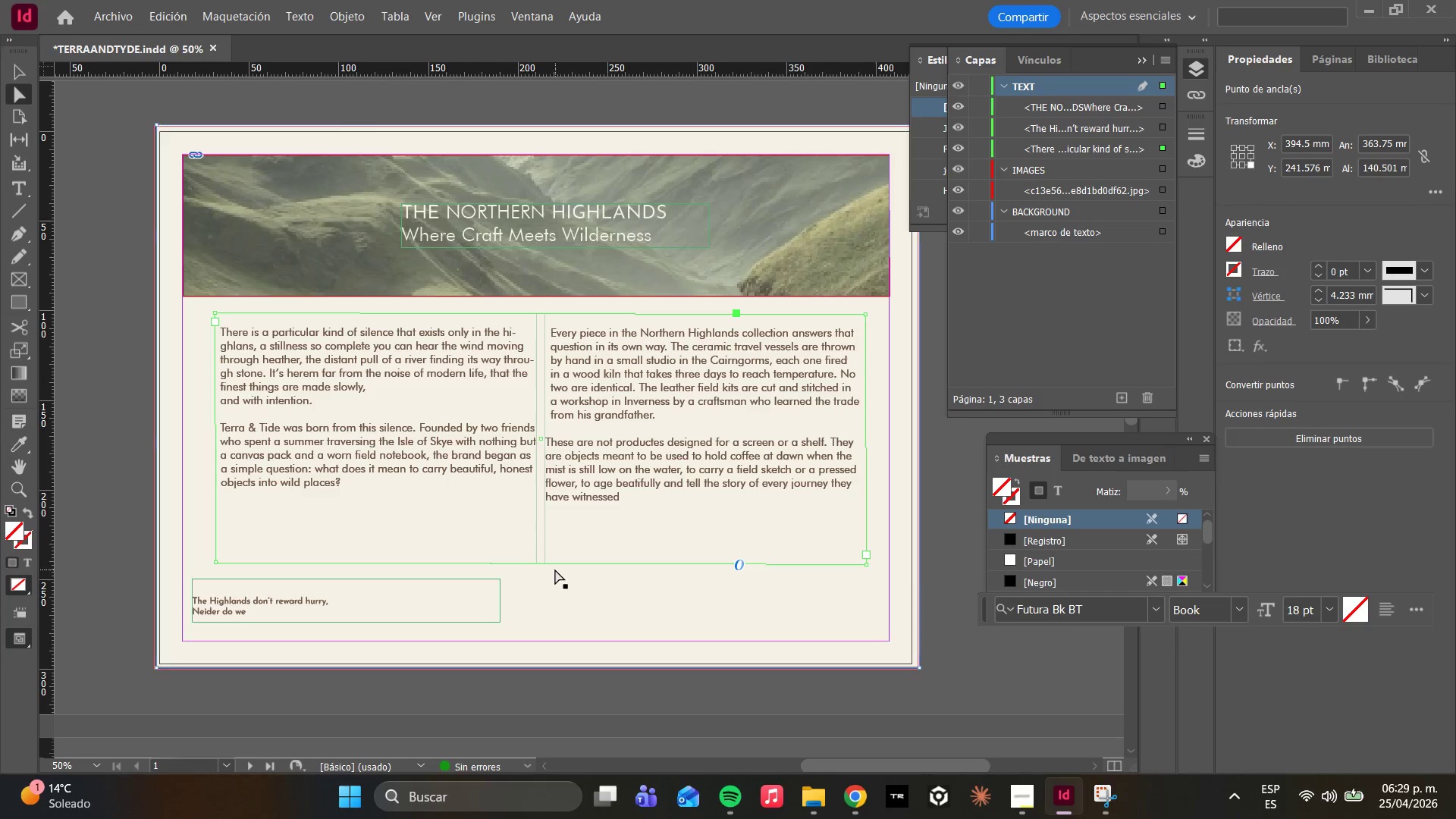 
left_click([555, 570])
 